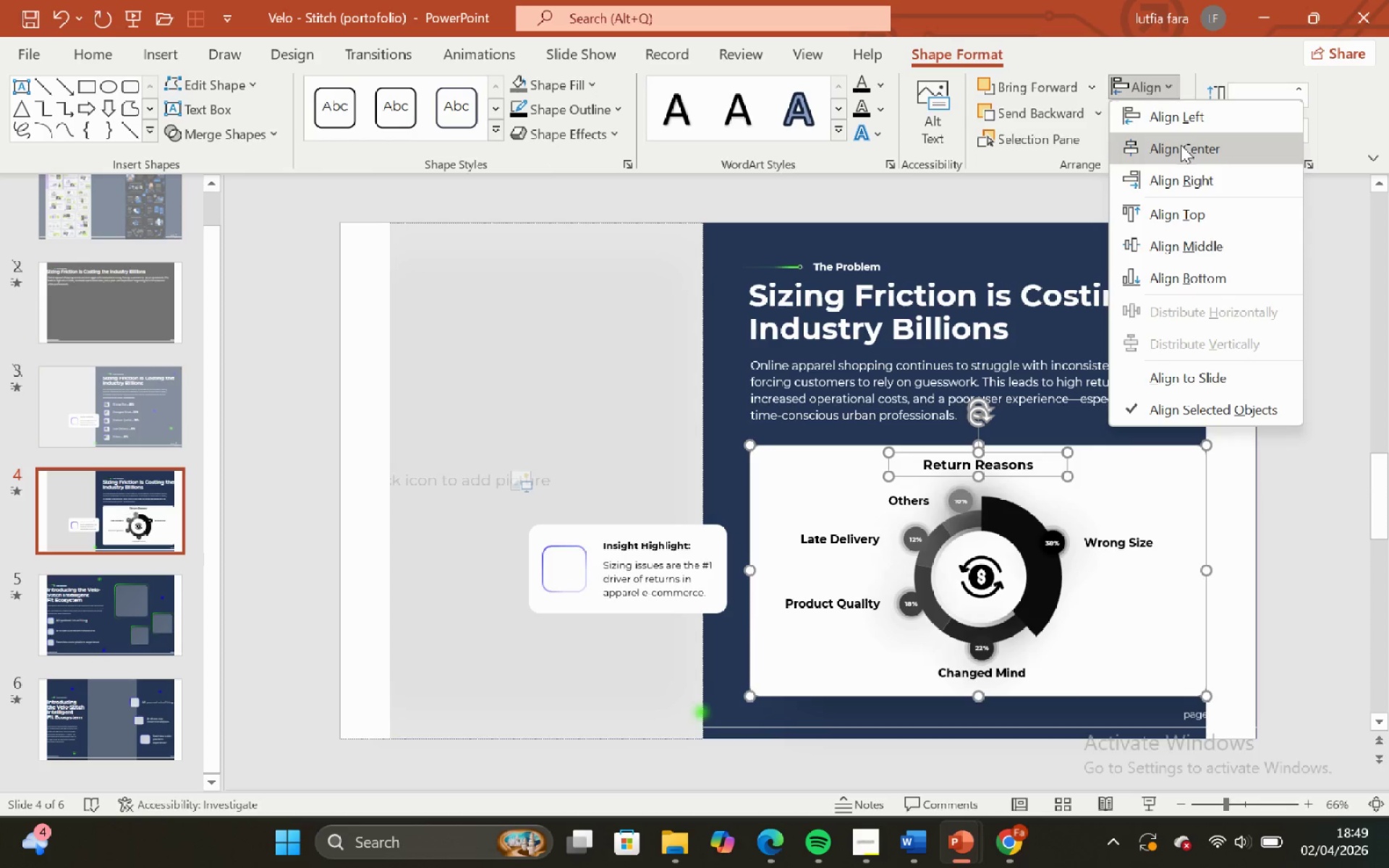 
left_click([1181, 146])
 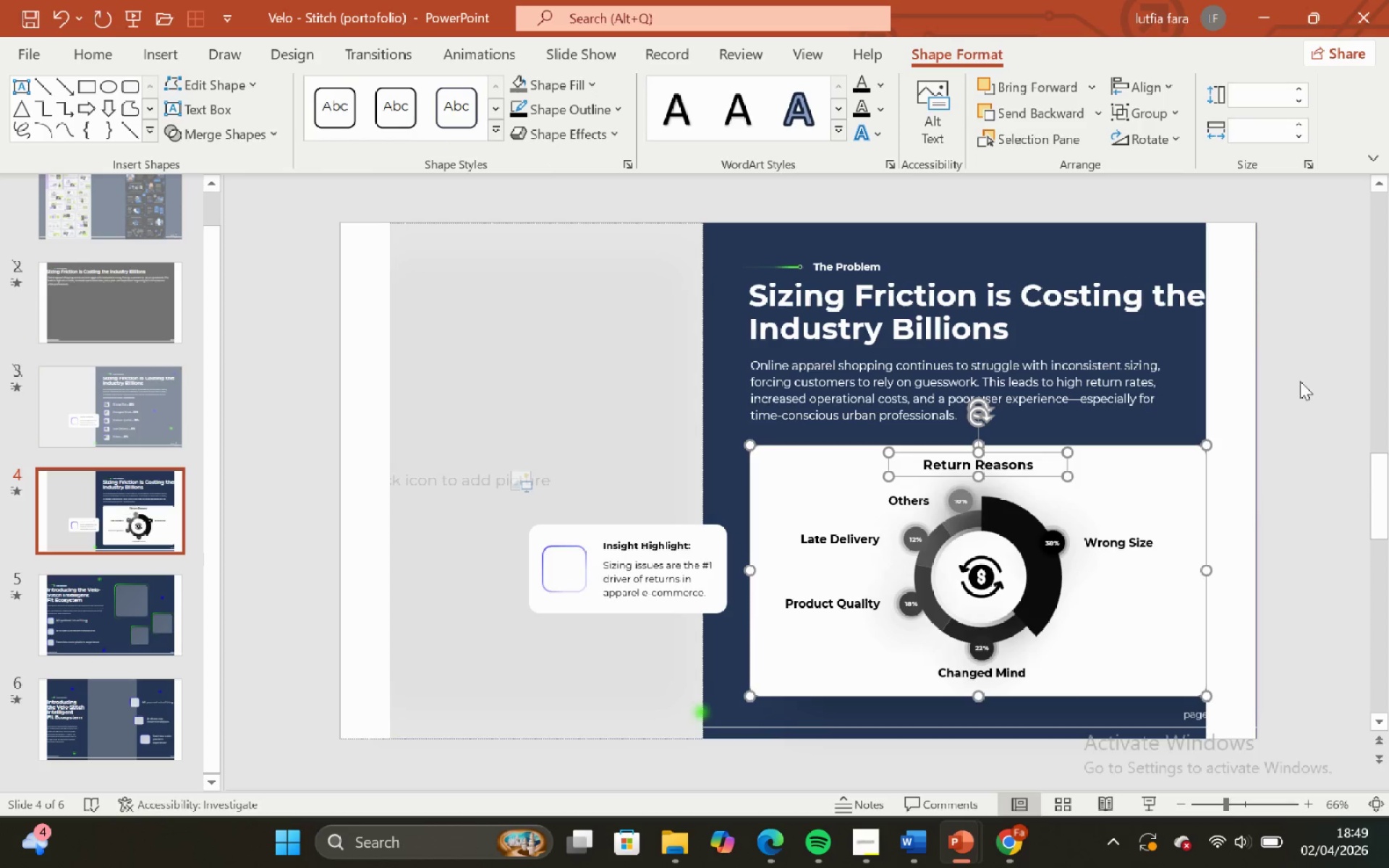 
left_click([1307, 365])
 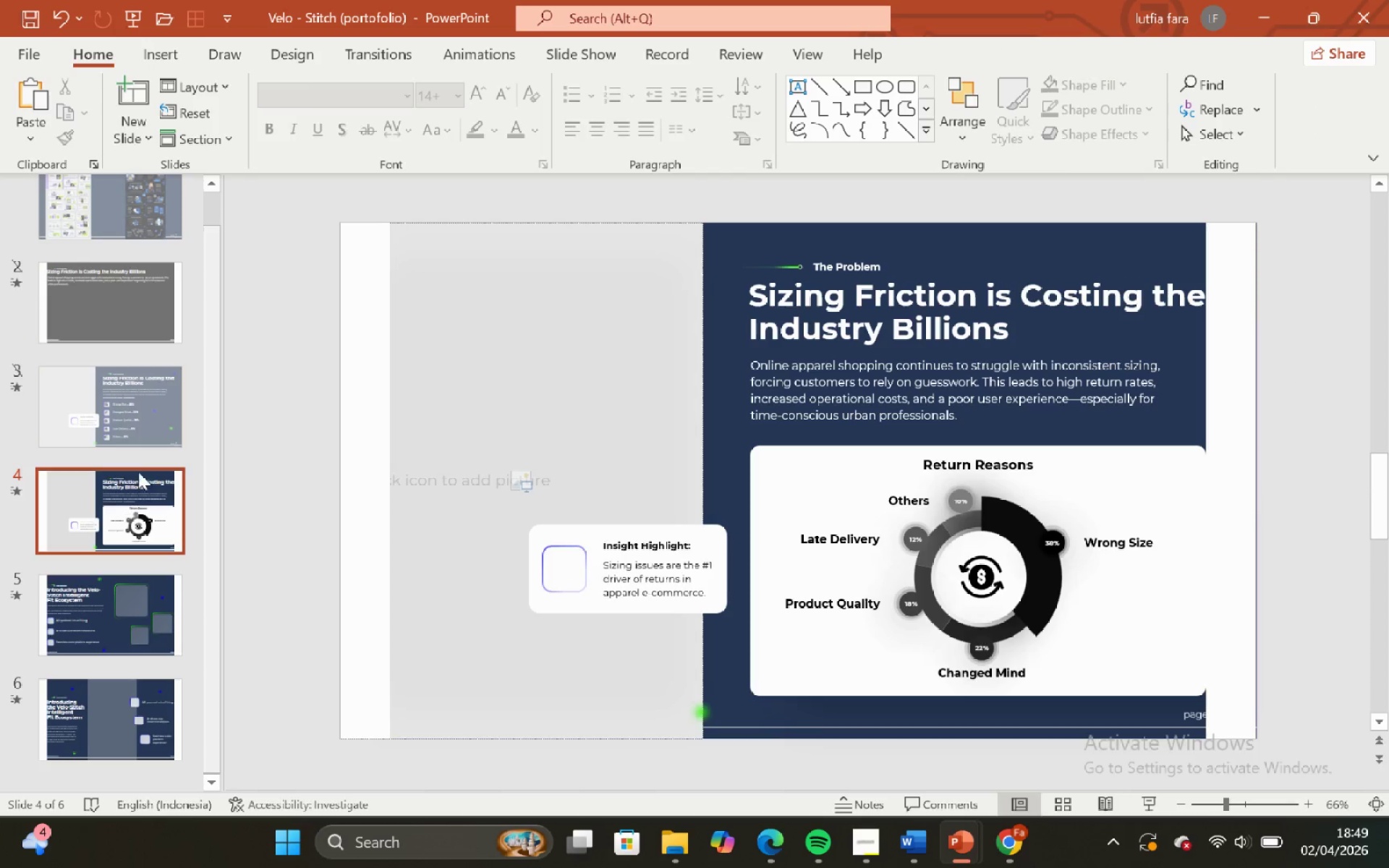 
left_click([98, 615])
 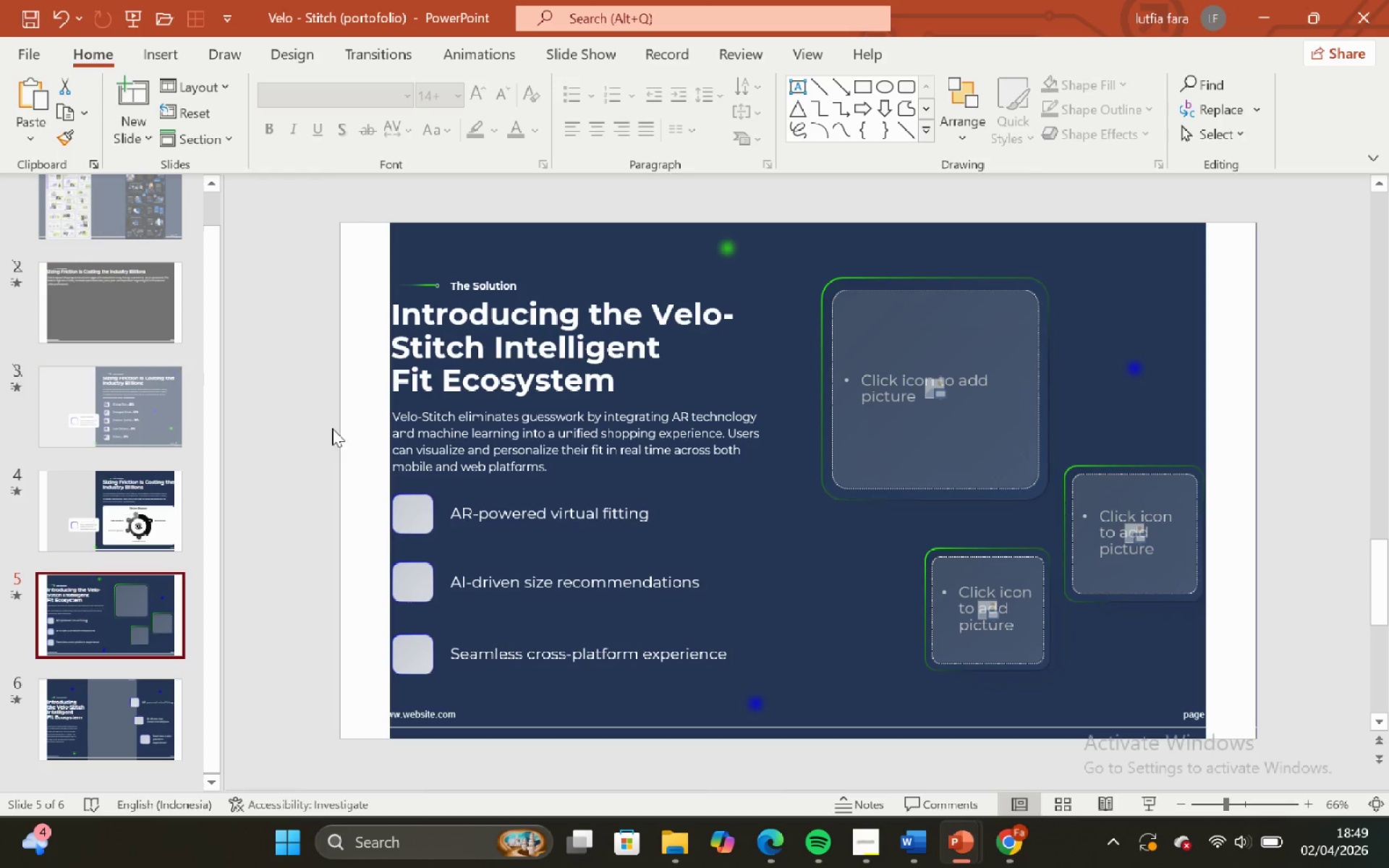 
scroll: coordinate [76, 573], scroll_direction: none, amount: 0.0
 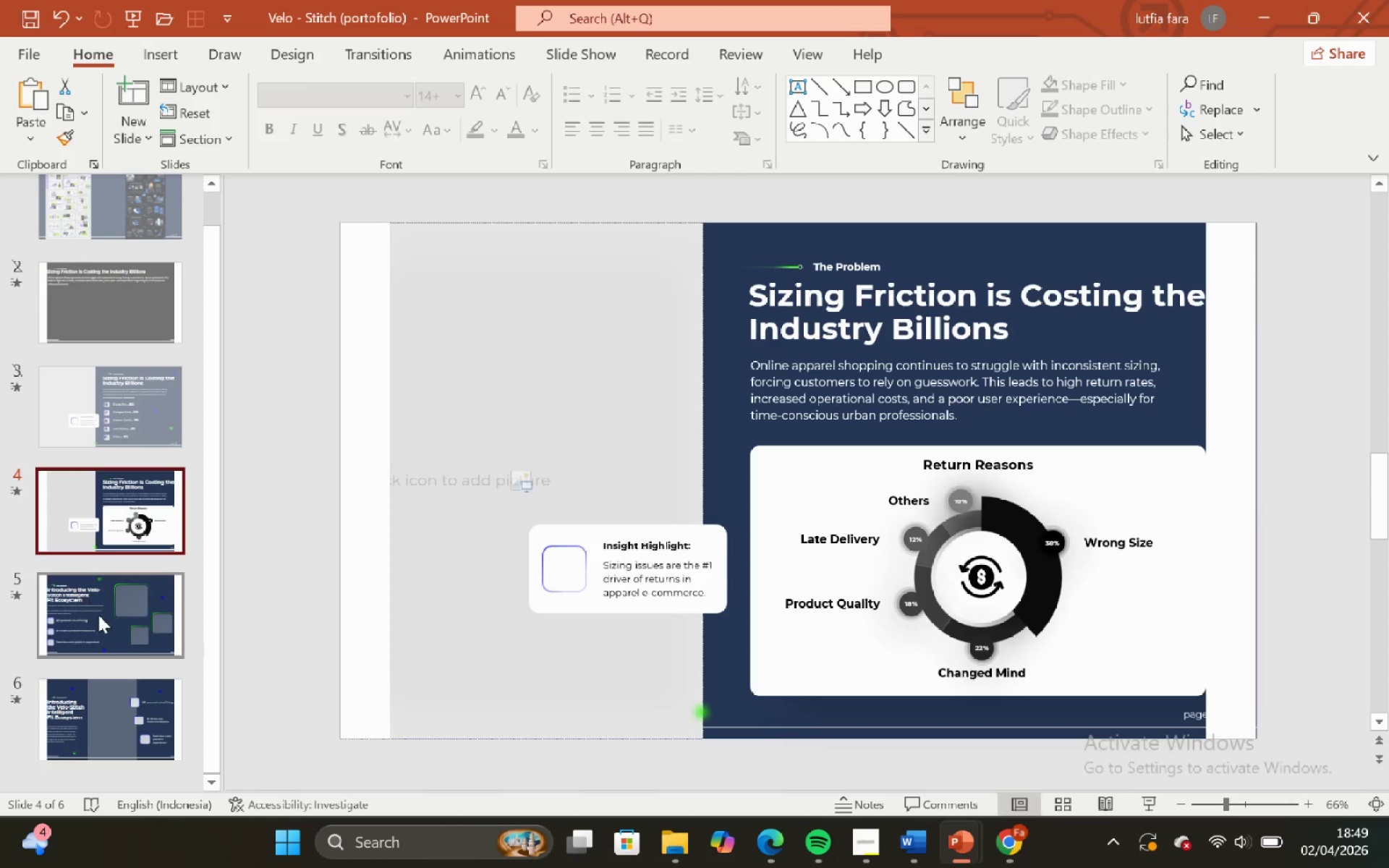 
left_click([359, 420])
 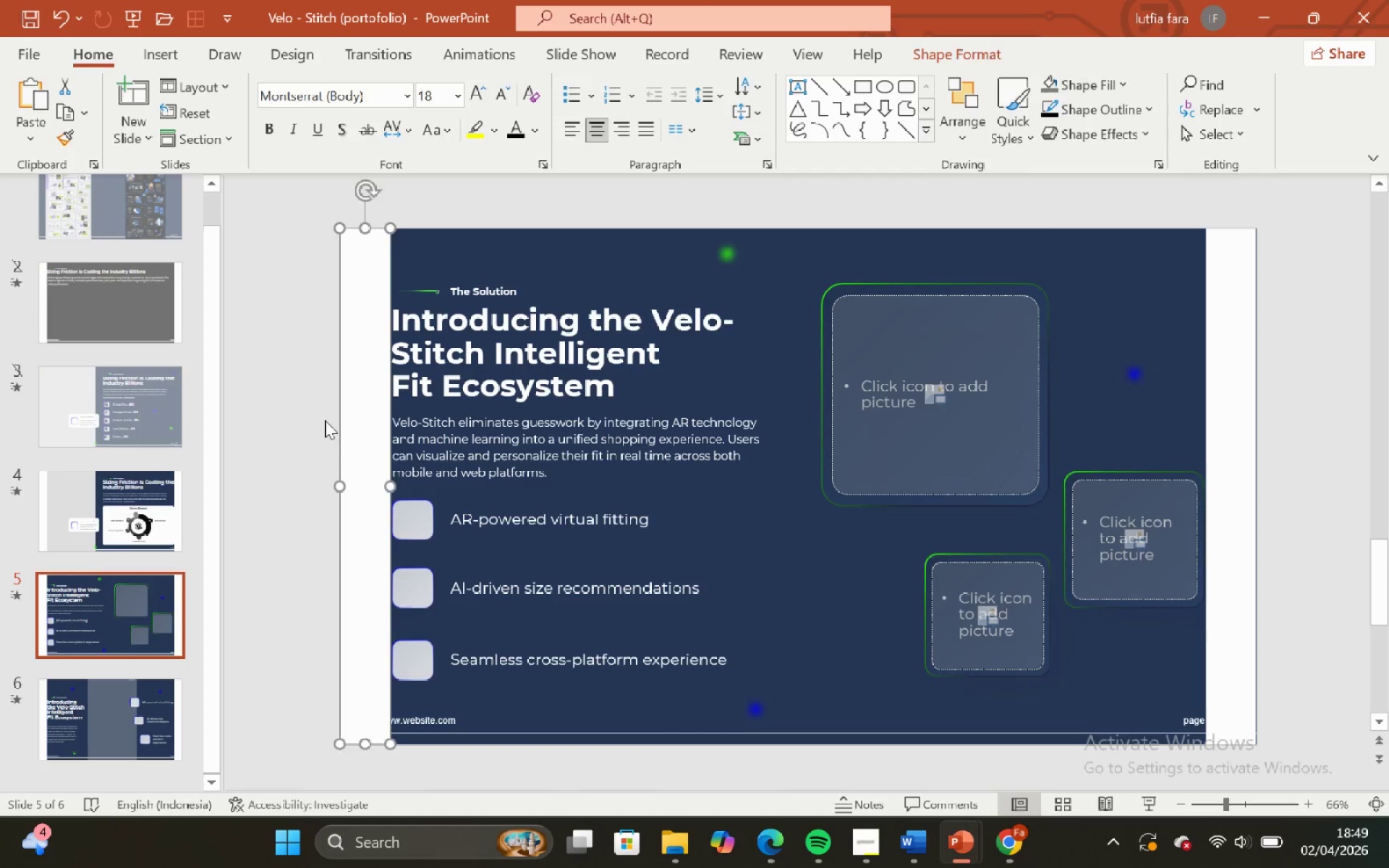 
left_click([325, 420])
 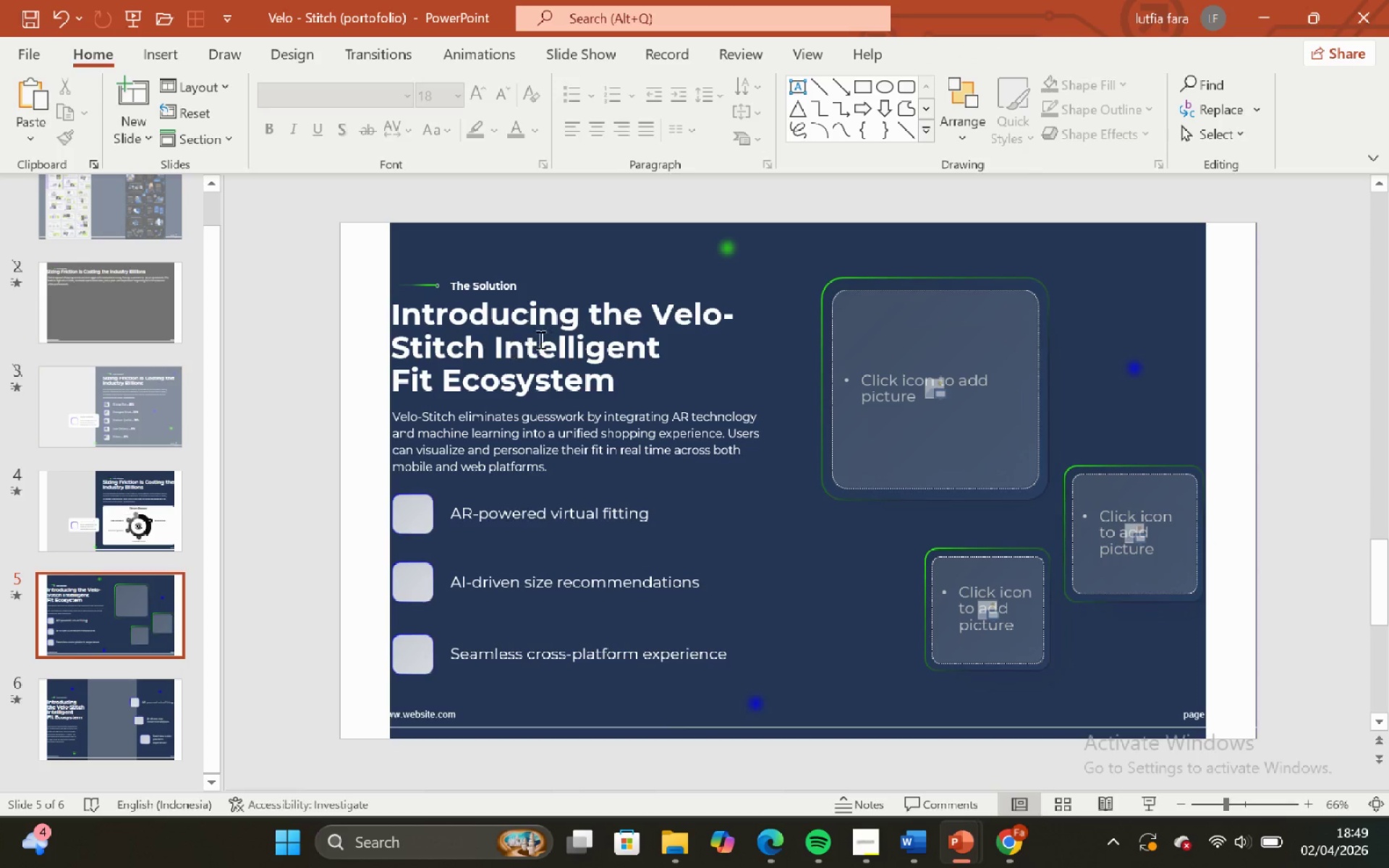 
left_click([555, 313])
 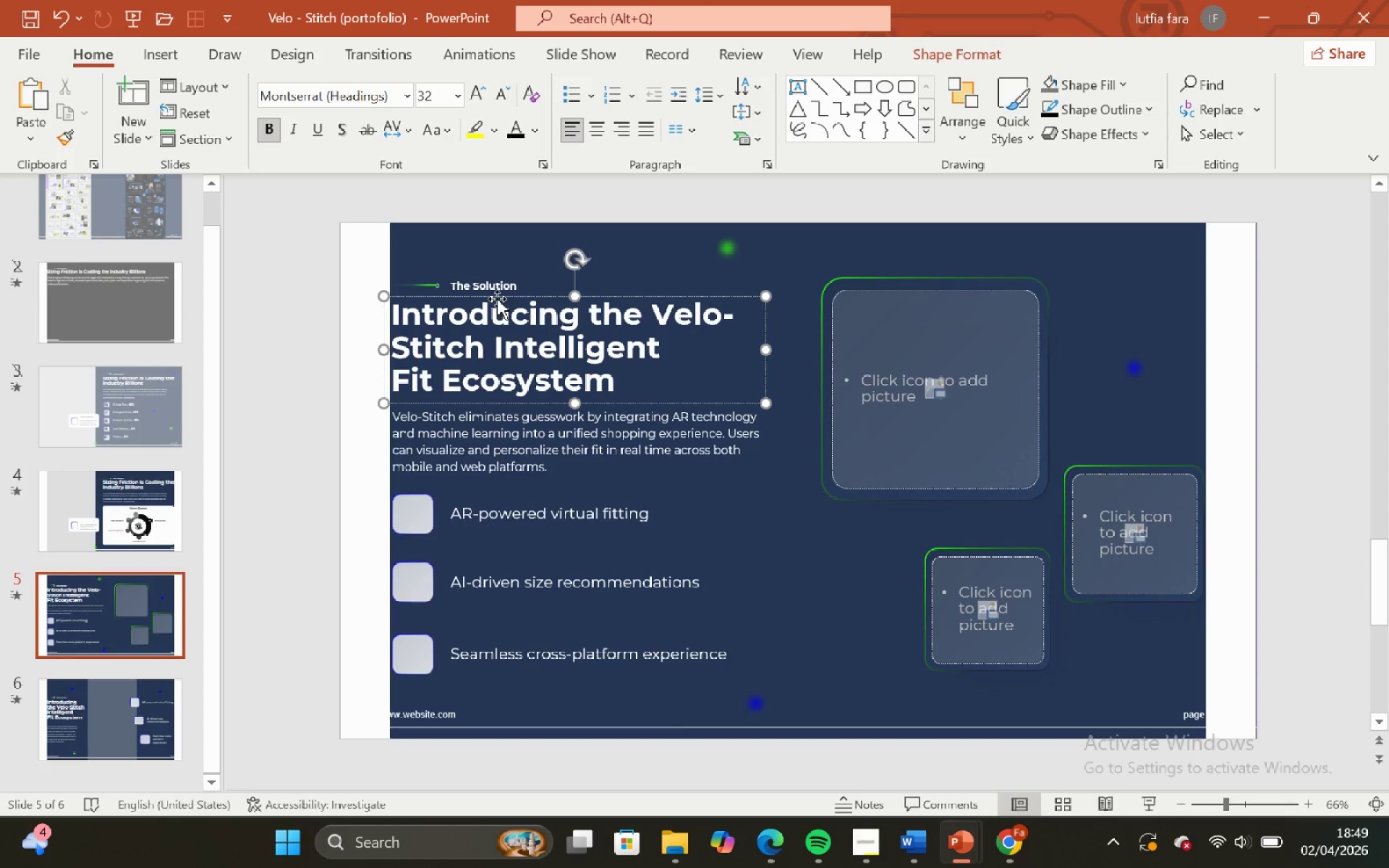 
left_click([501, 289])
 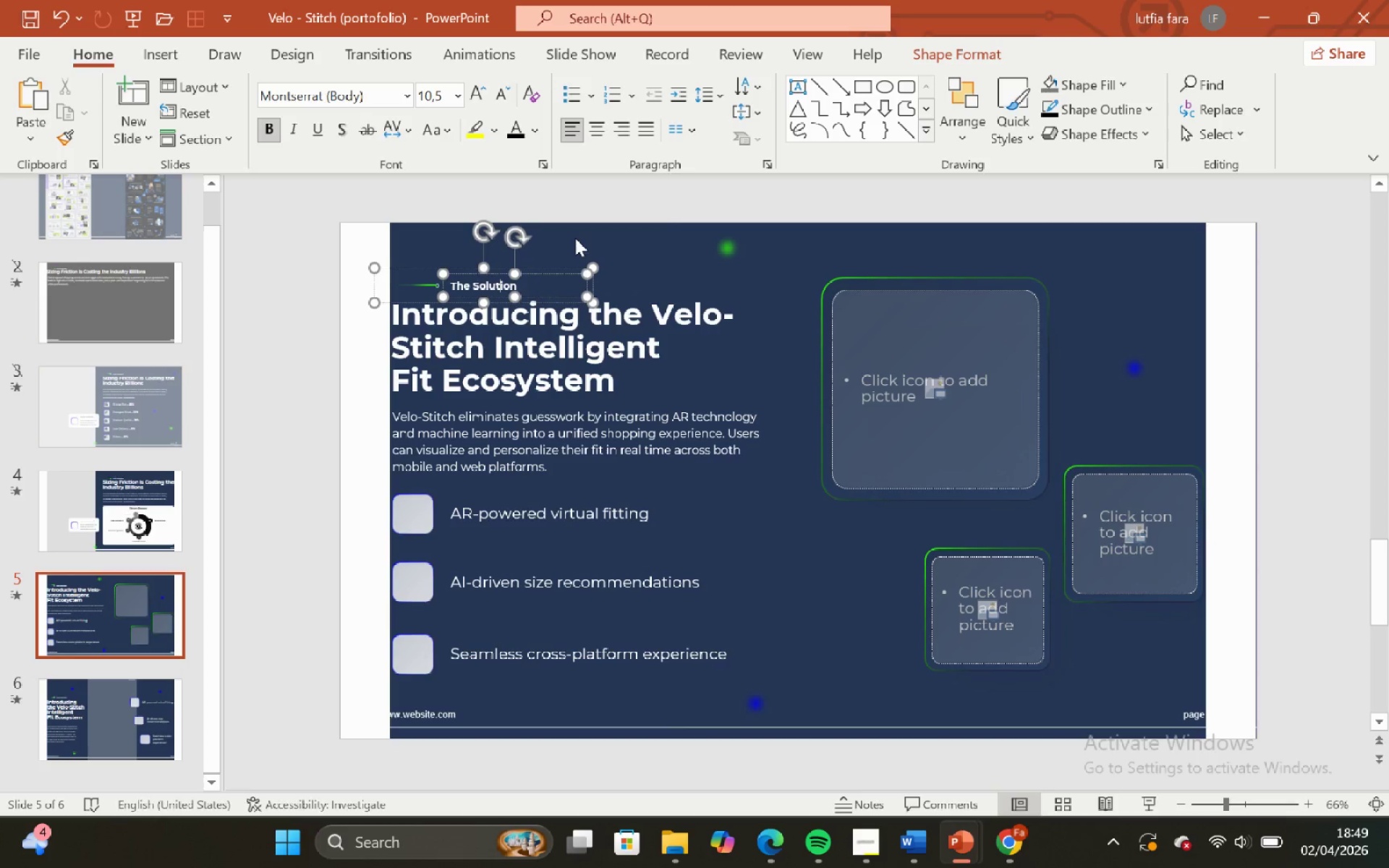 
left_click([576, 238])
 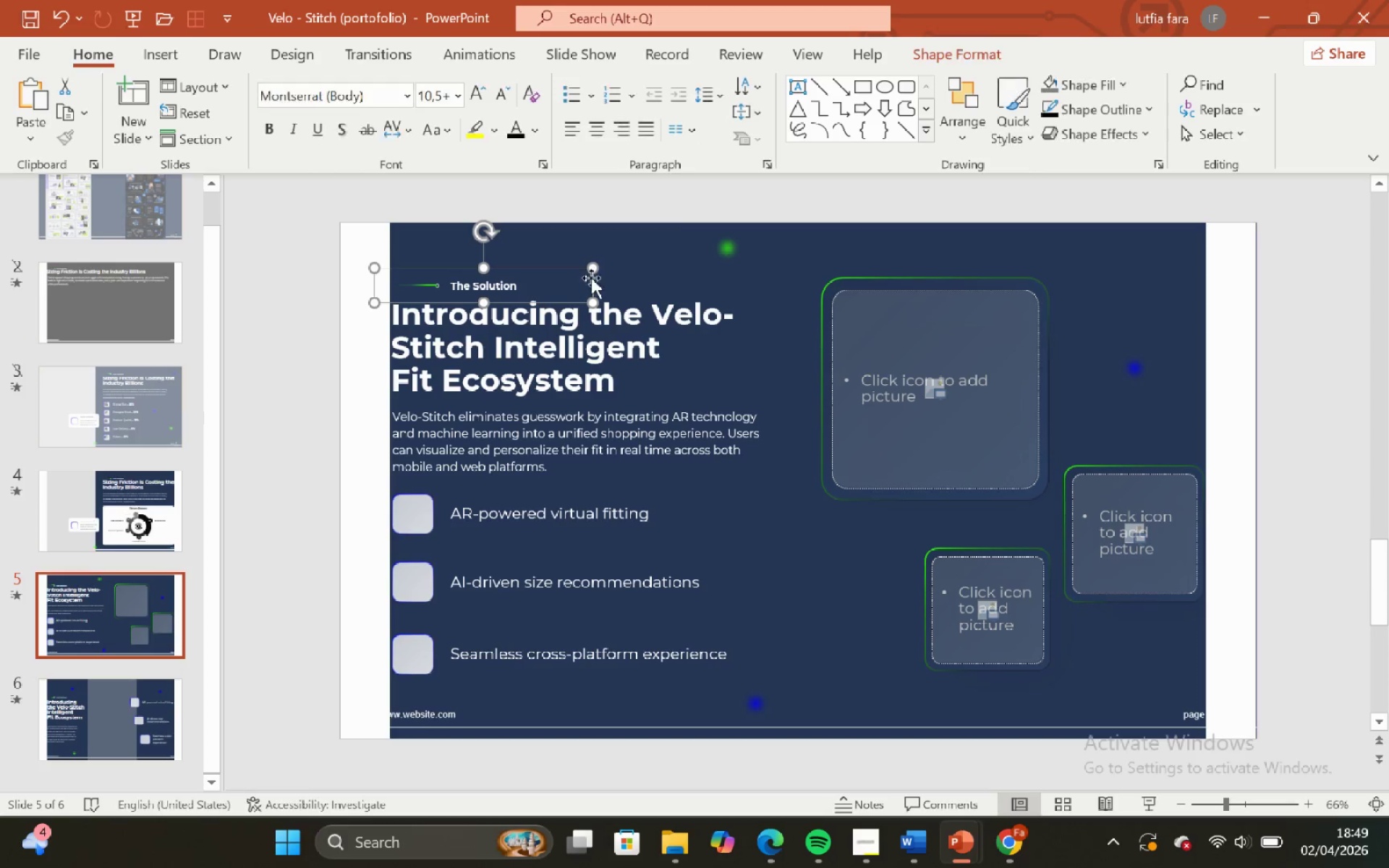 
double_click([606, 258])
 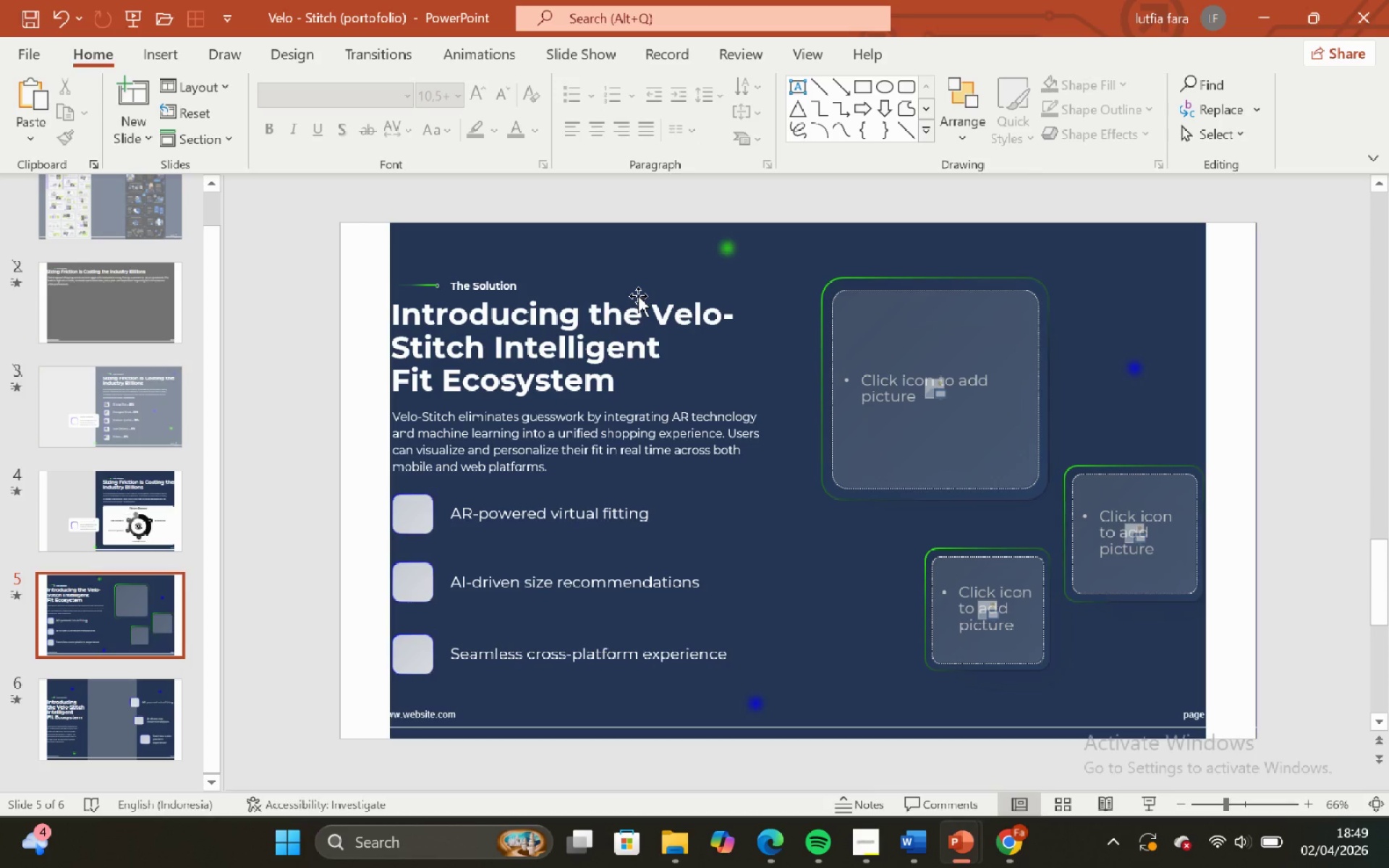 
left_click([638, 296])
 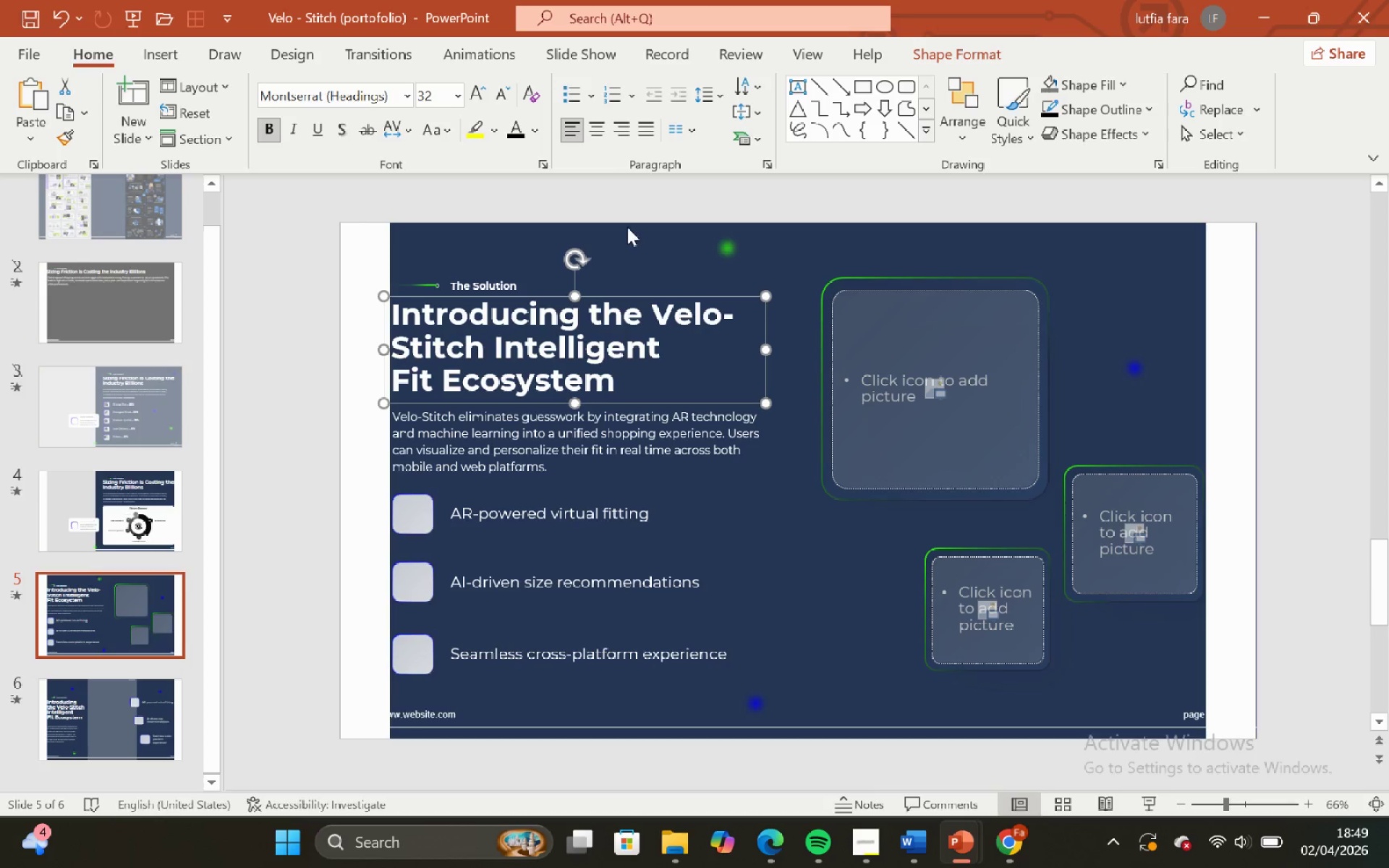 
left_click([612, 205])
 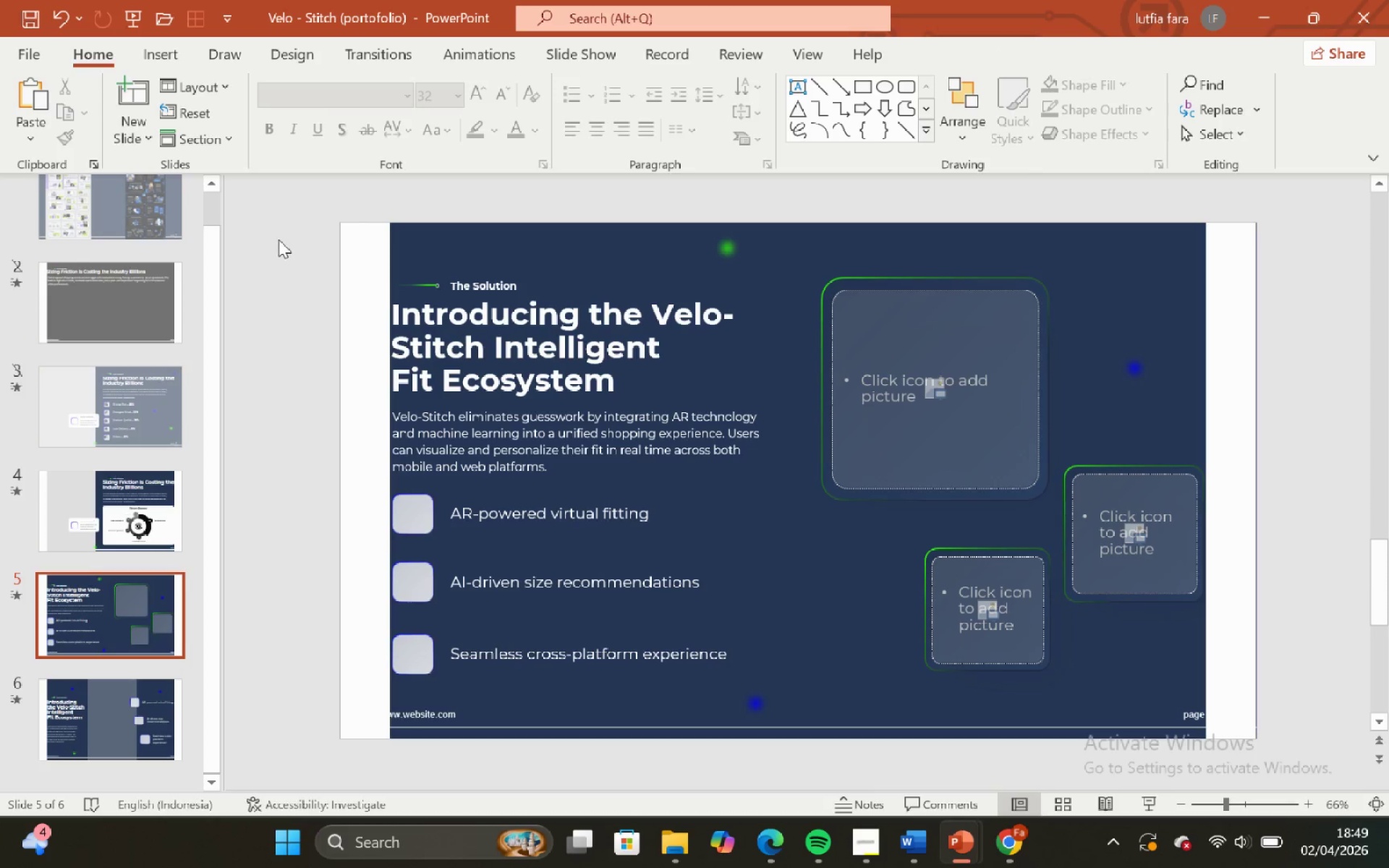 
left_click_drag(start_coordinate=[290, 193], to_coordinate=[774, 422])
 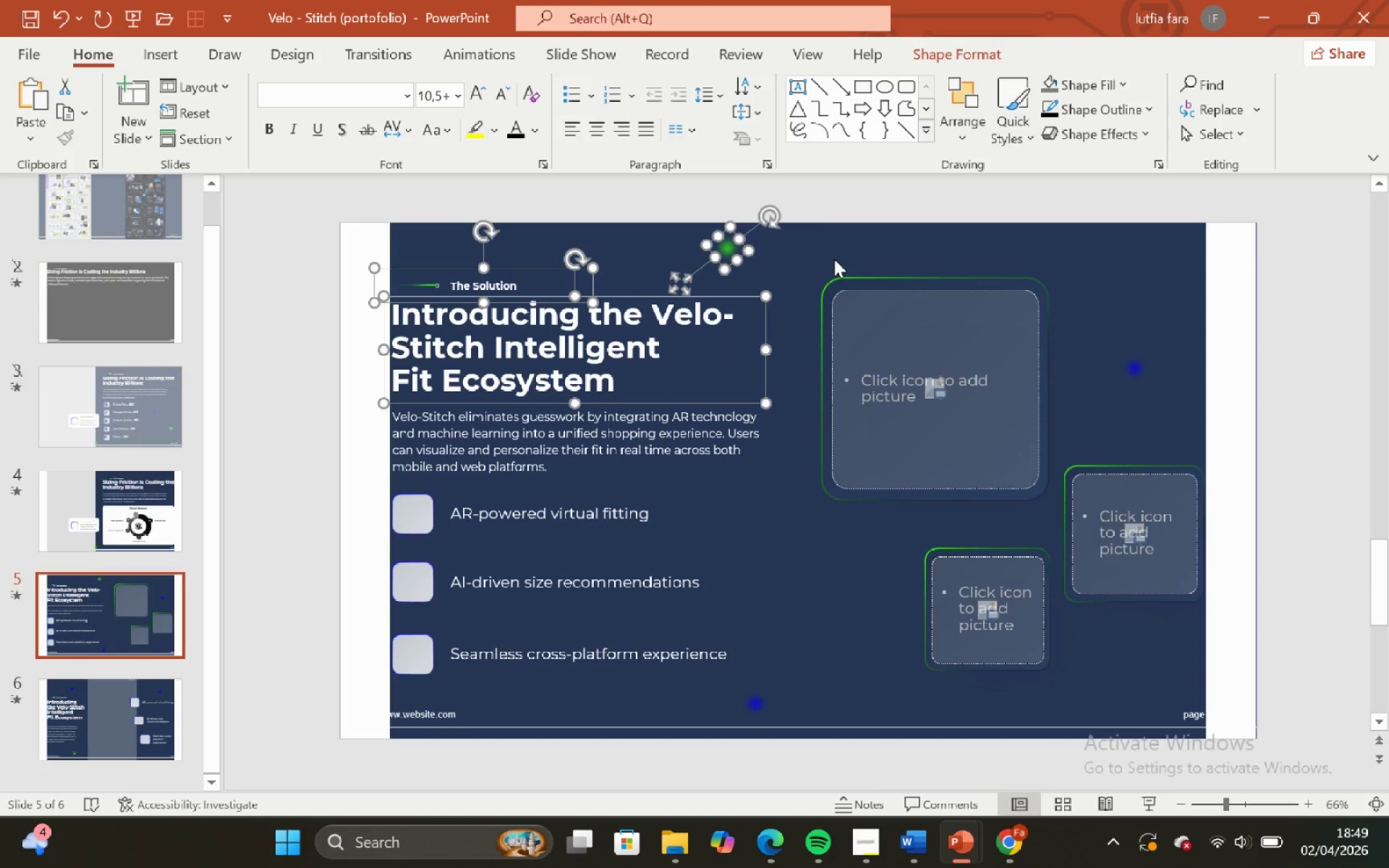 
left_click([841, 247])
 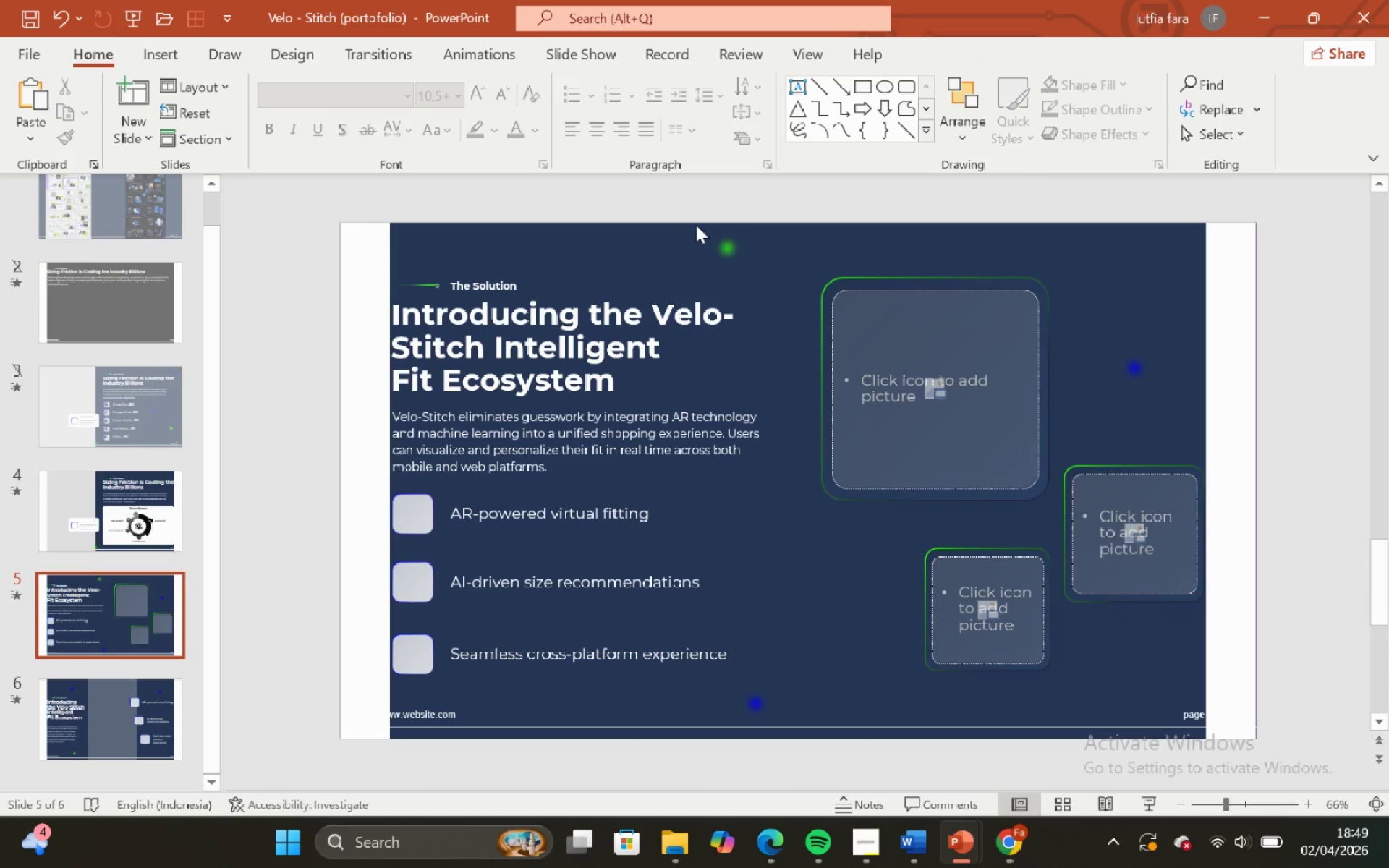 
left_click([721, 247])
 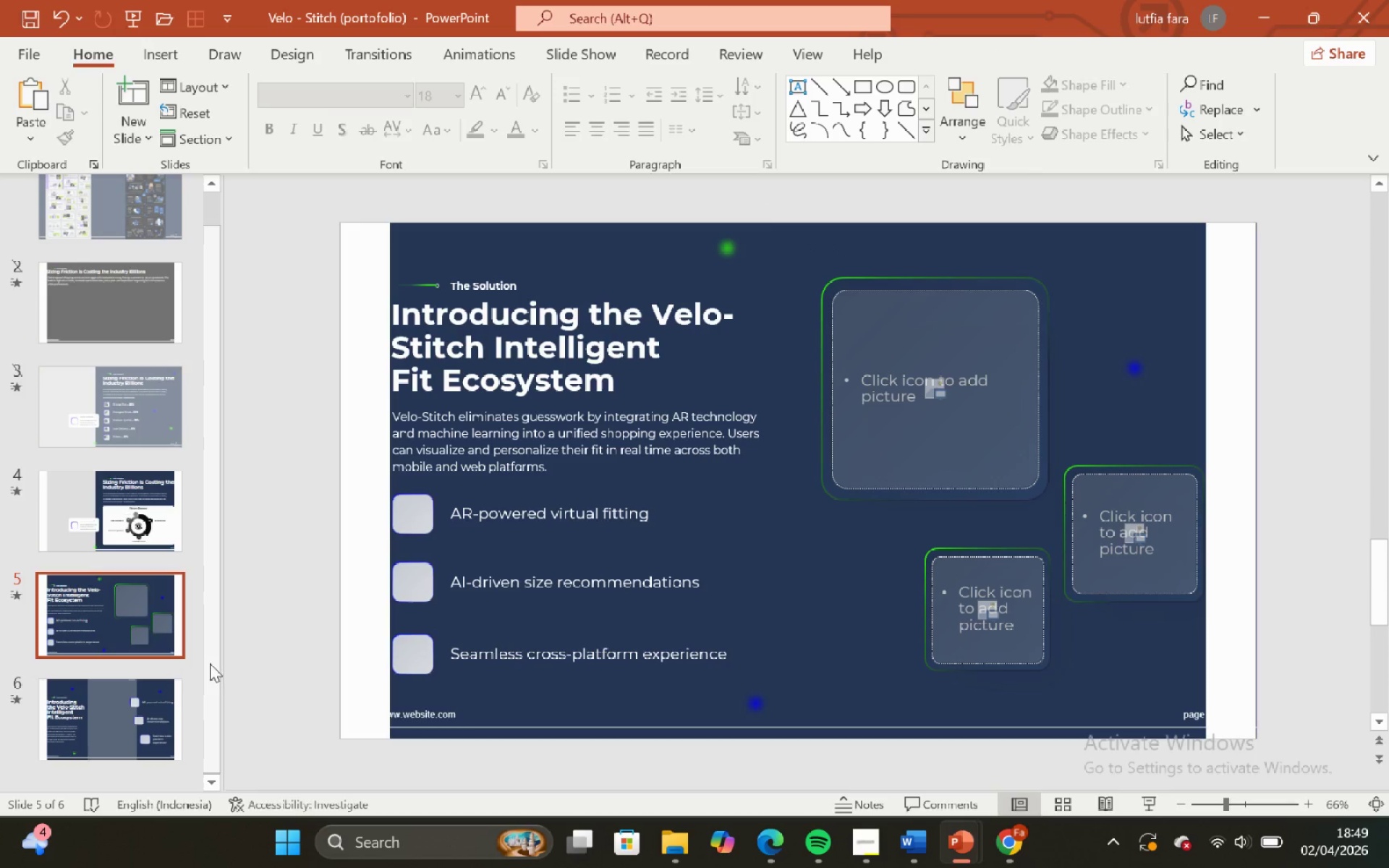 
left_click([96, 720])
 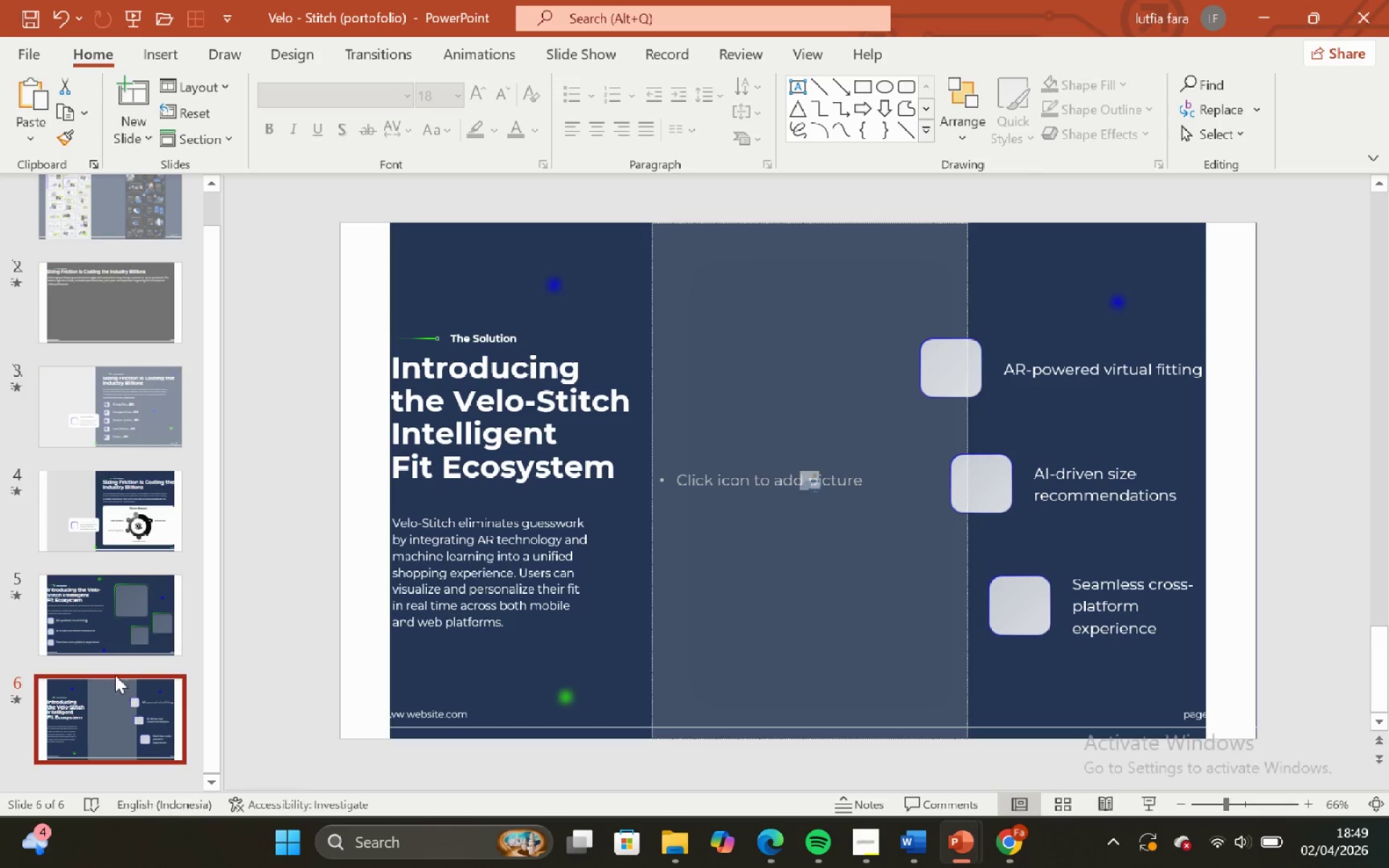 
left_click([110, 629])
 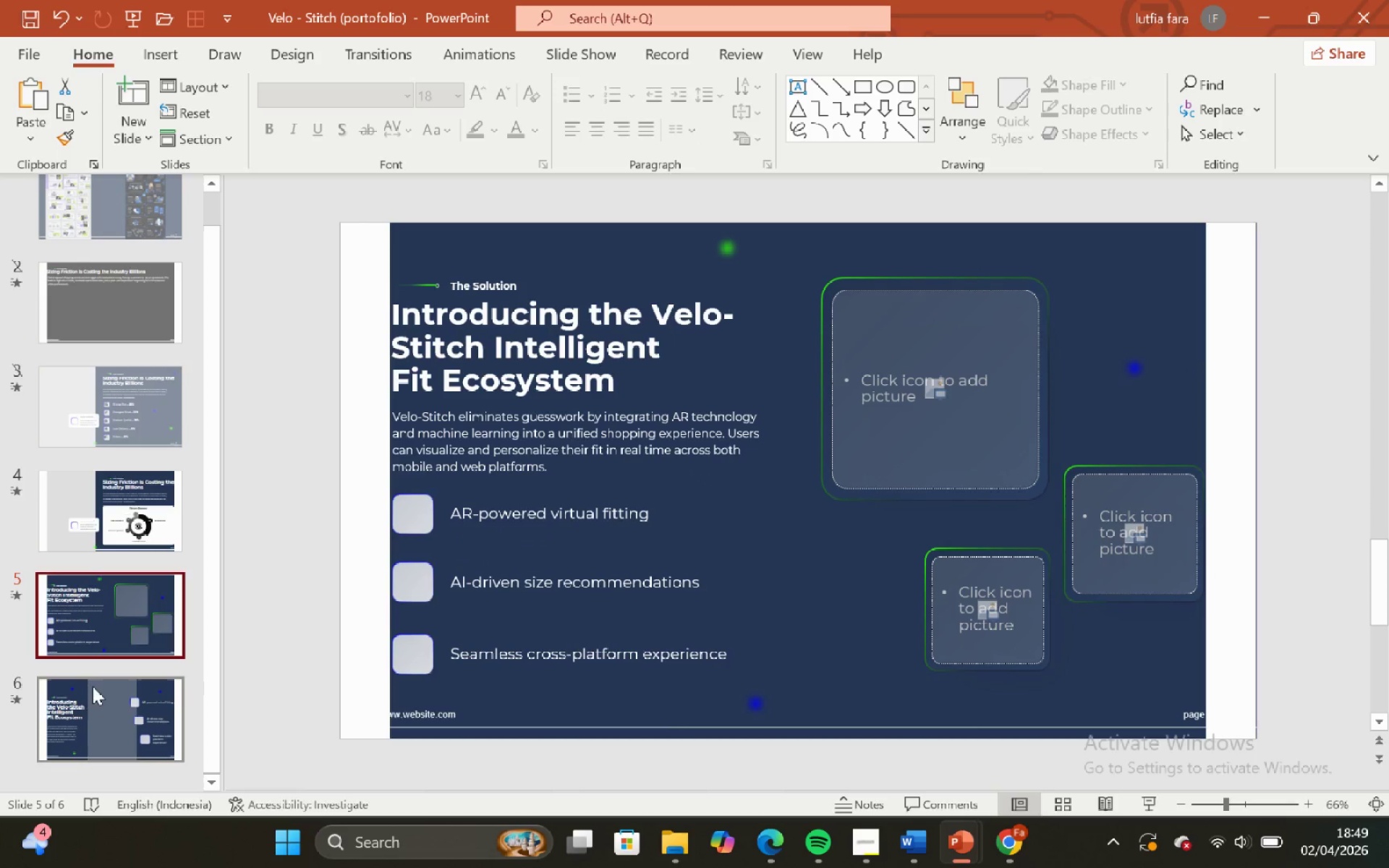 
left_click([90, 711])
 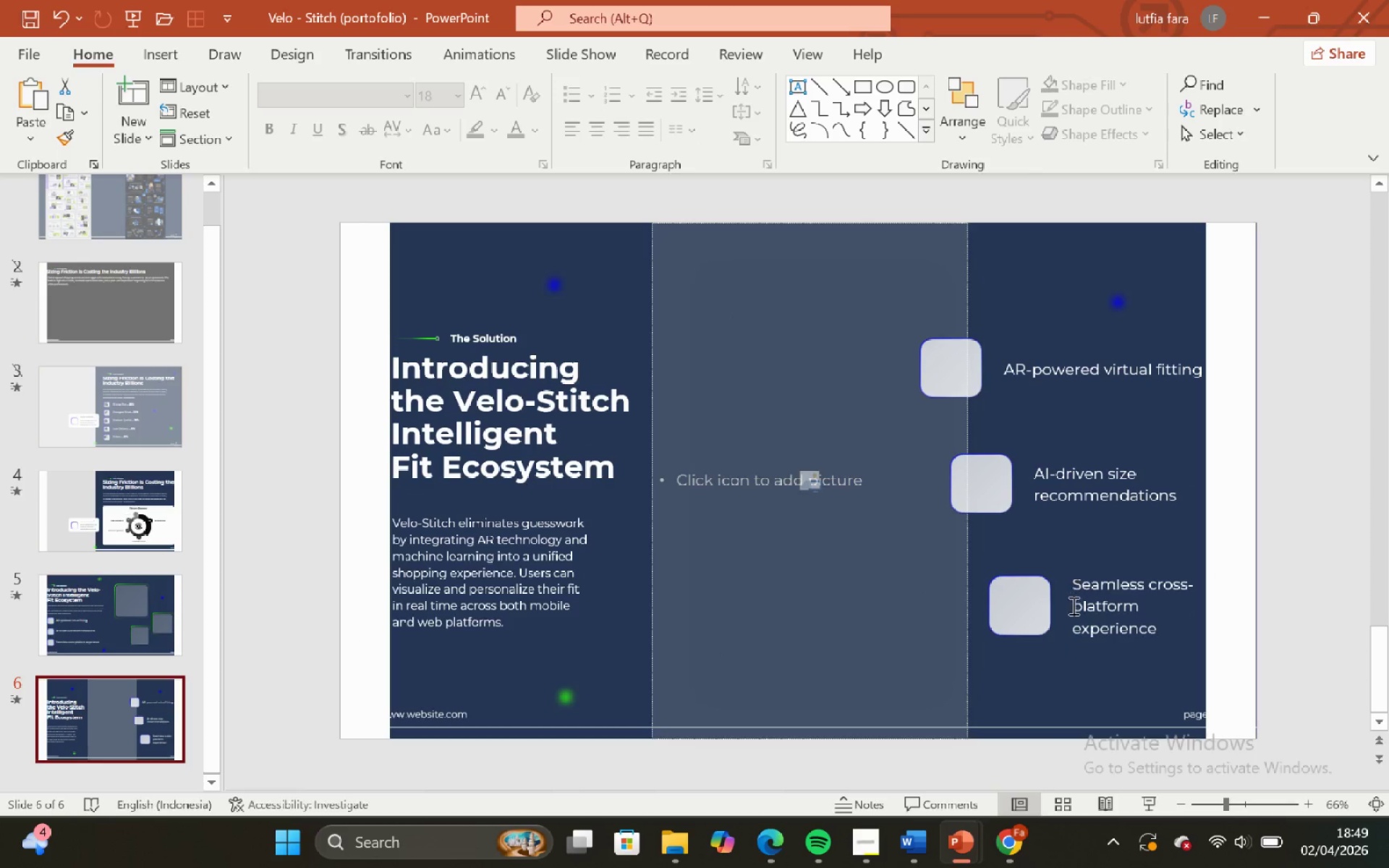 
left_click([1070, 606])
 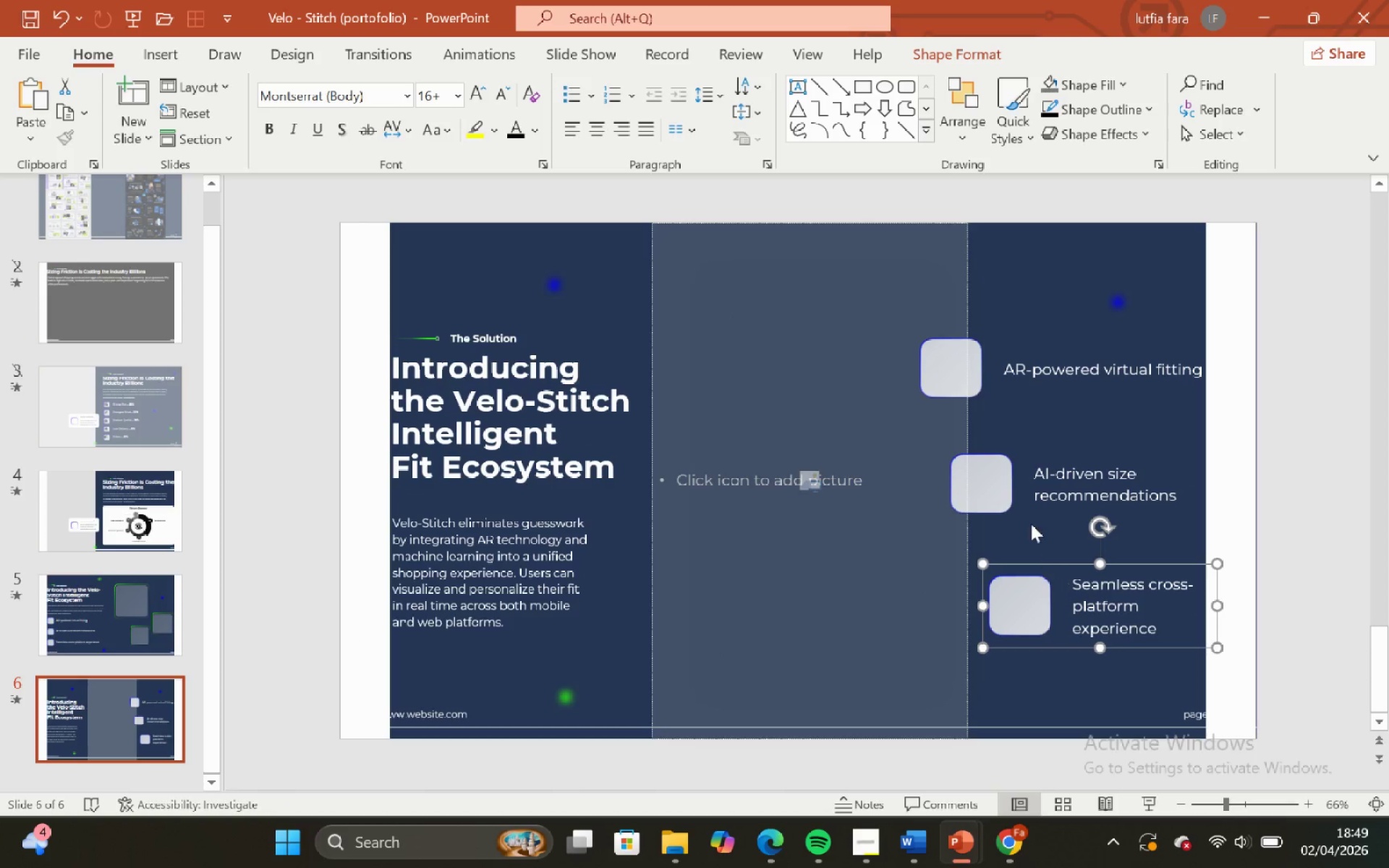 
hold_key(key=ShiftLeft, duration=1.17)
left_click([1019, 498])
 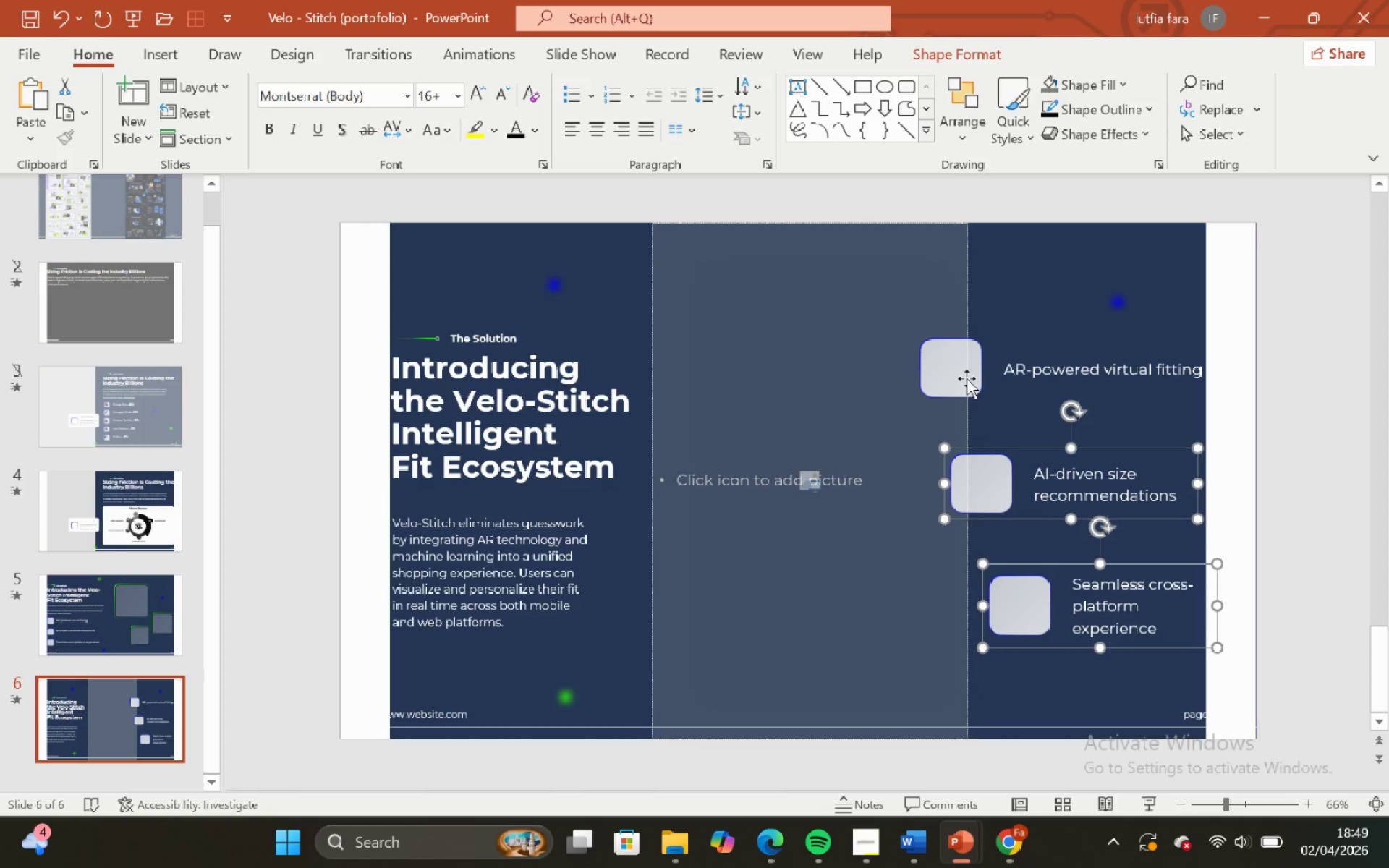 
left_click([965, 375])
 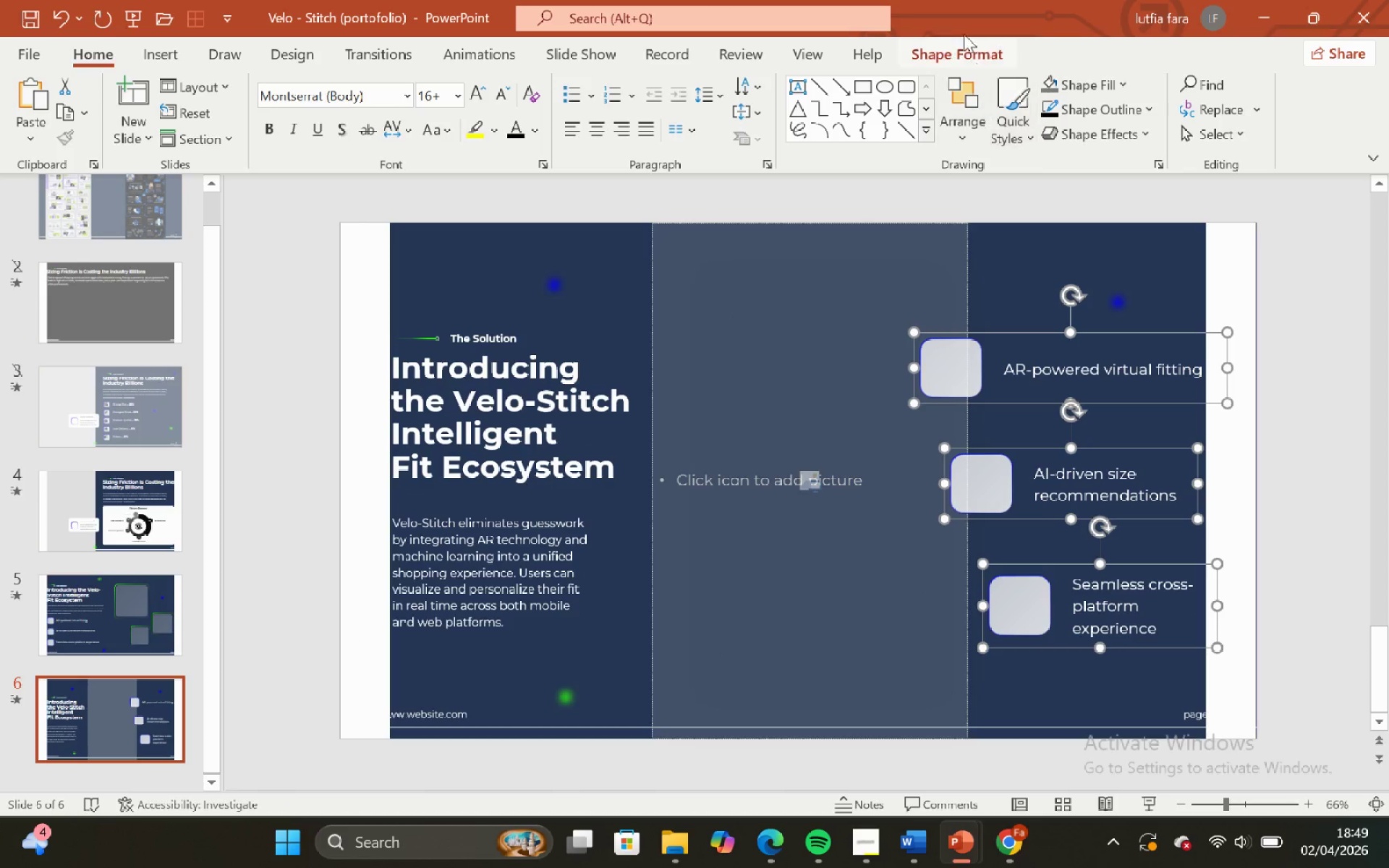 
left_click([961, 32])
 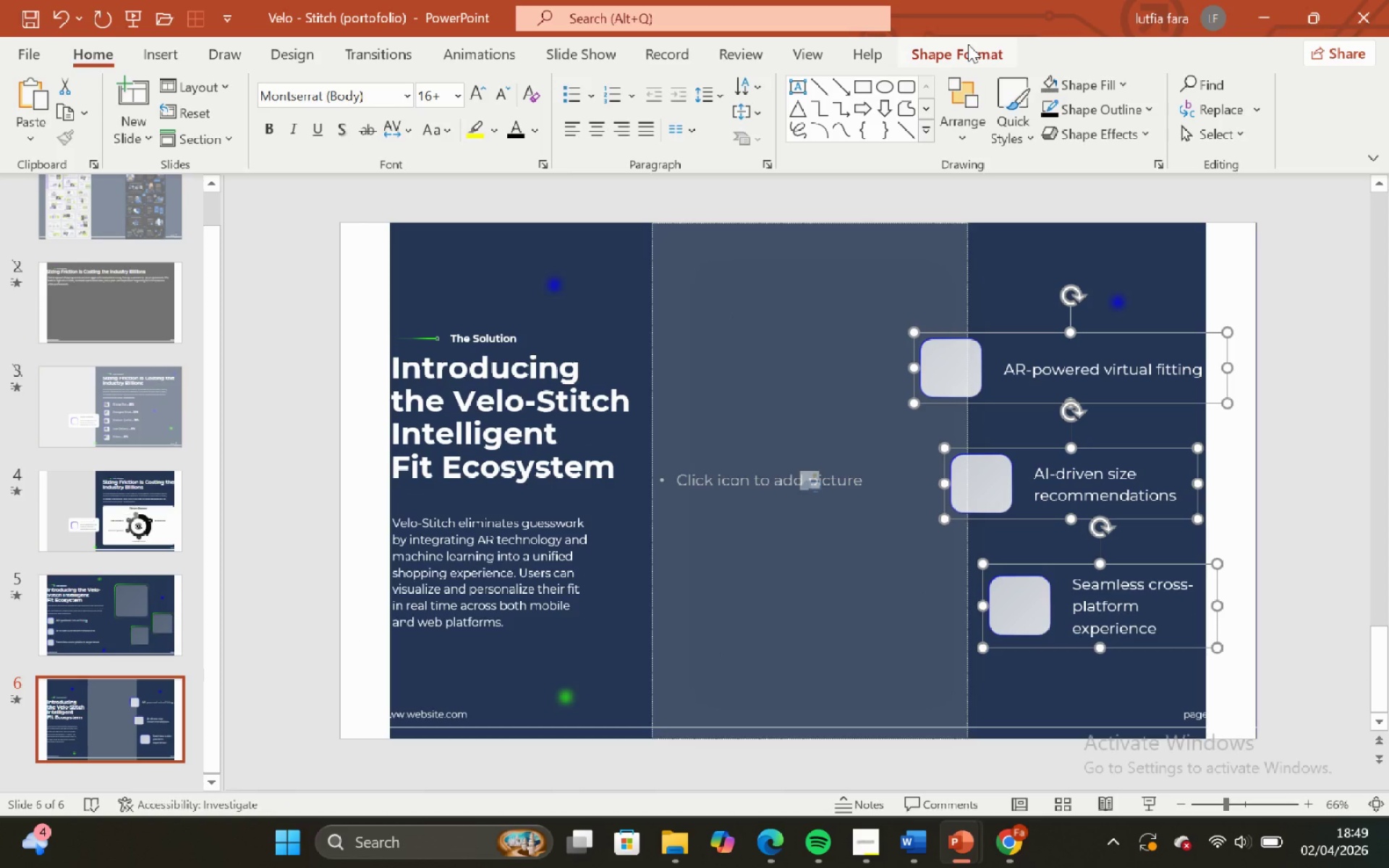 
left_click_drag(start_coordinate=[968, 44], to_coordinate=[1168, 80])
 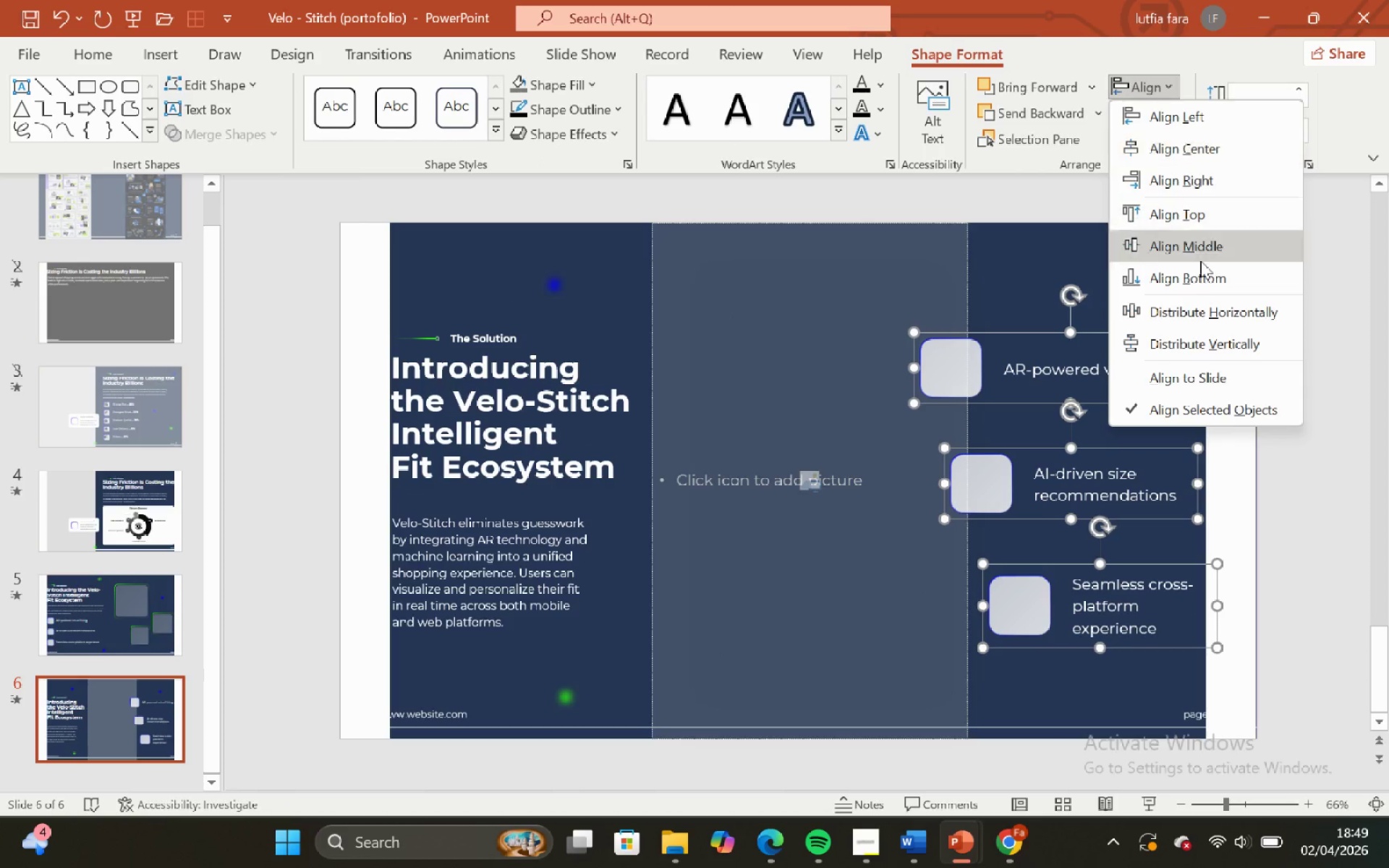 
left_click([1168, 80])
 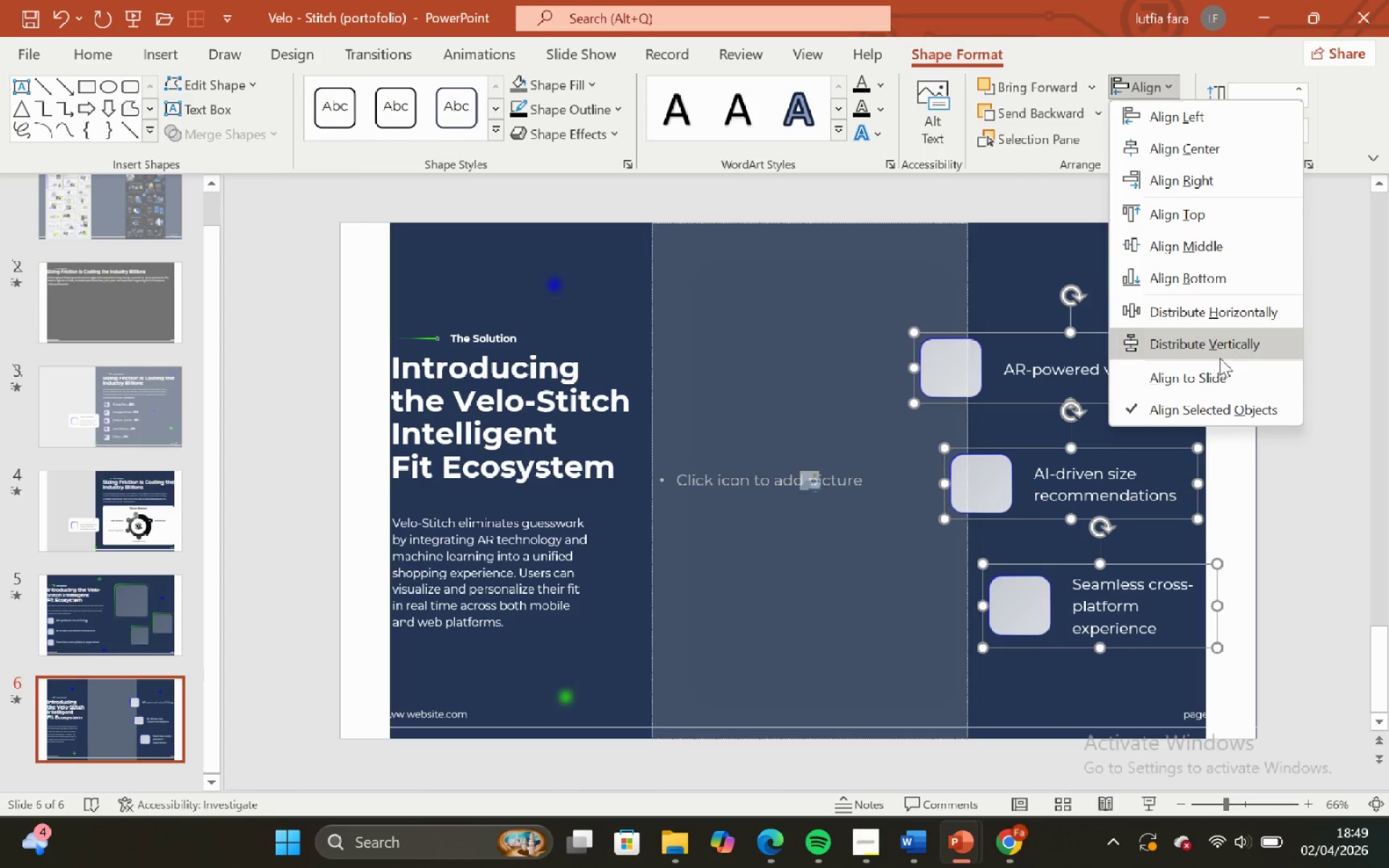 
left_click([1220, 358])
 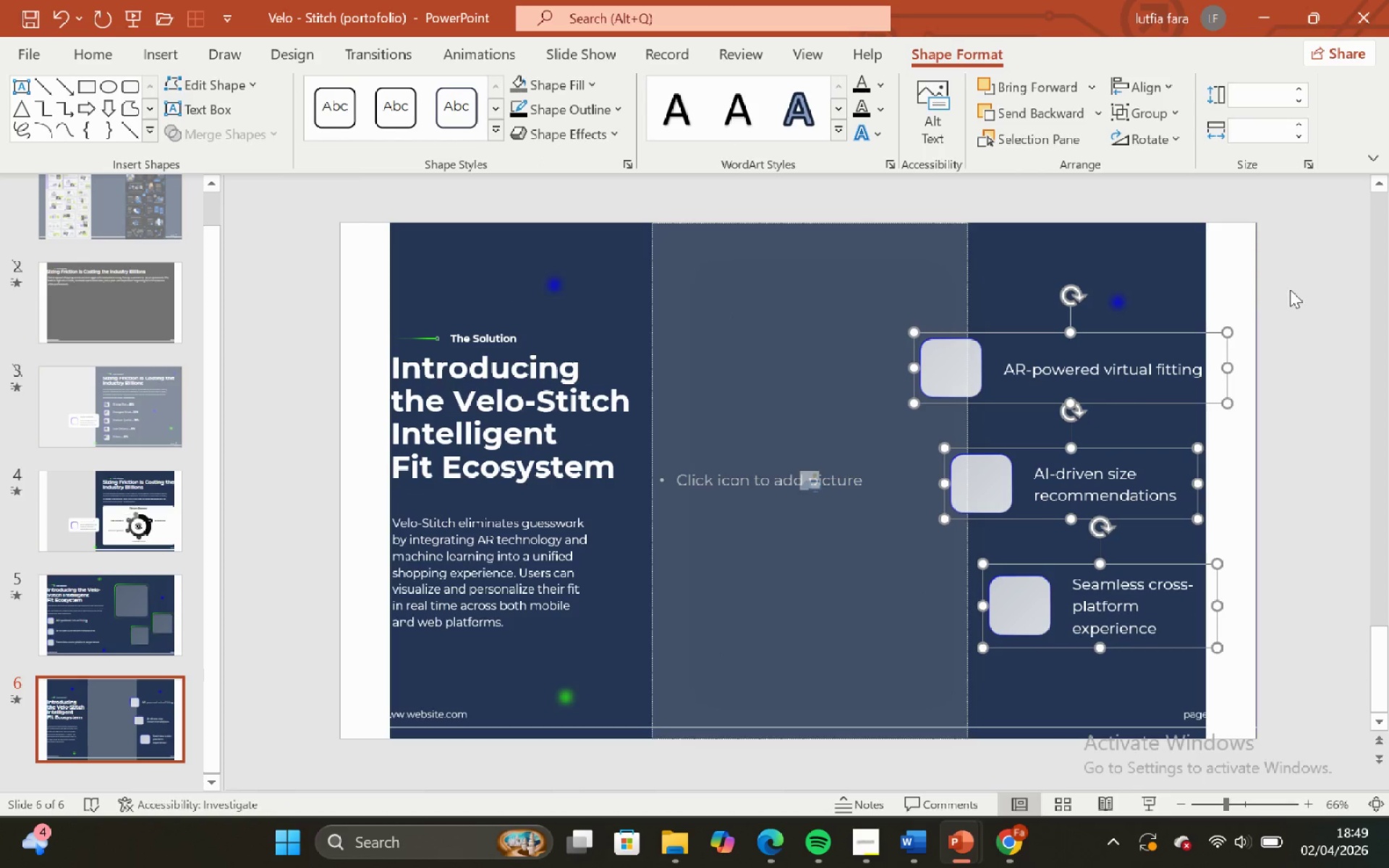 
left_click([1290, 289])
 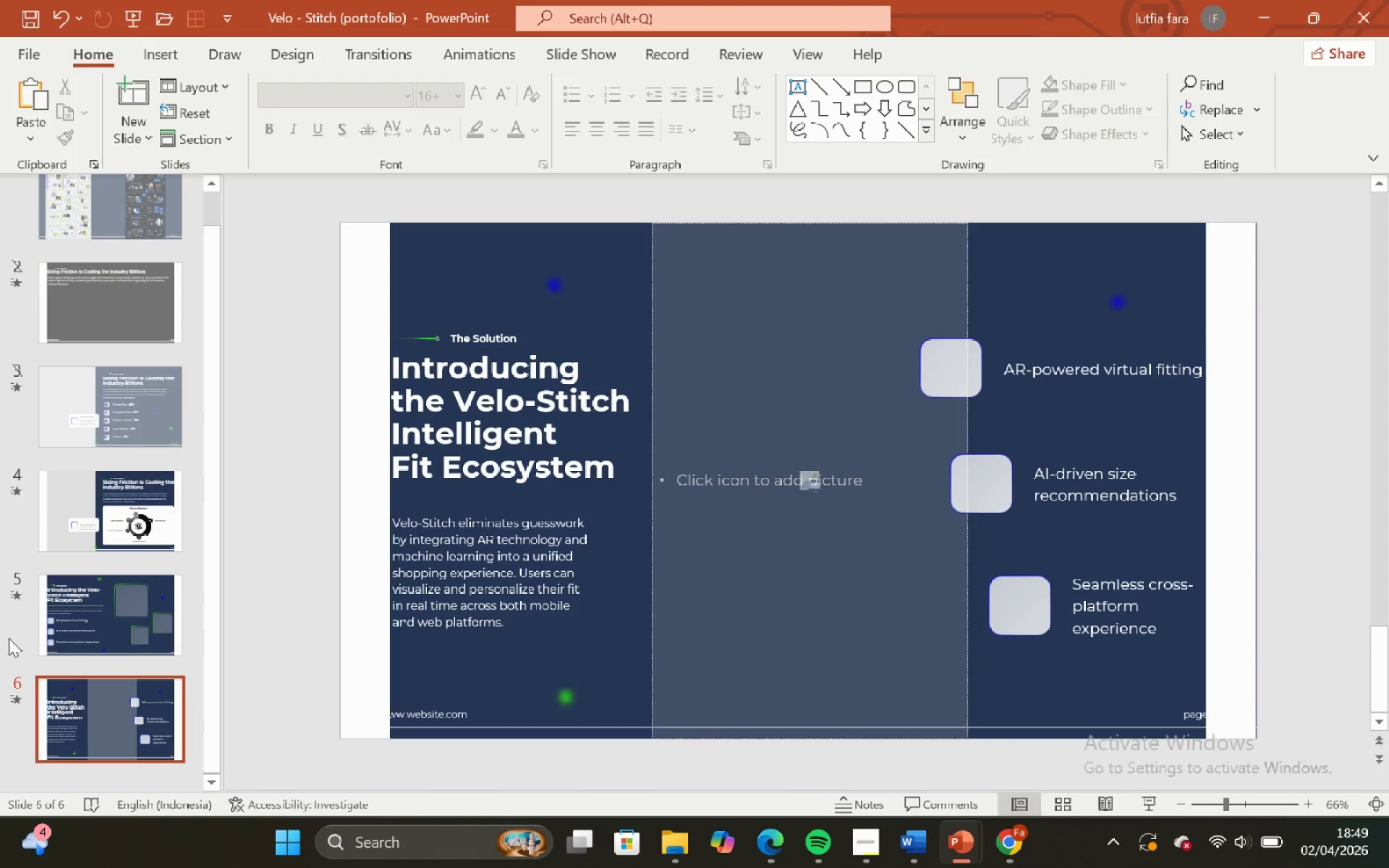 
left_click([62, 624])
 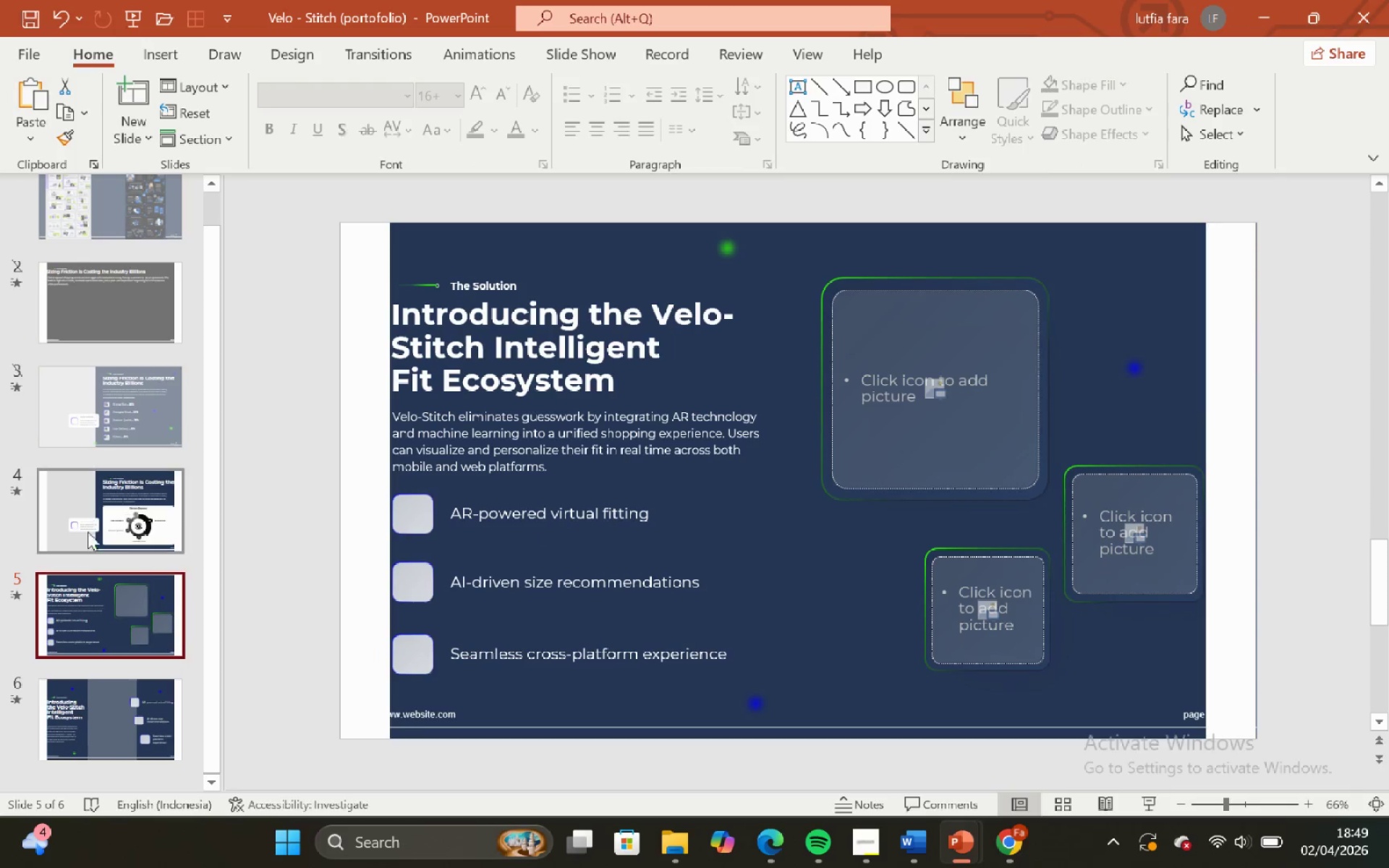 
left_click([90, 509])
 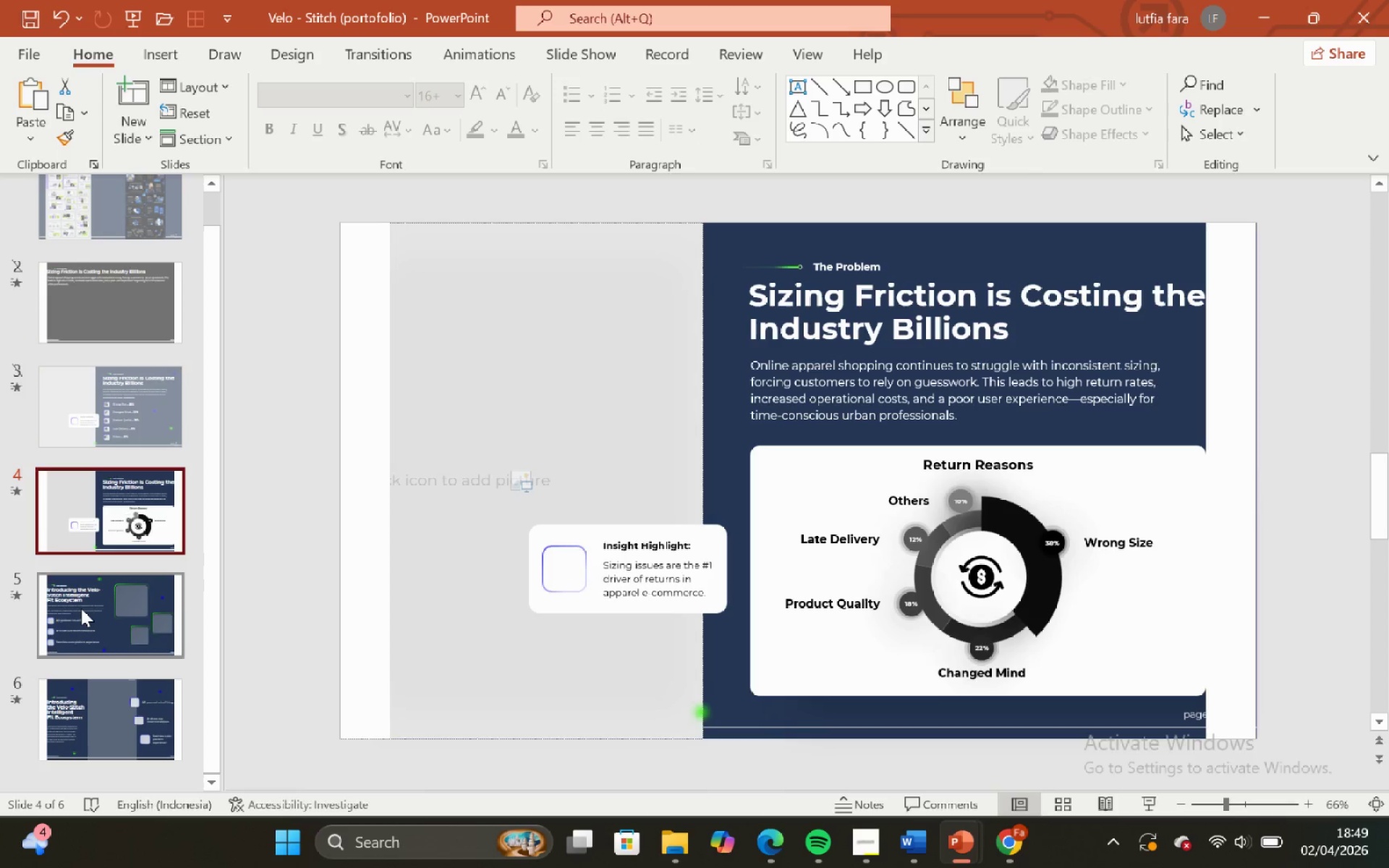 
left_click([81, 608])
 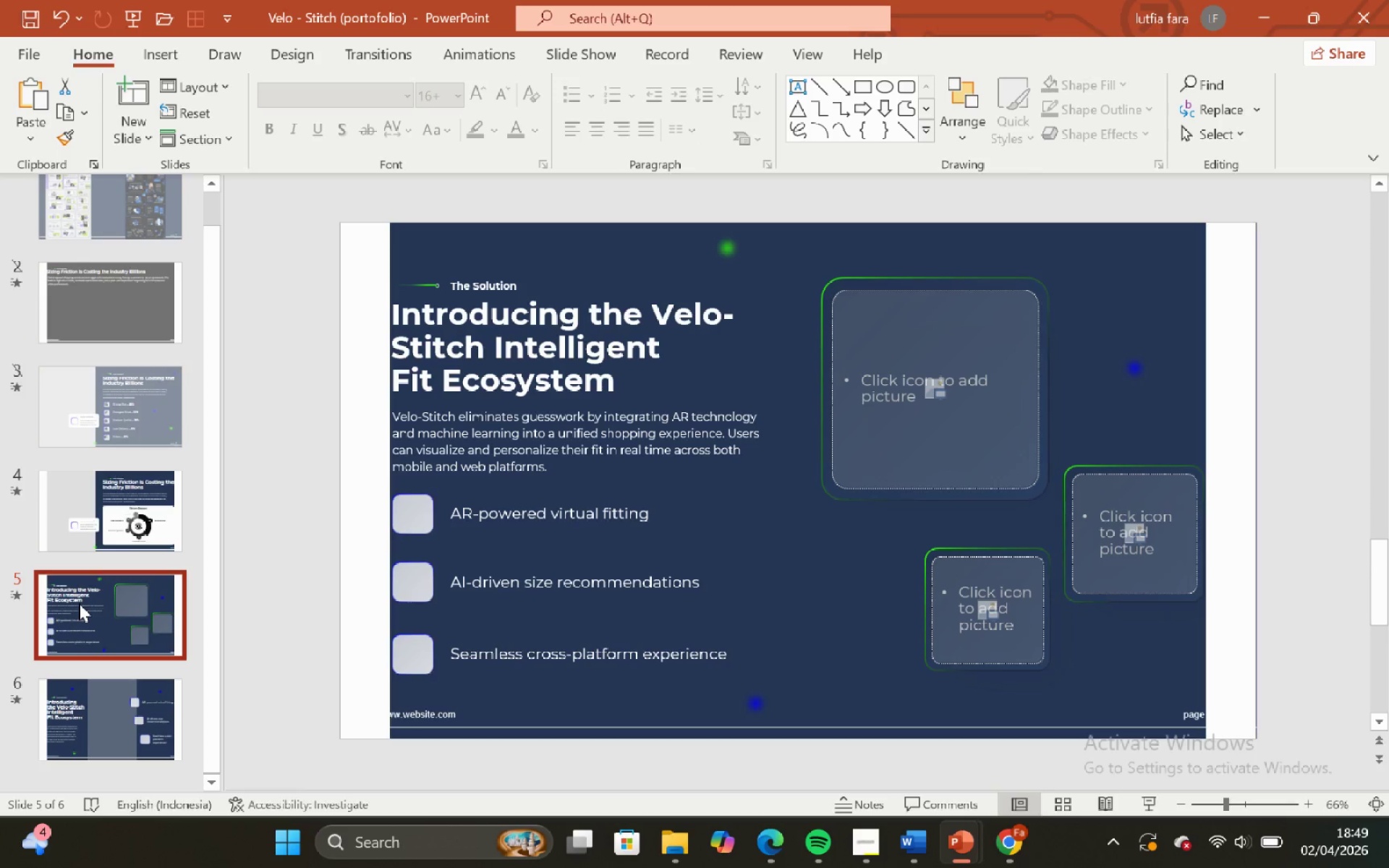 
scroll: coordinate [79, 603], scroll_direction: up, amount: 2.0
 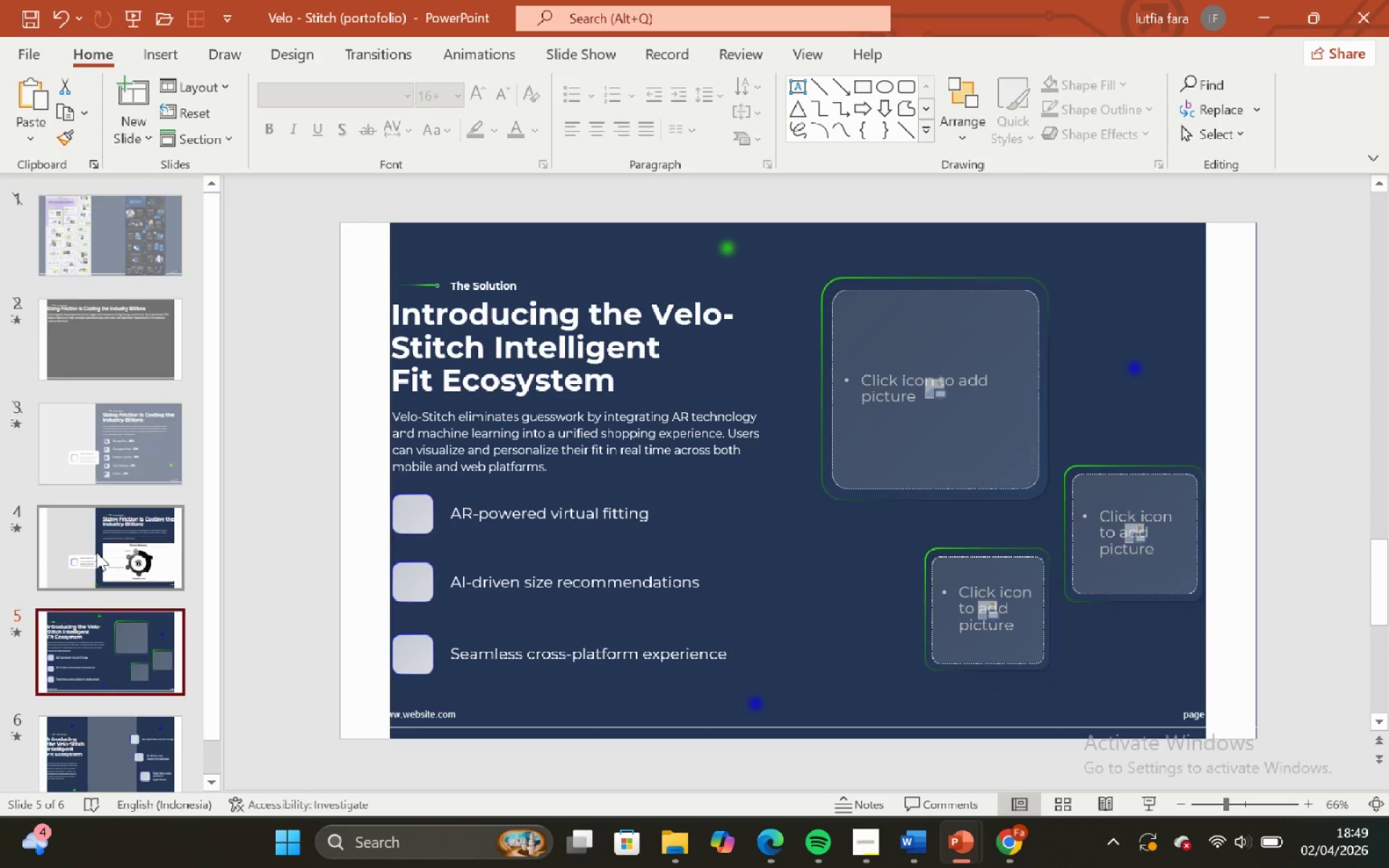 
left_click([95, 548])
 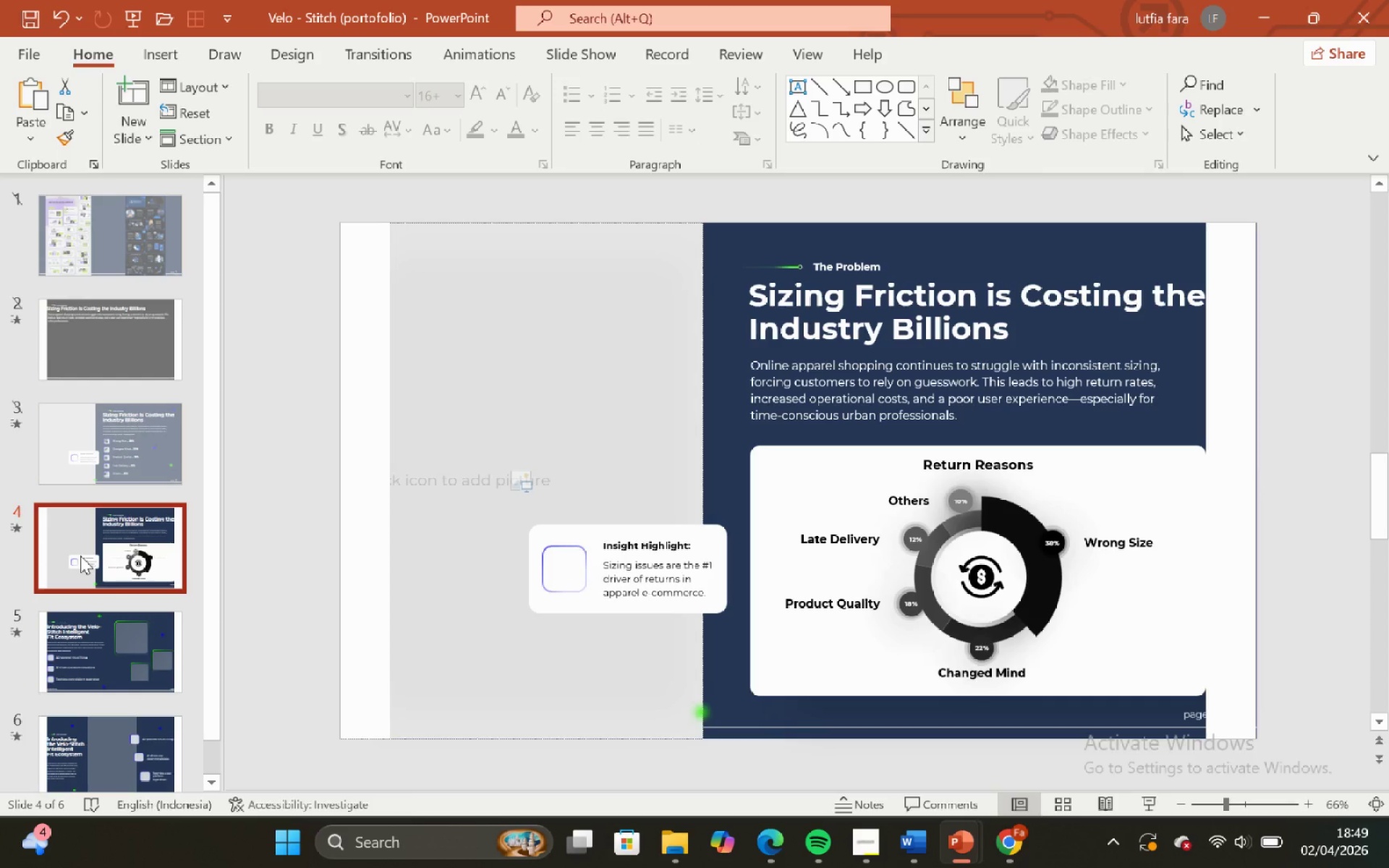 
scroll: coordinate [80, 556], scroll_direction: up, amount: 3.0
 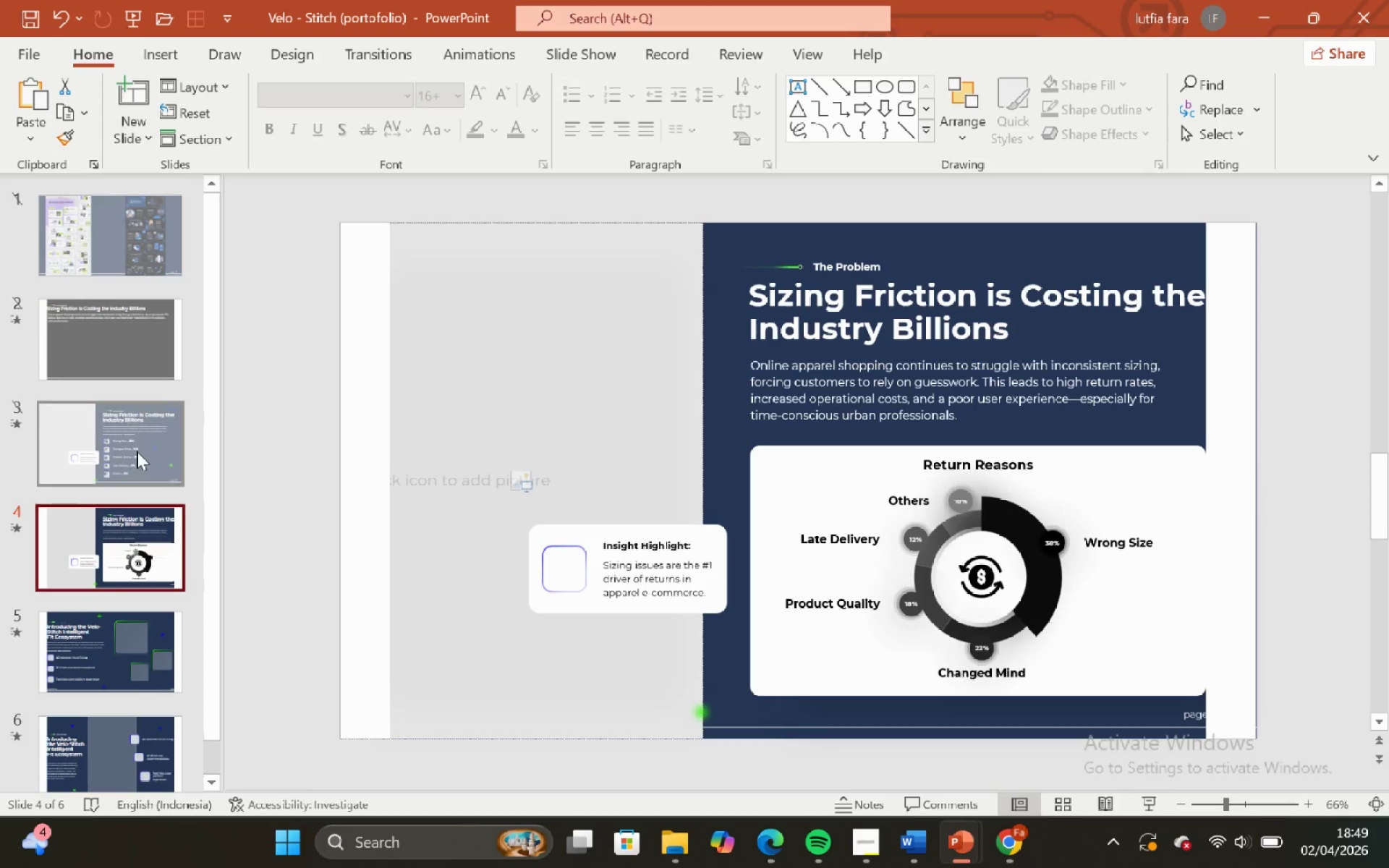 
left_click([346, 358])
 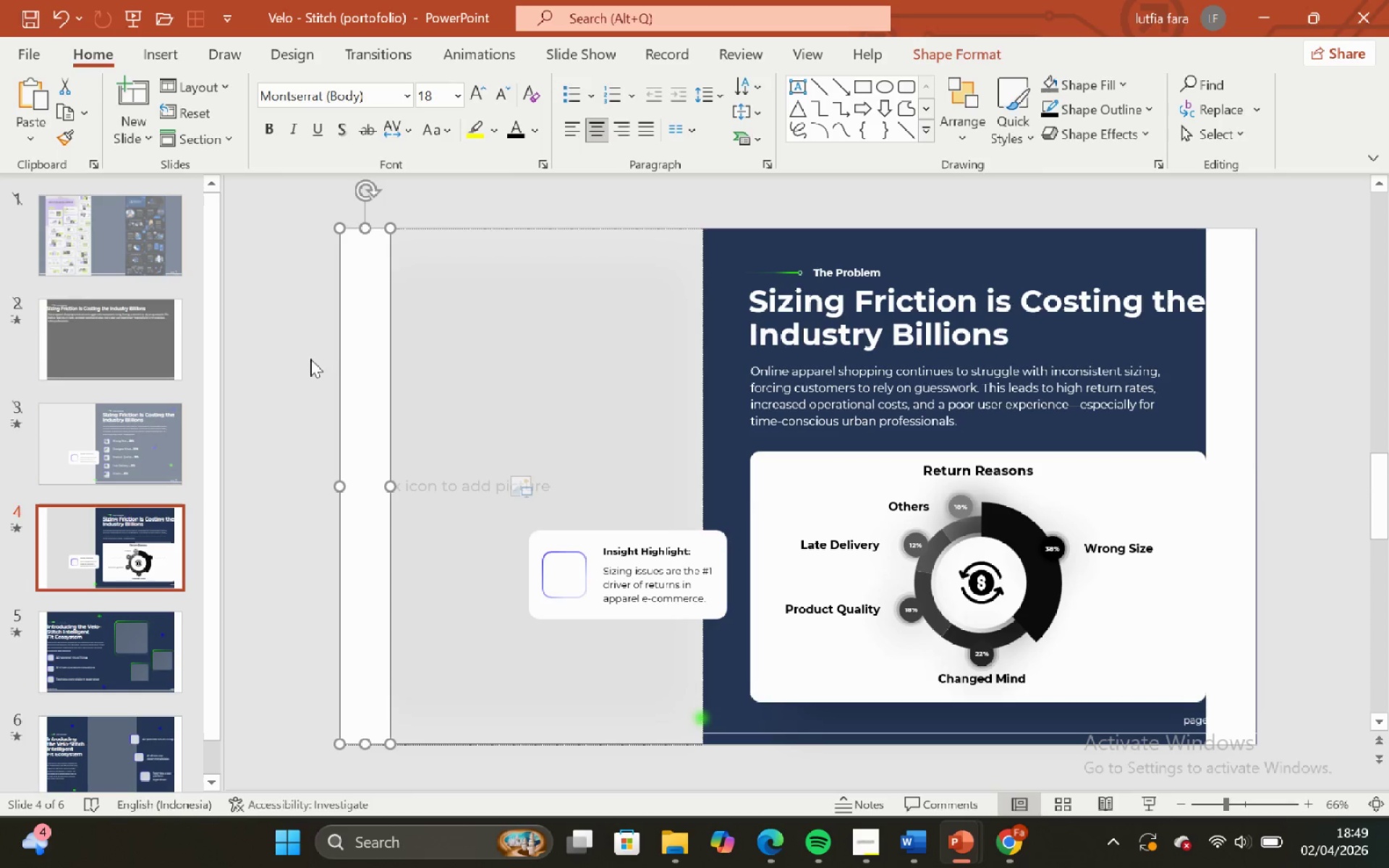 
left_click([287, 371])
 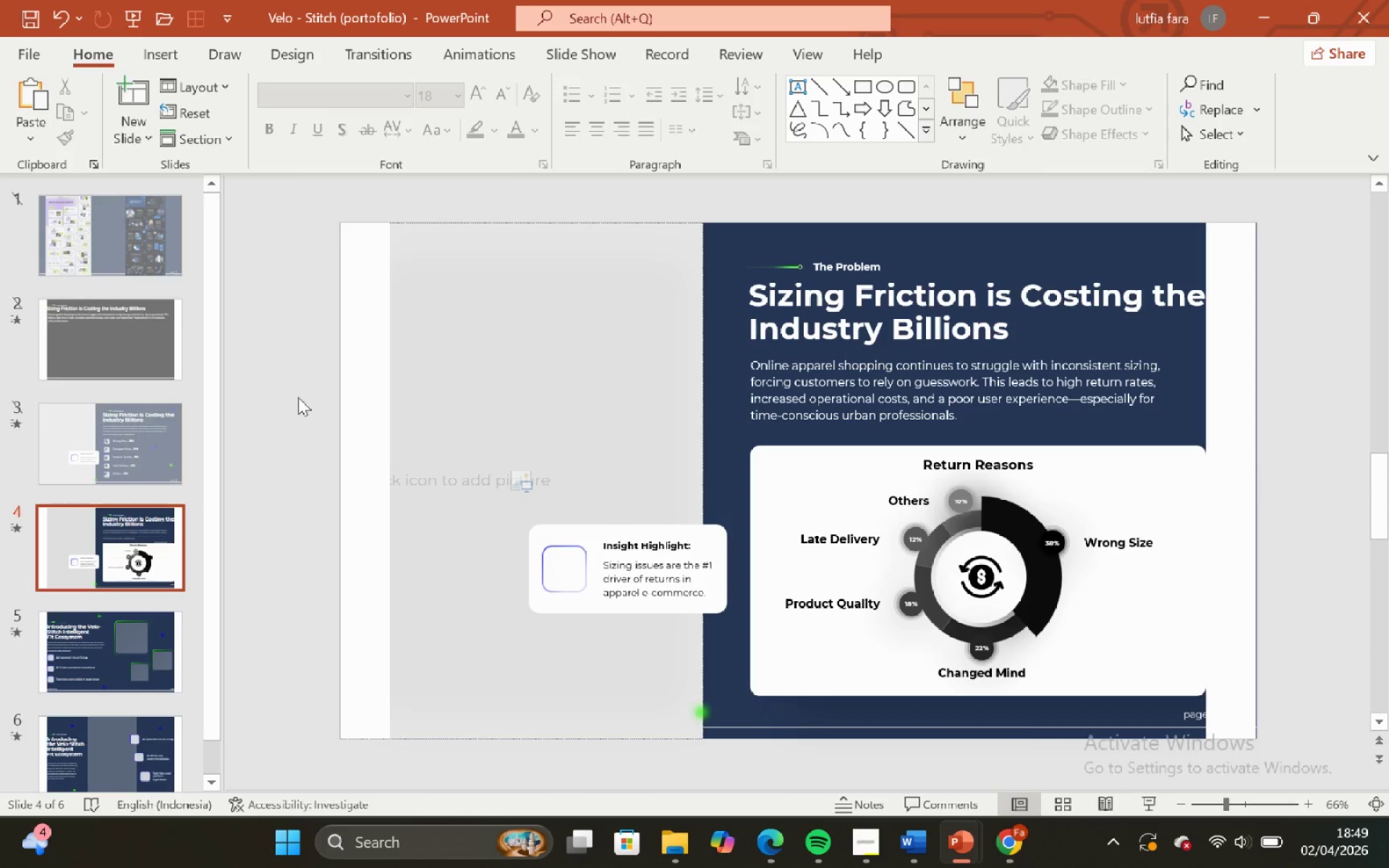 
left_click([301, 379])
 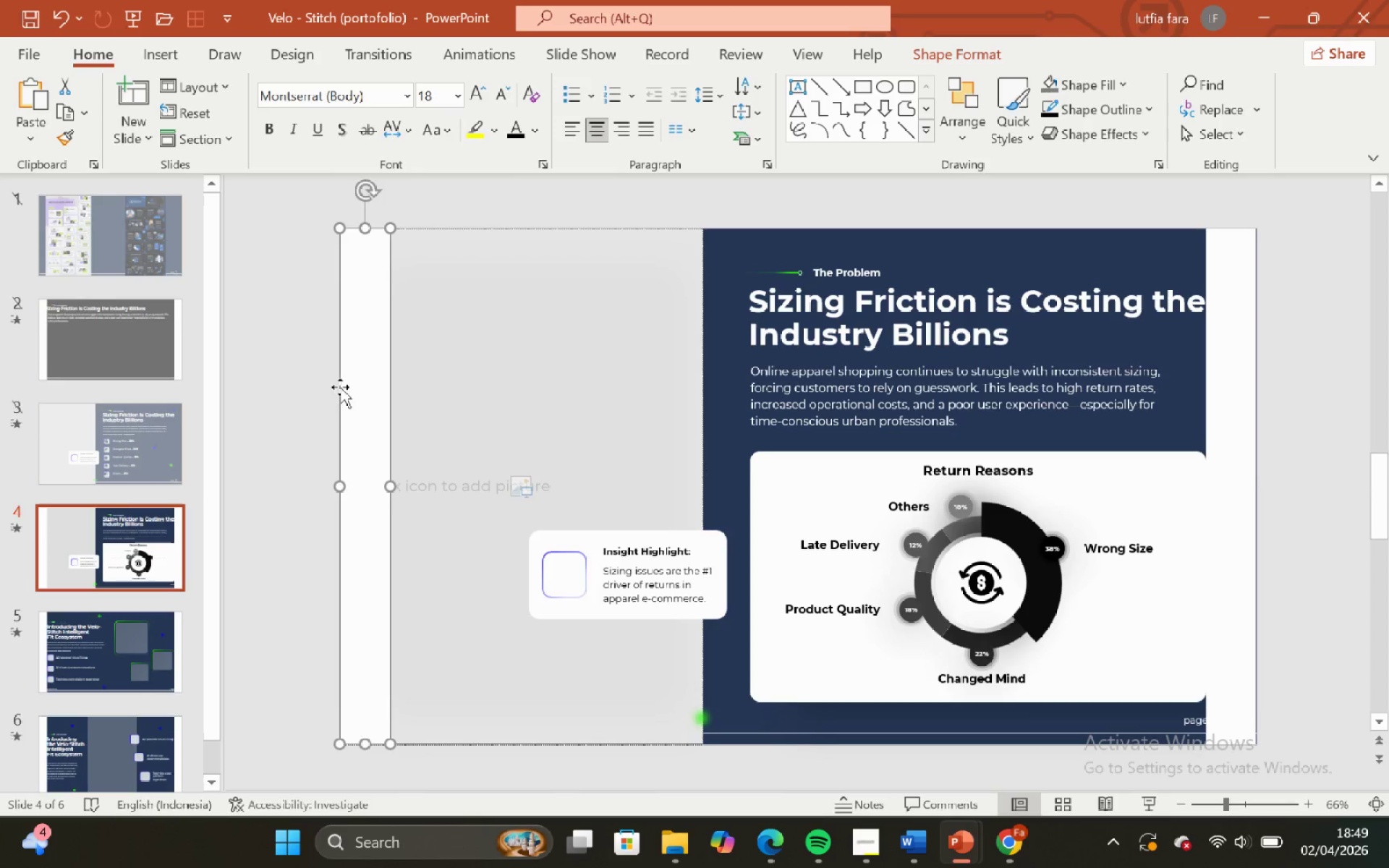 
double_click([310, 381])
 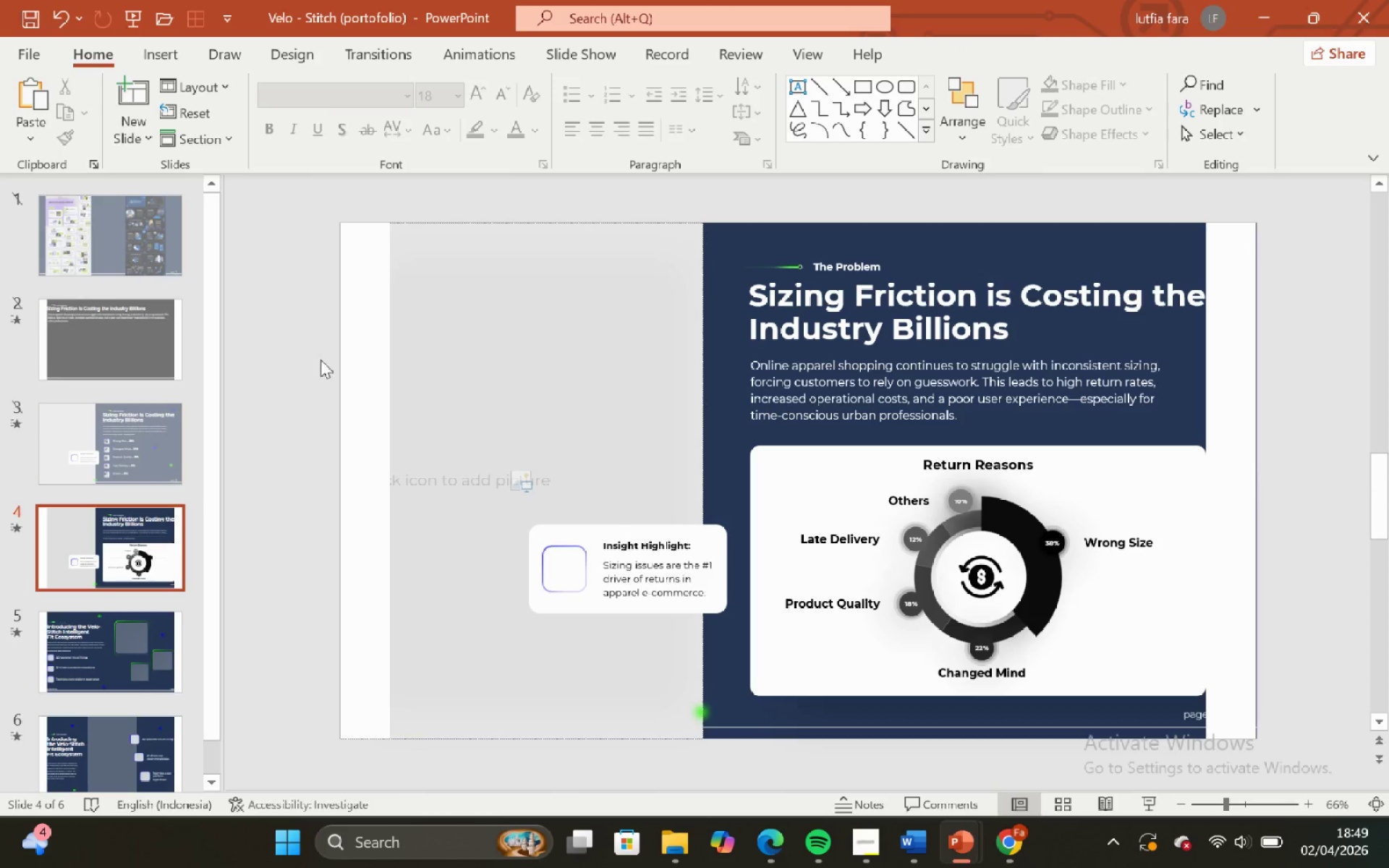 
left_click([313, 290])
 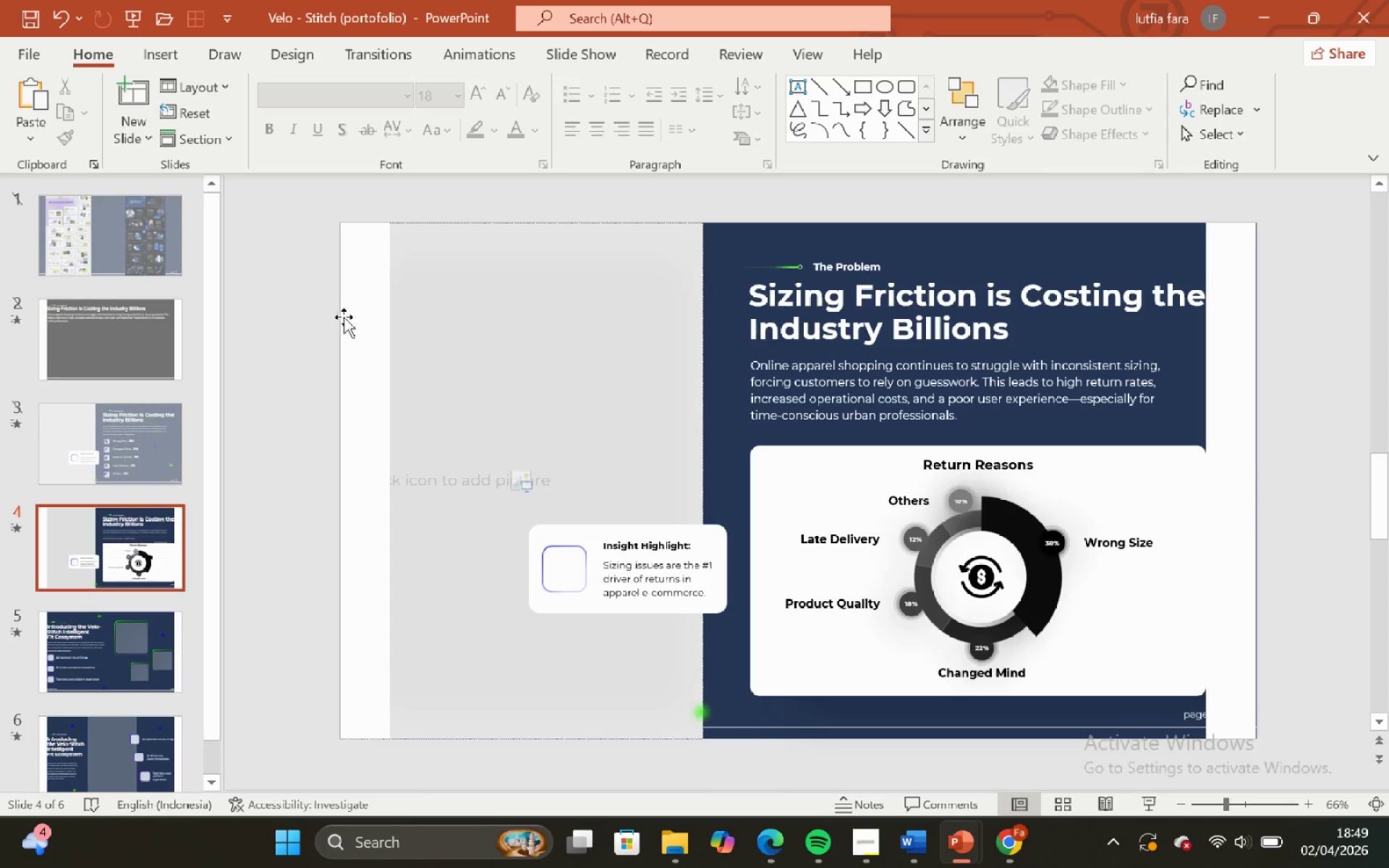 
left_click([359, 333])
 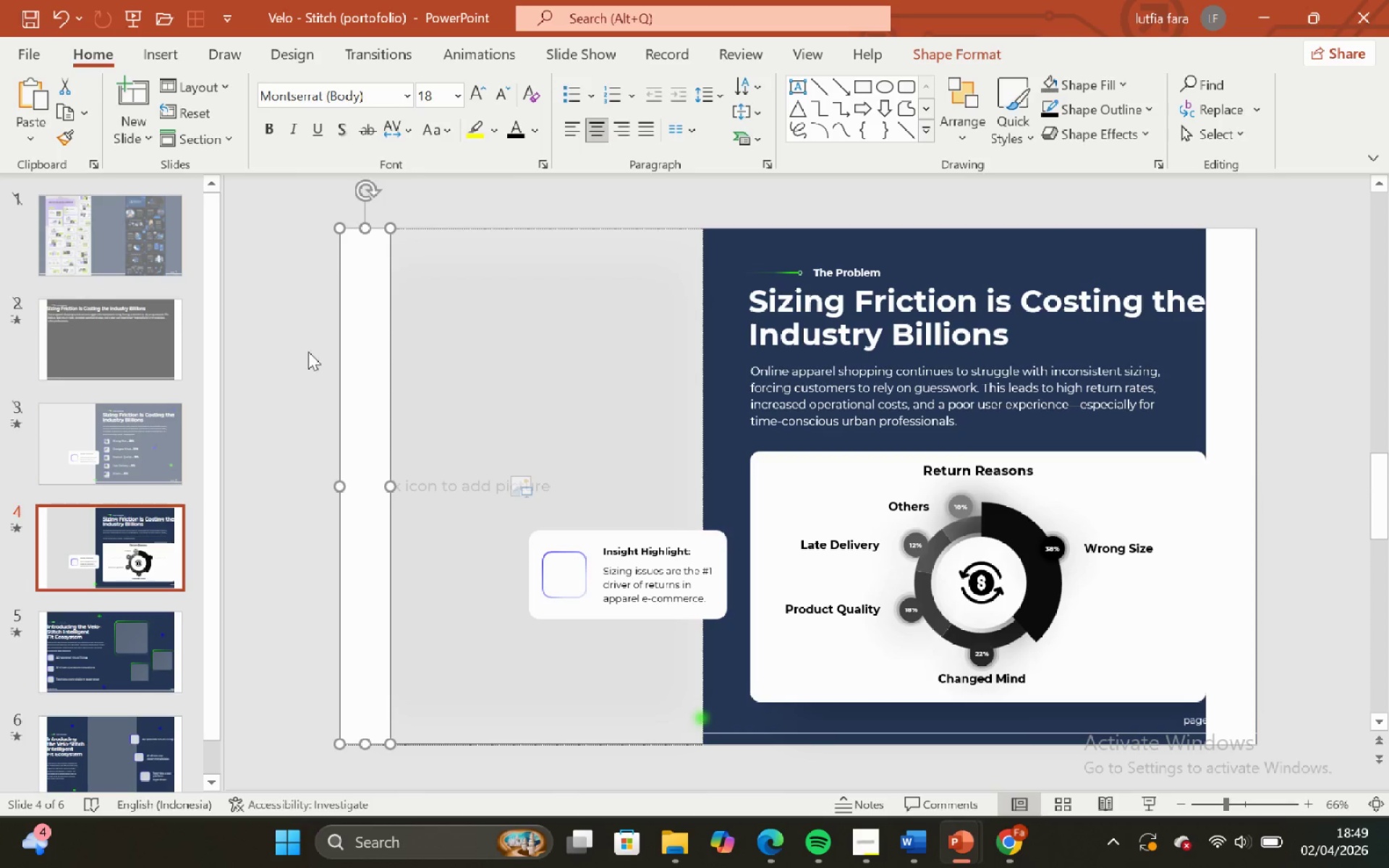 
left_click([306, 350])
 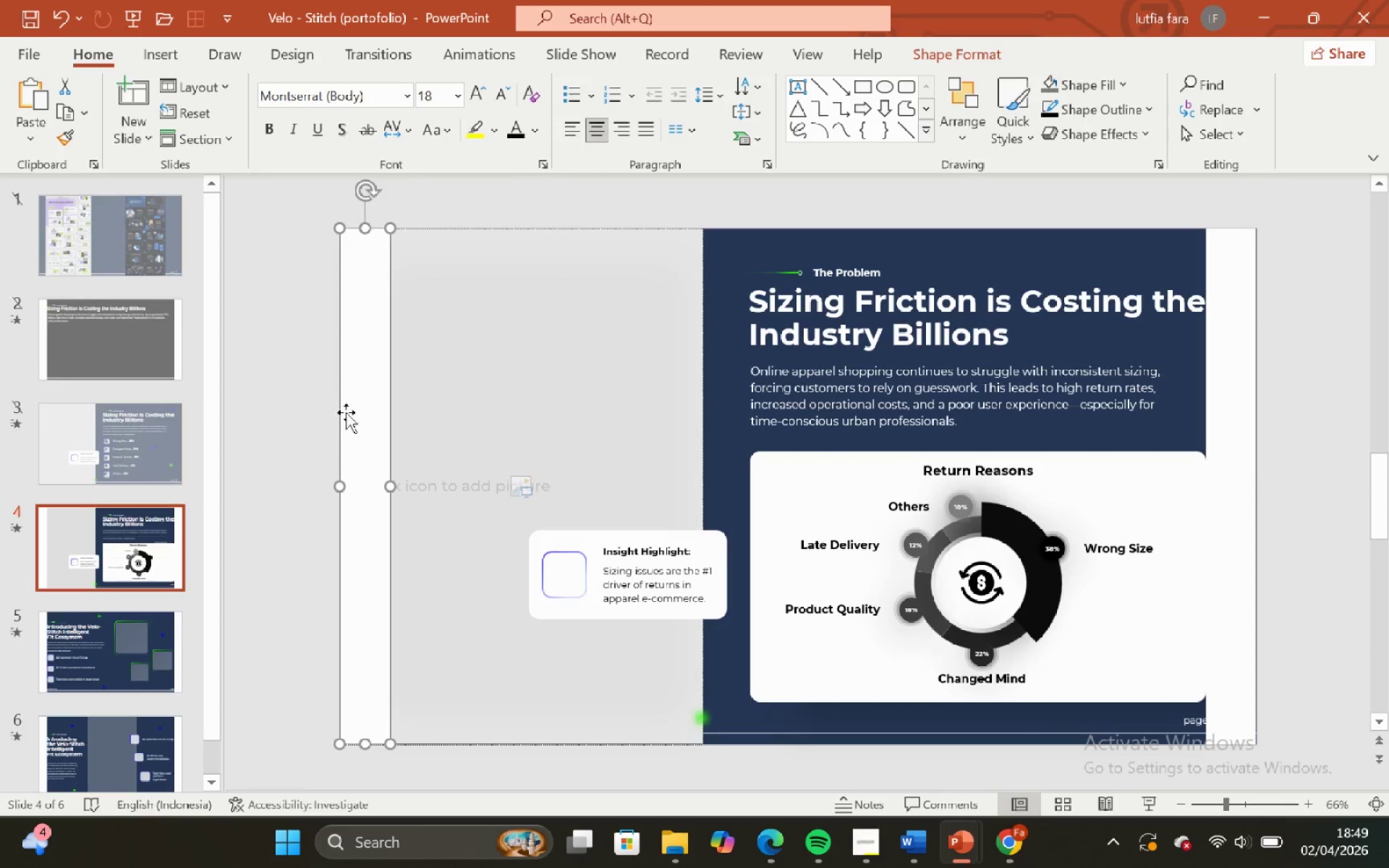 
double_click([315, 409])
 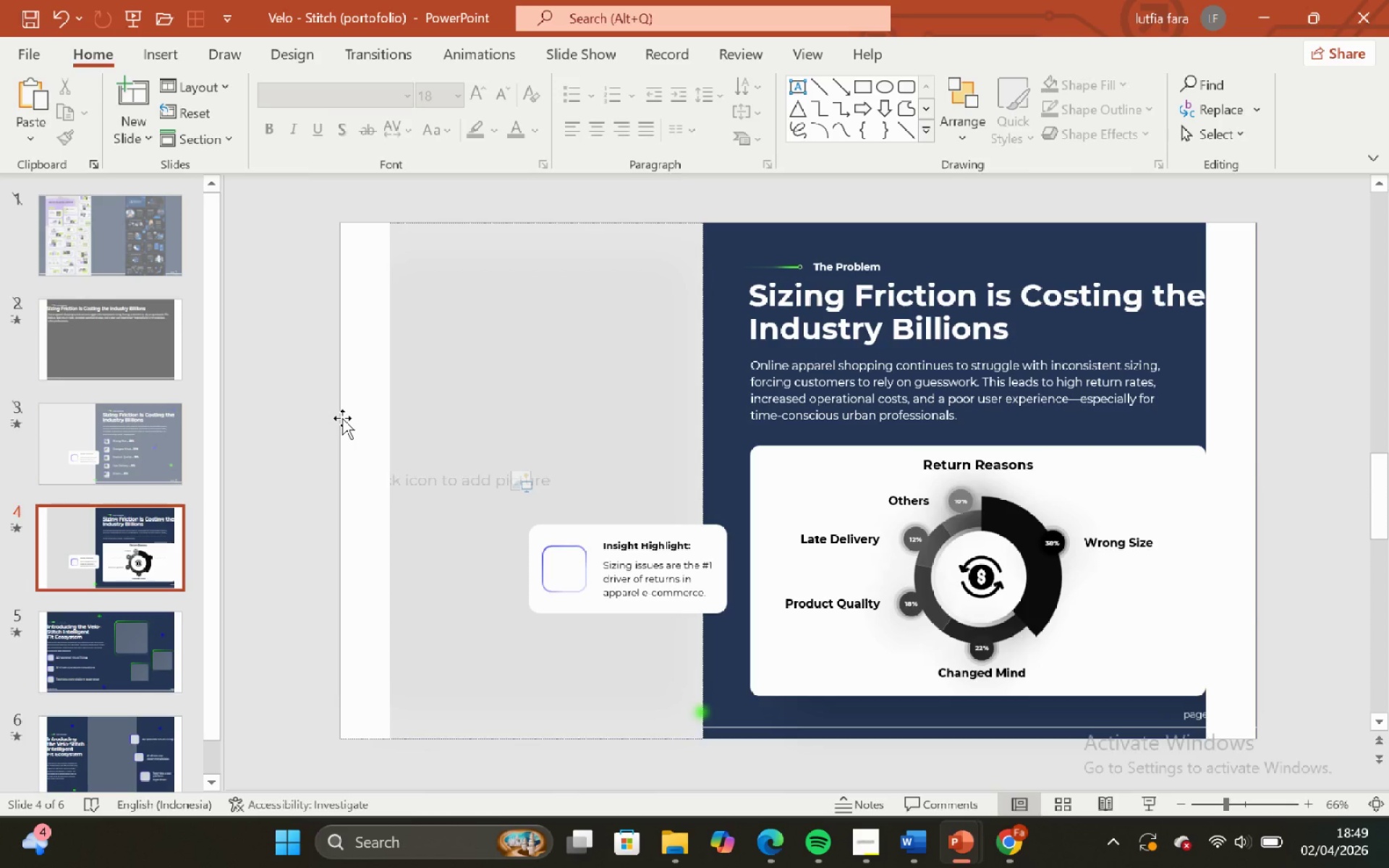 
double_click([322, 418])
 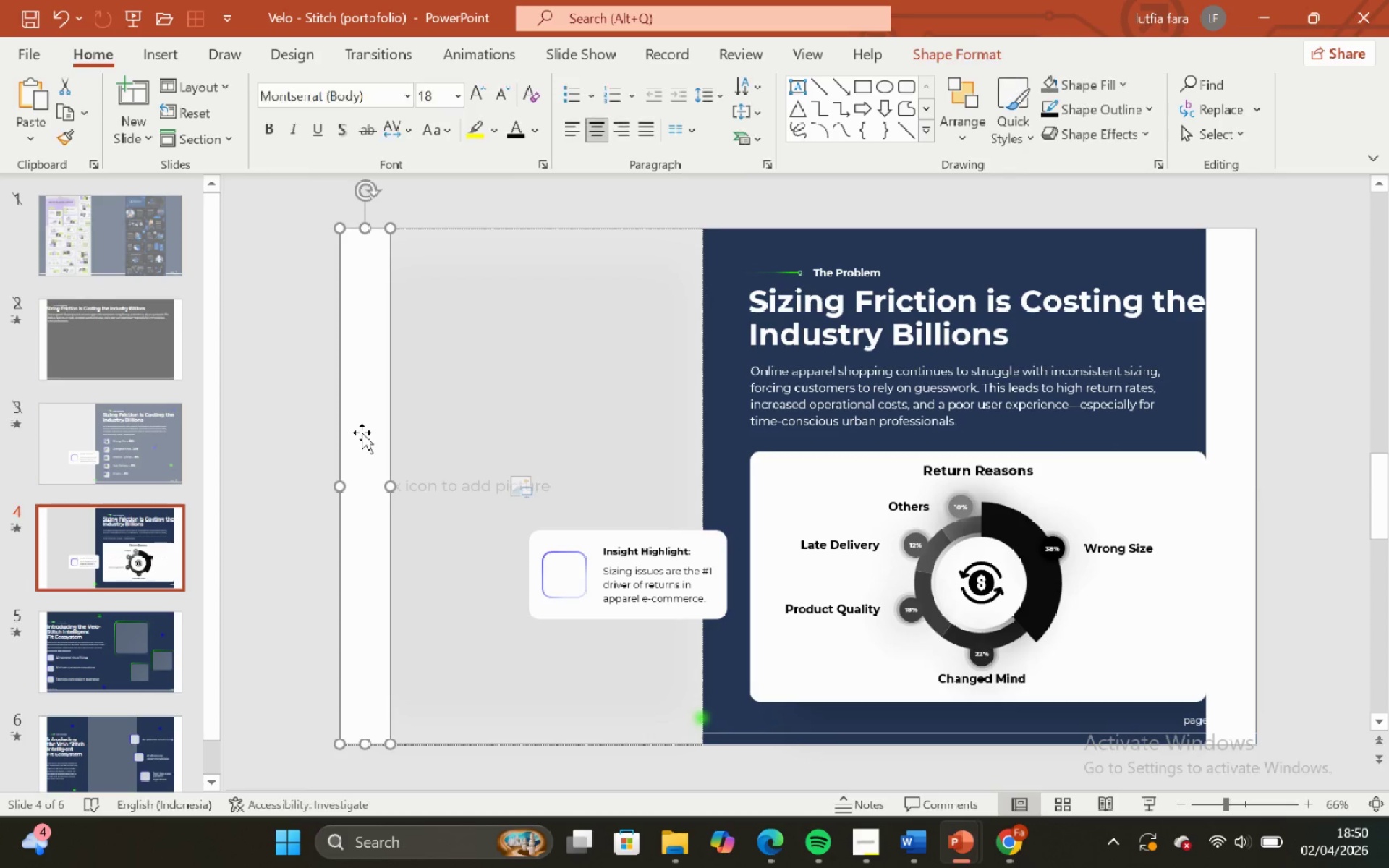 
double_click([313, 433])
 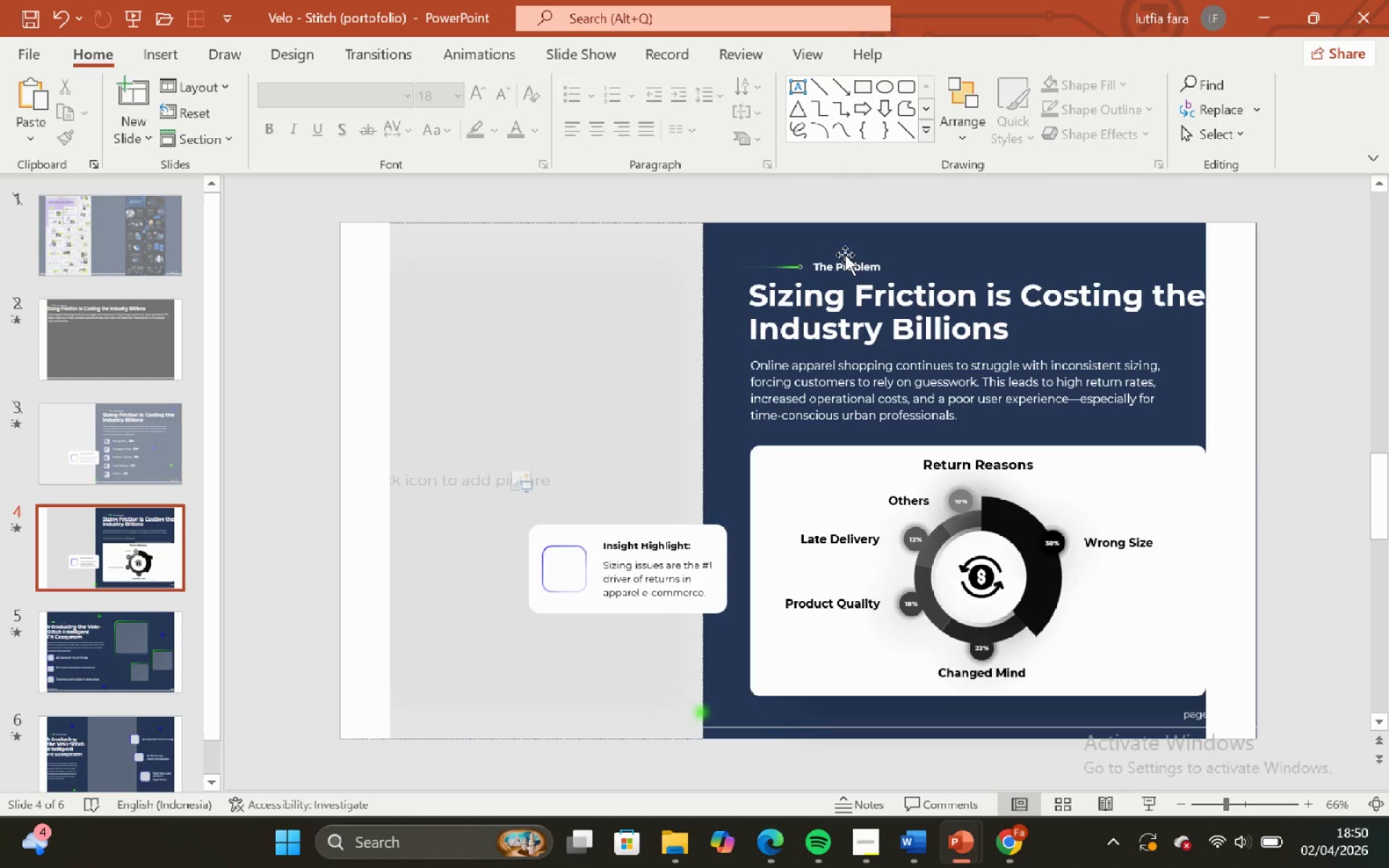 
left_click([894, 258])
 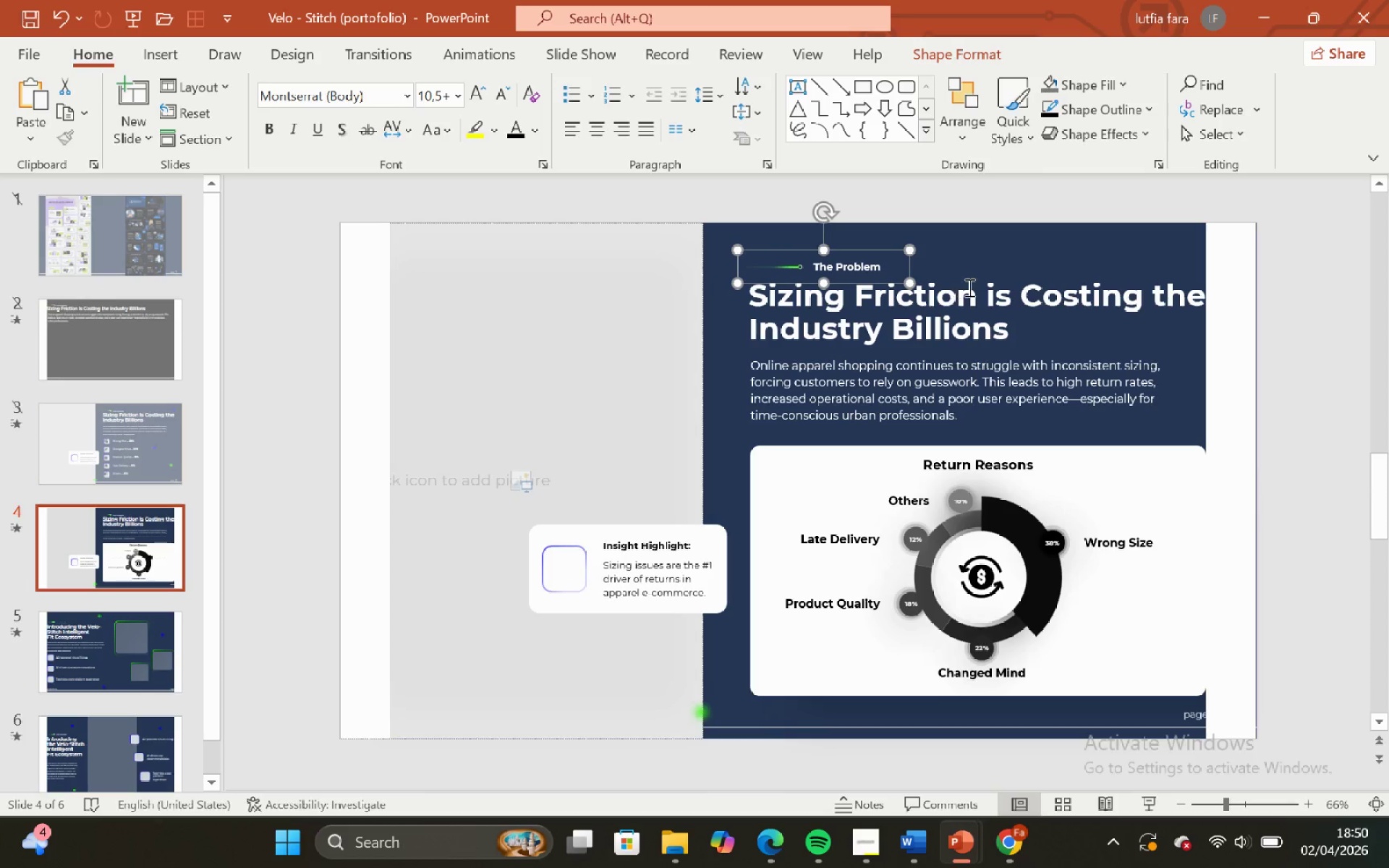 
hold_key(key=ShiftLeft, duration=0.55)
left_click([968, 287])
 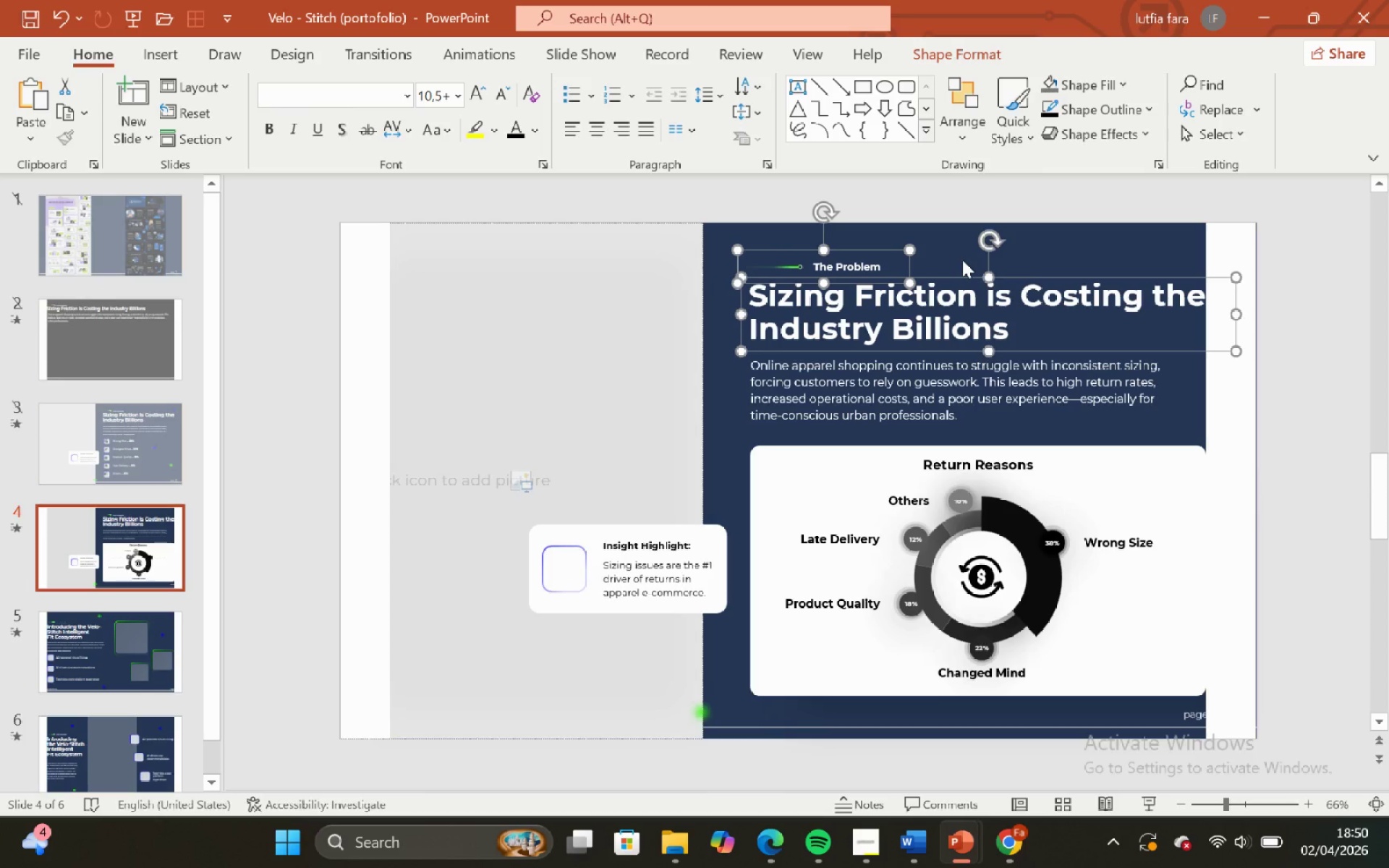 
left_click([963, 255])
 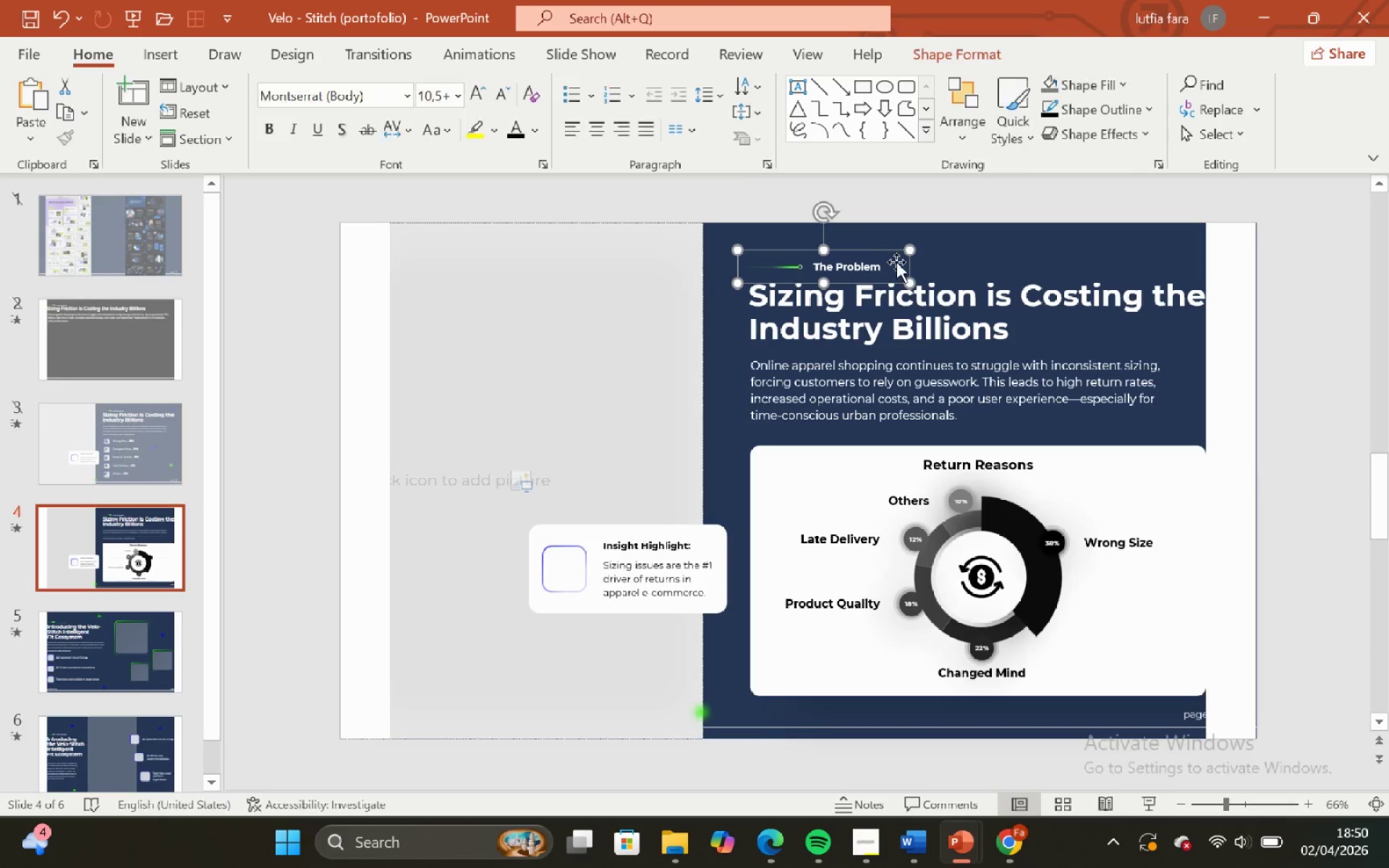 
hold_key(key=ShiftLeft, duration=0.62)
left_click([953, 273])
 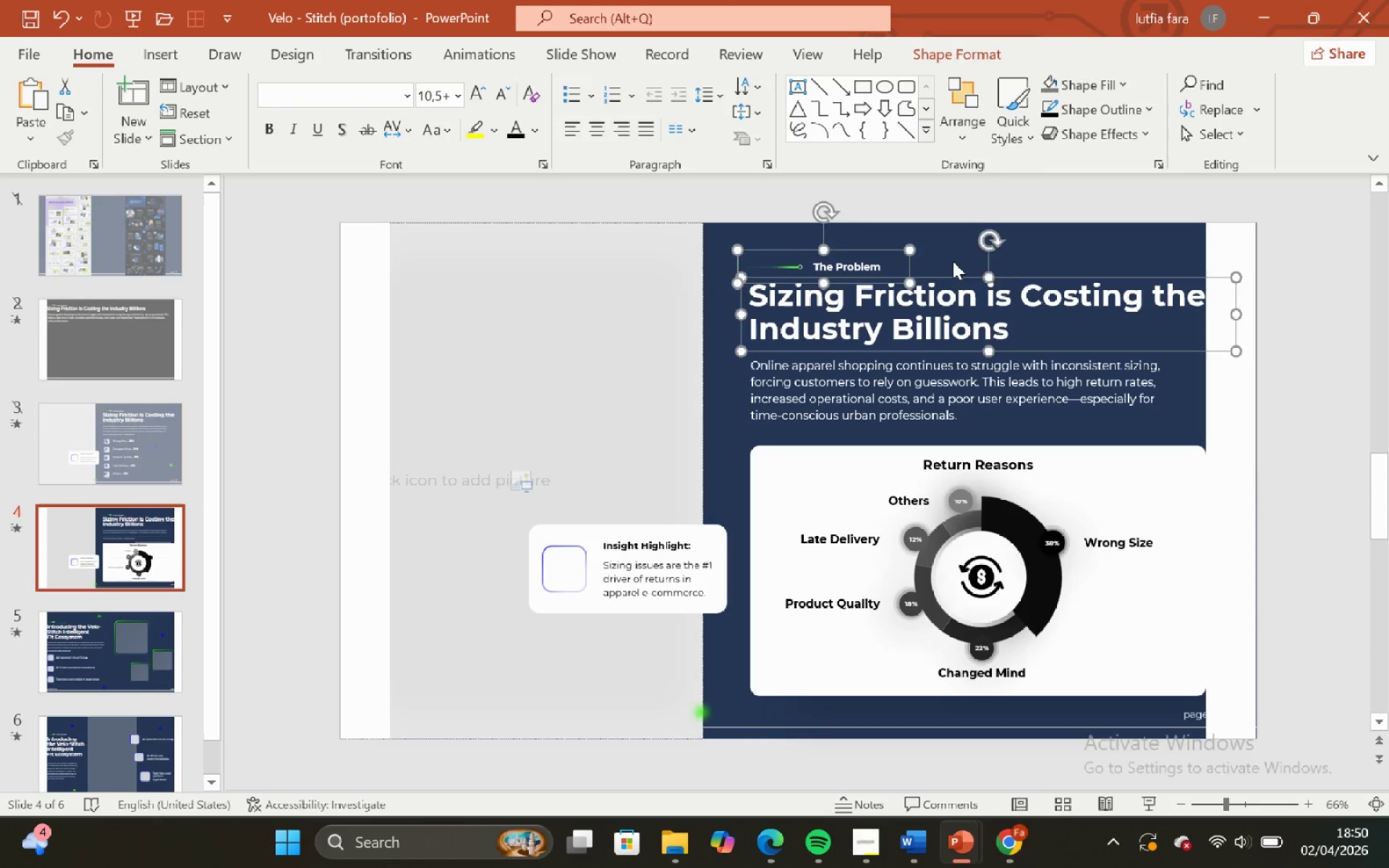 
left_click([953, 261])
 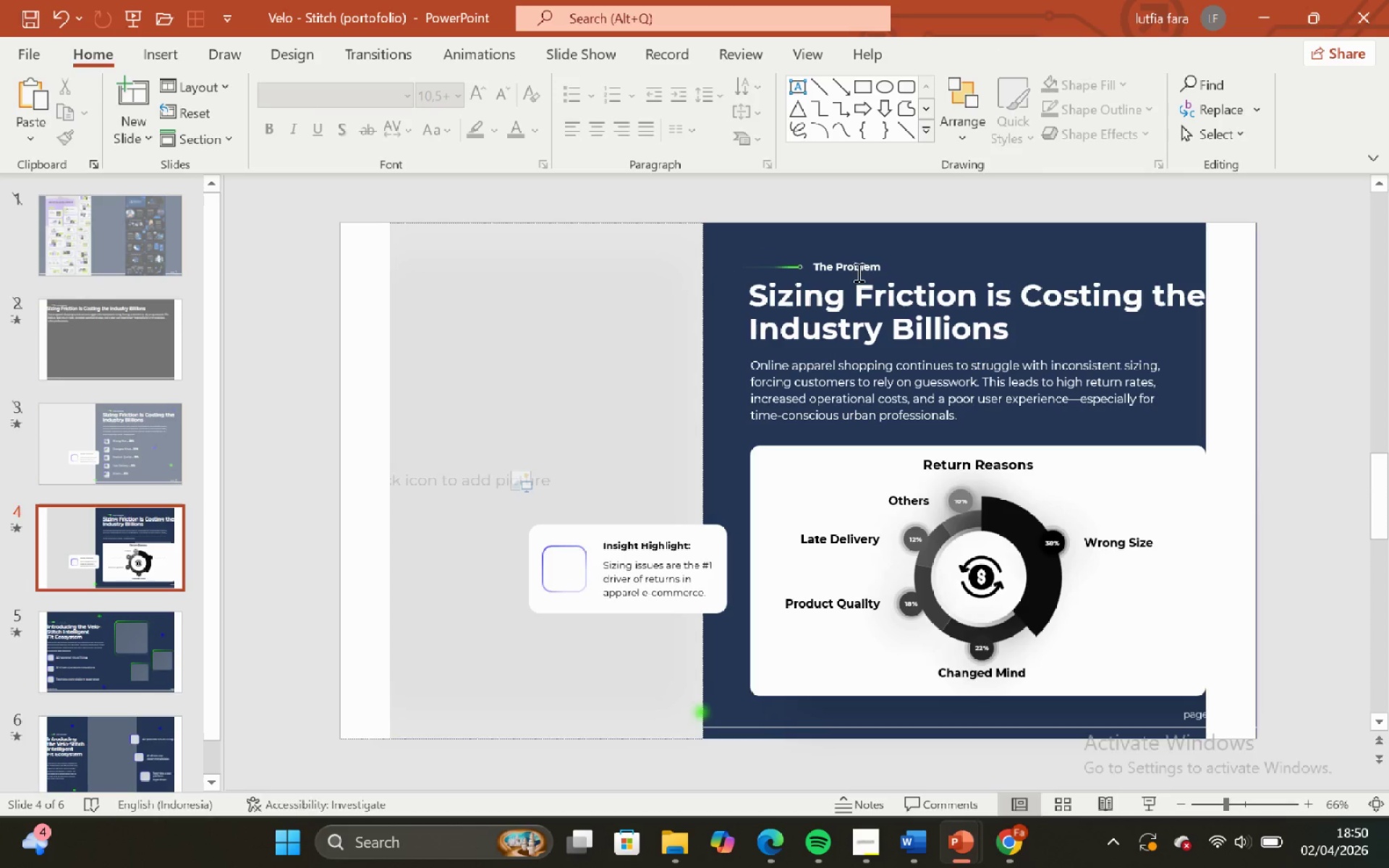 
left_click([857, 263])
 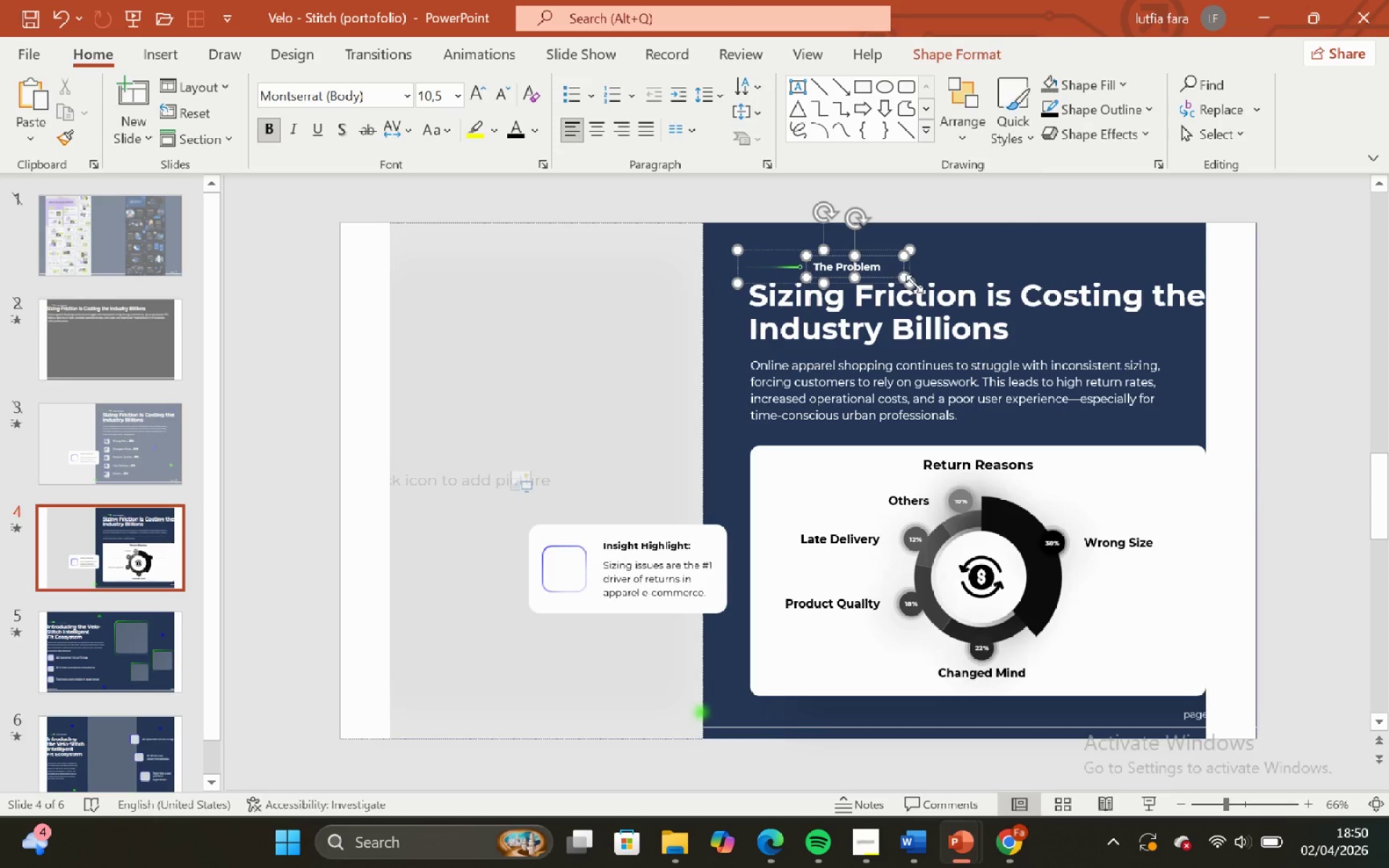 
hold_key(key=ShiftLeft, duration=0.53)
left_click([914, 284])
 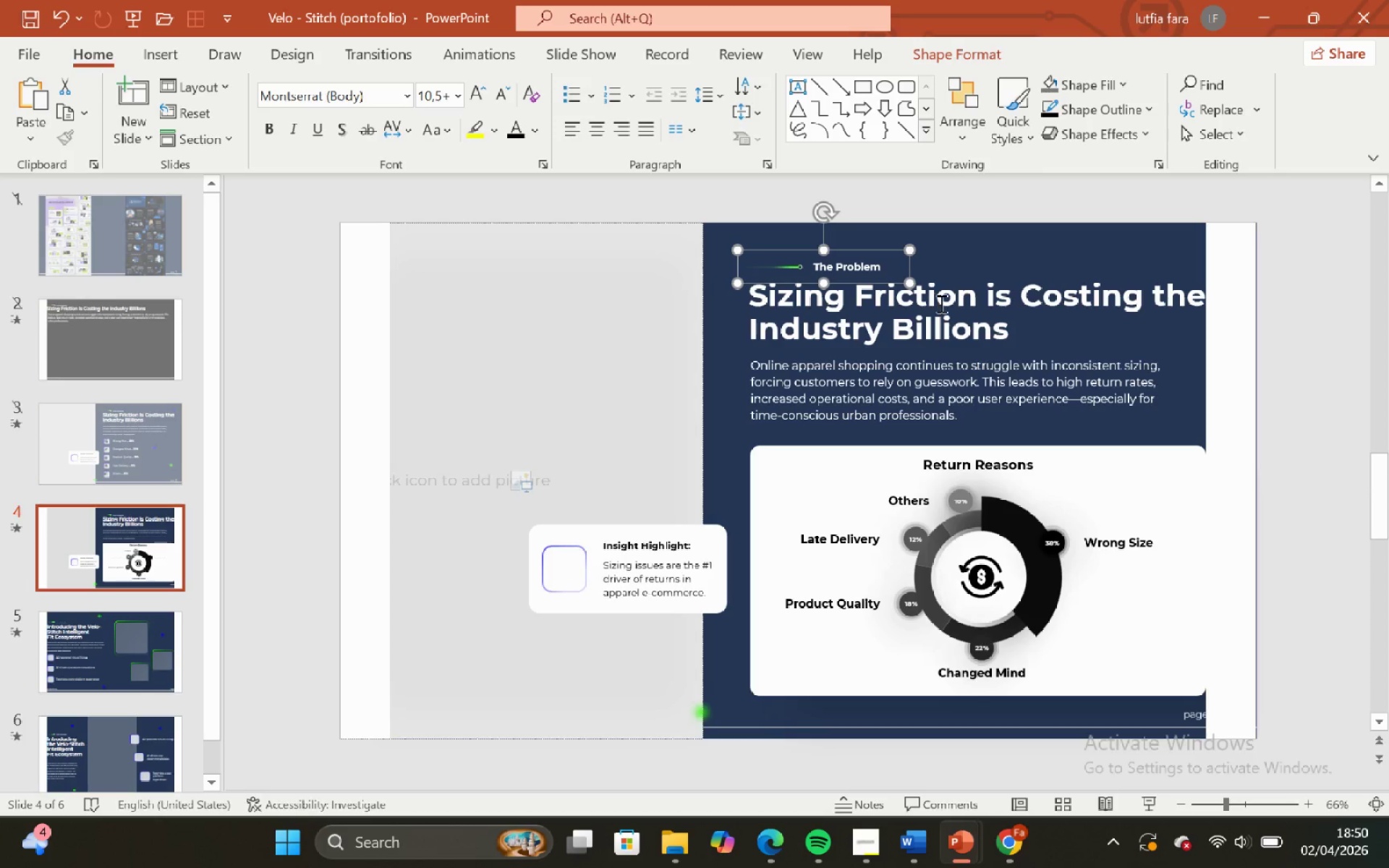 
hold_key(key=ShiftLeft, duration=1.61)
double_click([940, 303])
 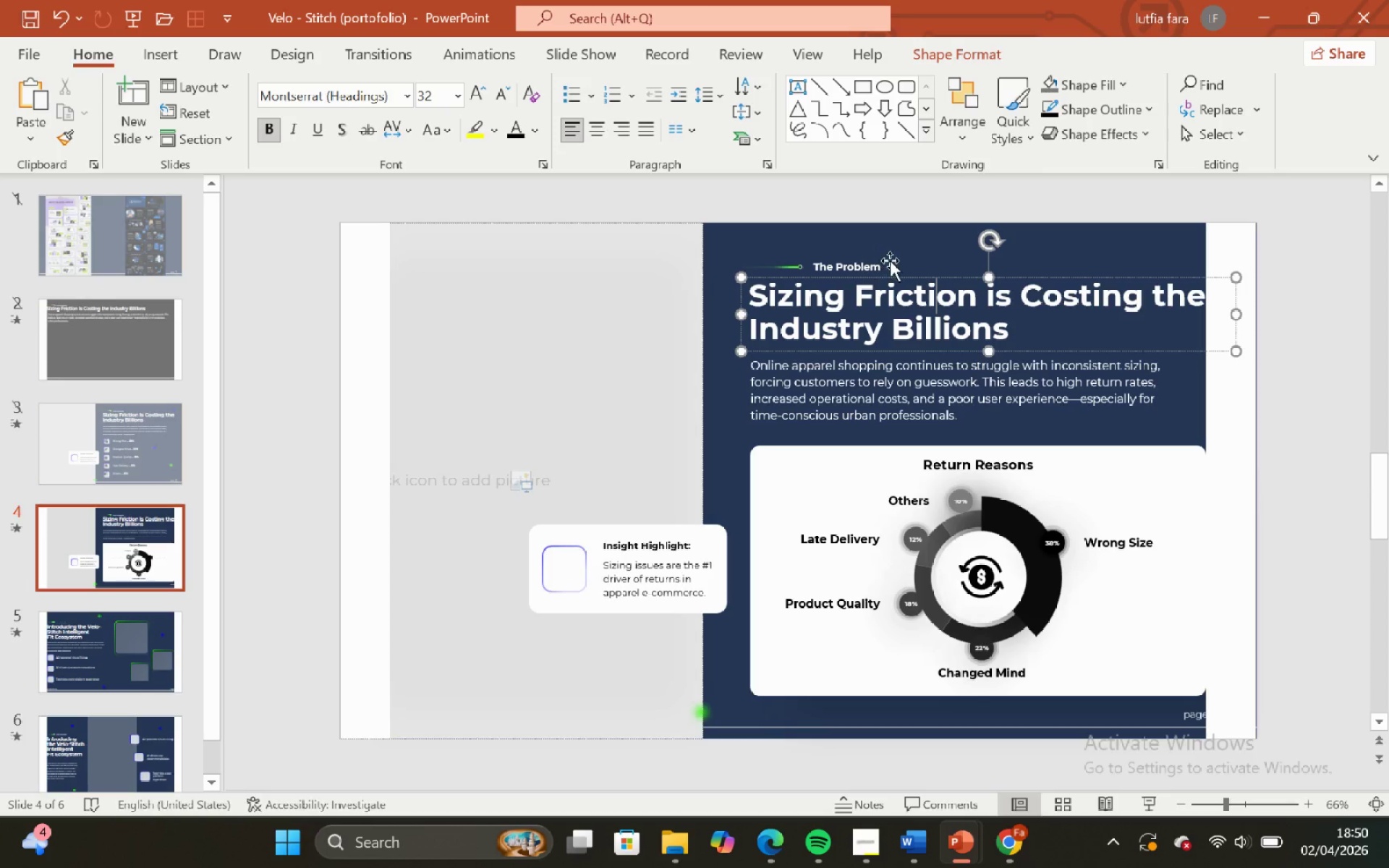 
left_click([906, 263])
 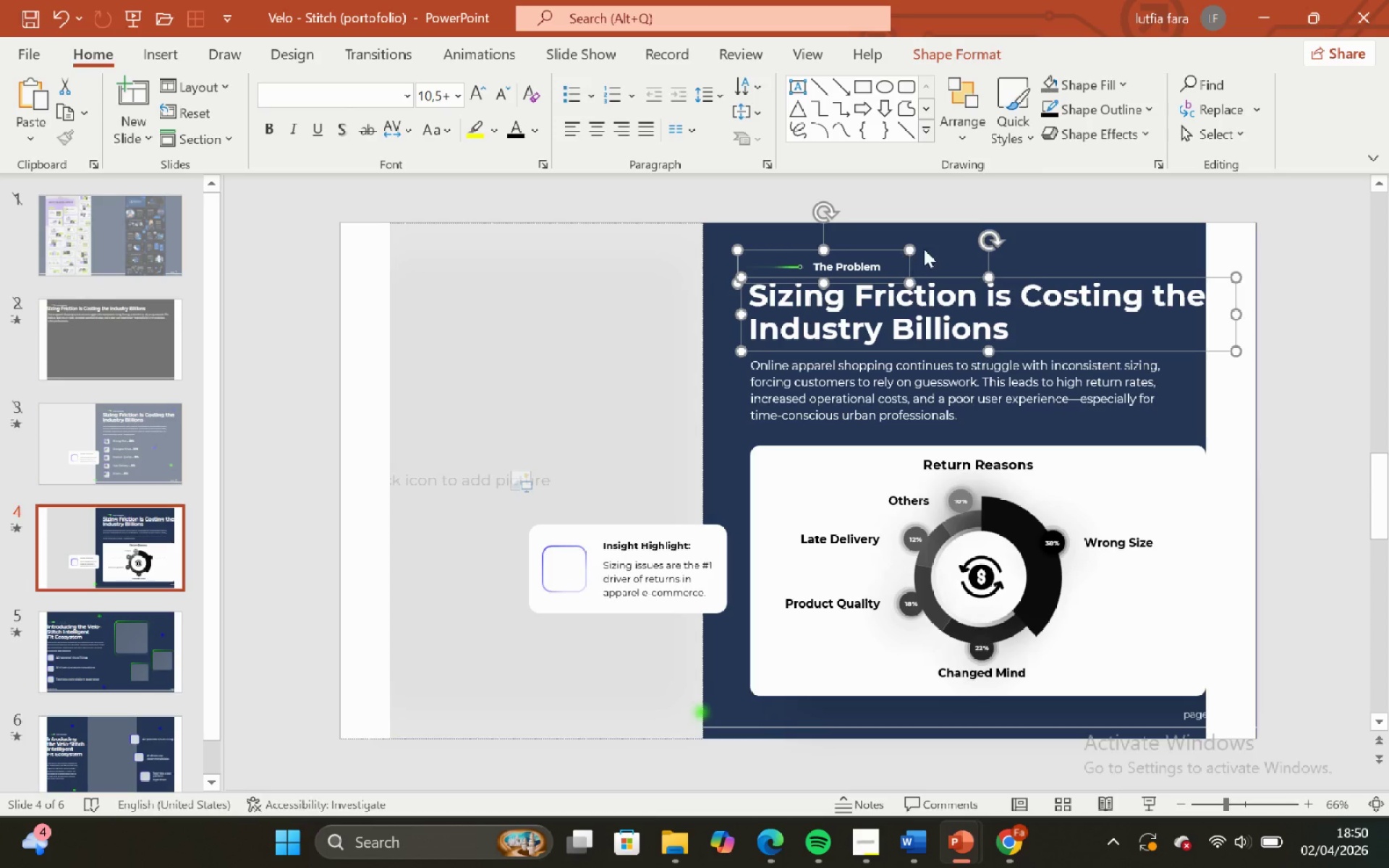 
double_click([941, 241])
 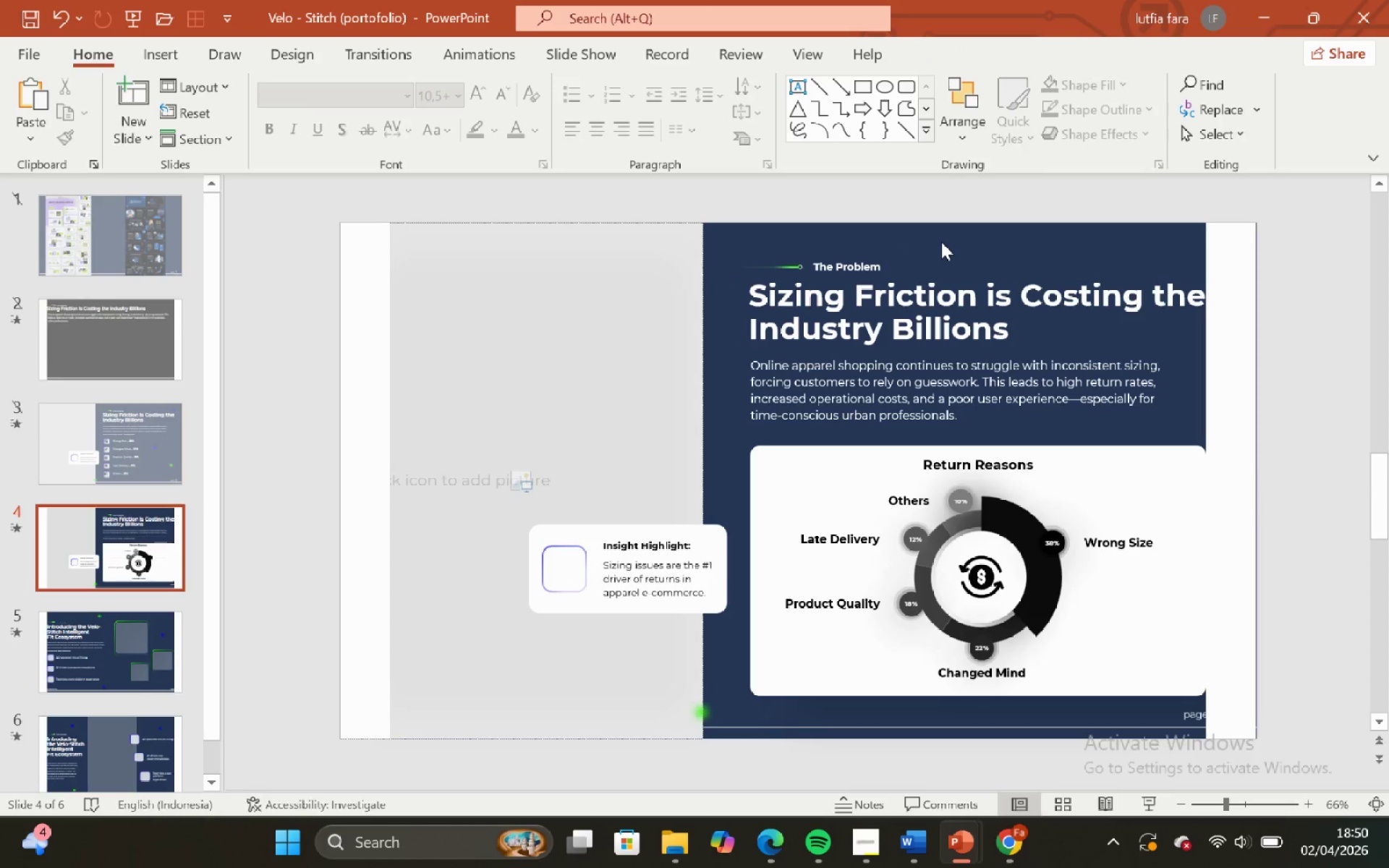 
hold_key(key=ControlLeft, duration=1.08)
hold_key(key=ShiftLeft, duration=0.86)
scroll: coordinate [929, 259], scroll_direction: up, amount: 4.0
 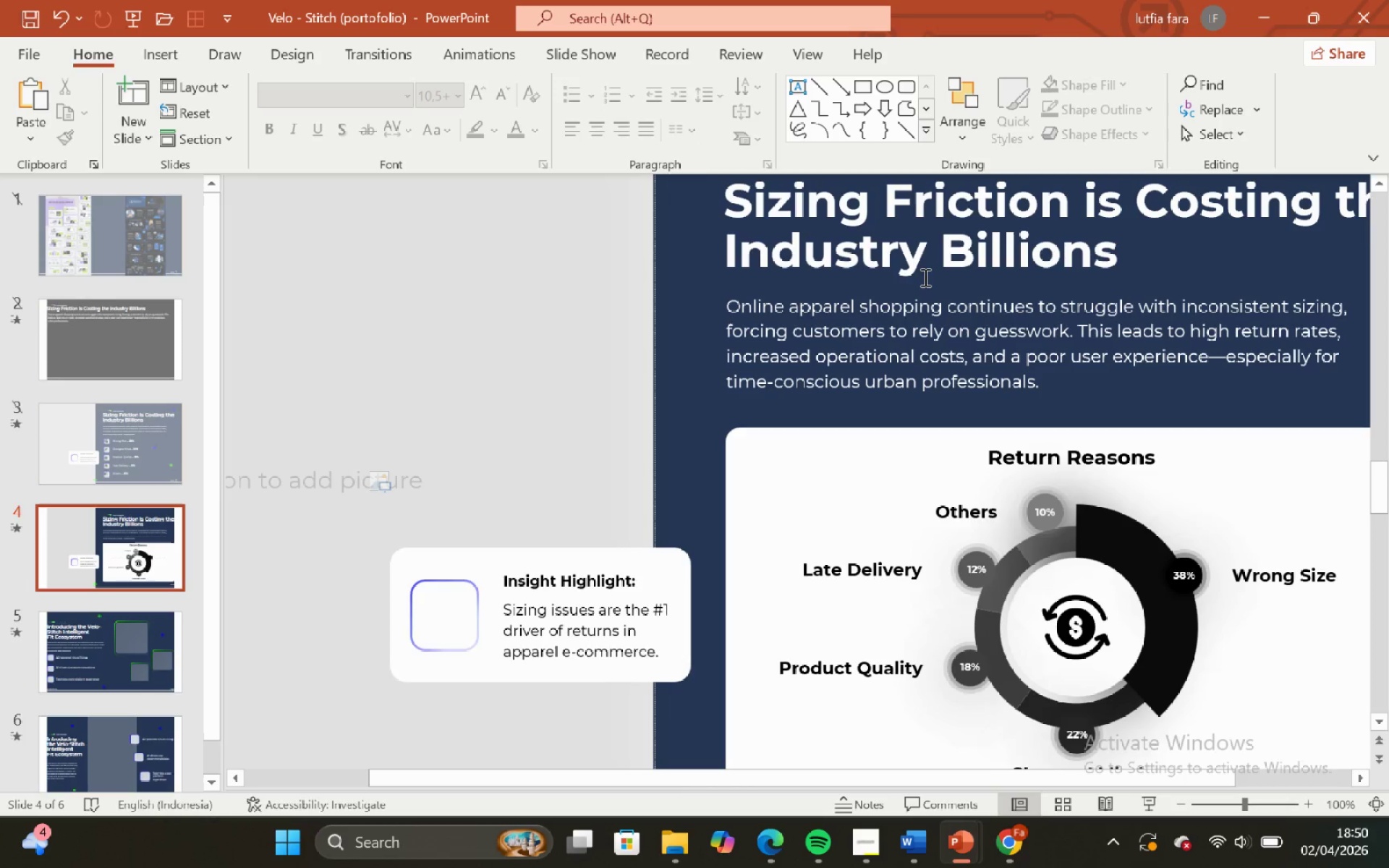 
hold_key(key=ControlLeft, duration=0.59)
hold_key(key=ShiftLeft, duration=0.45)
scroll: coordinate [924, 277], scroll_direction: down, amount: 1.0
 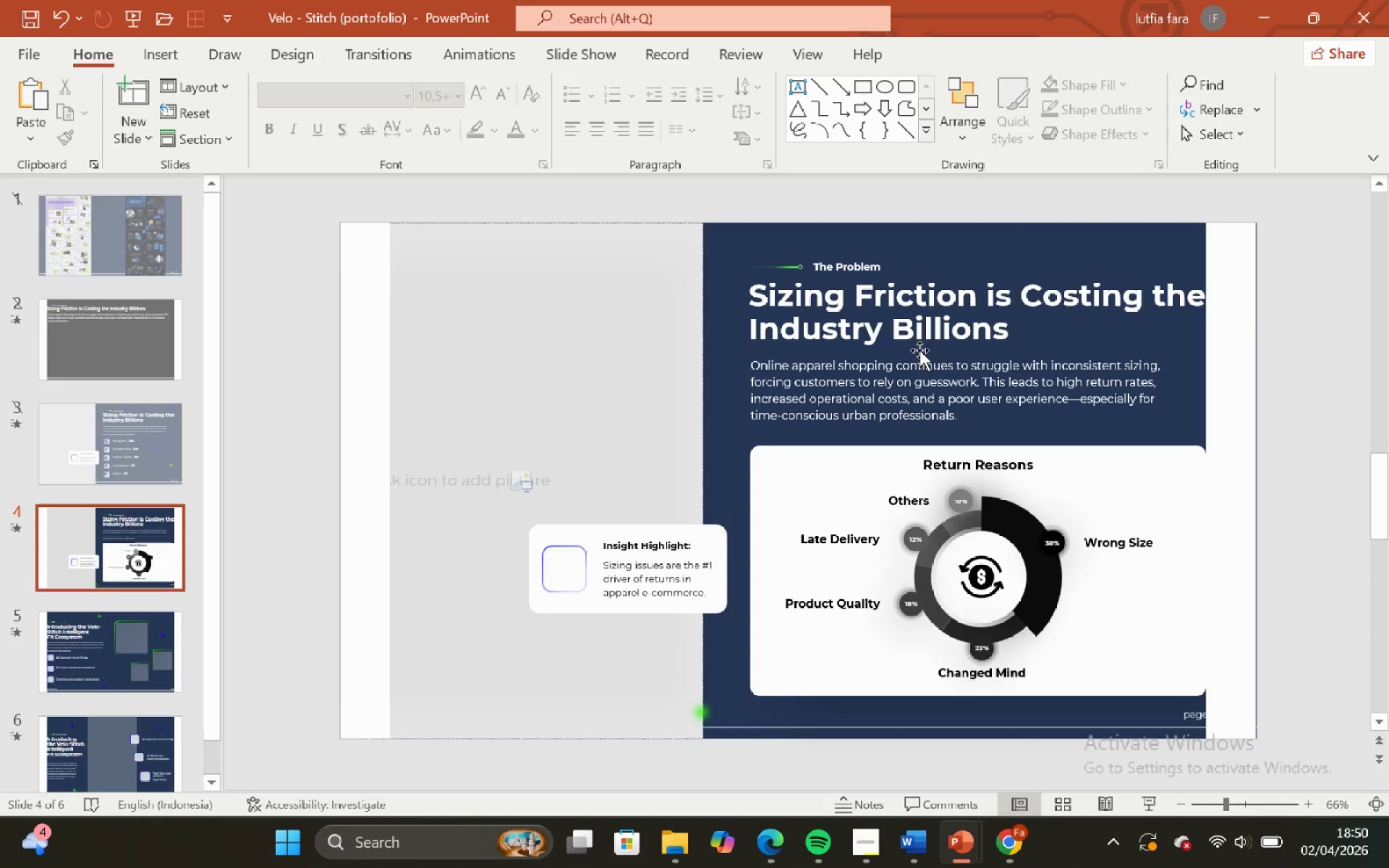 
left_click([932, 359])
 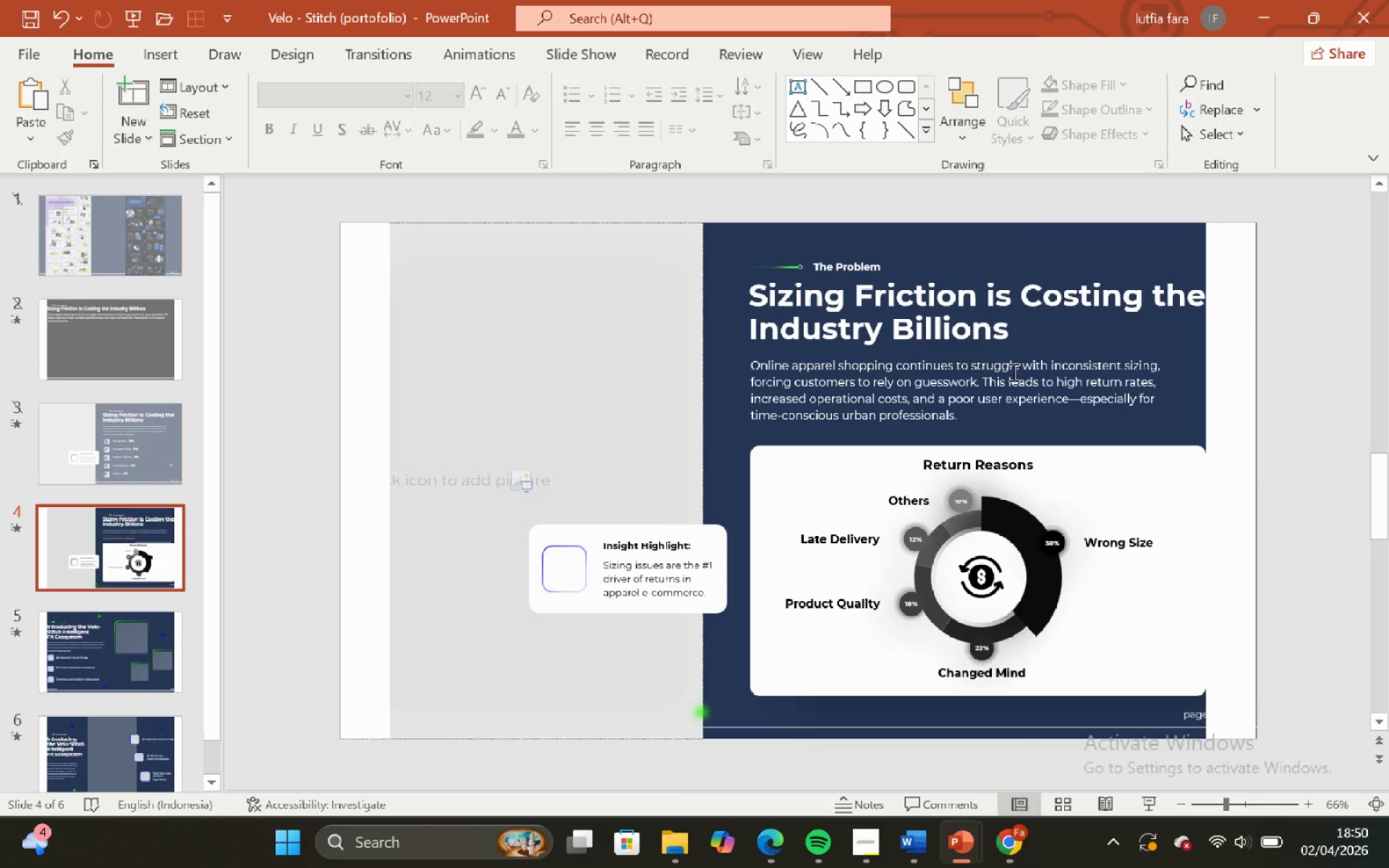 
double_click([1019, 386])
 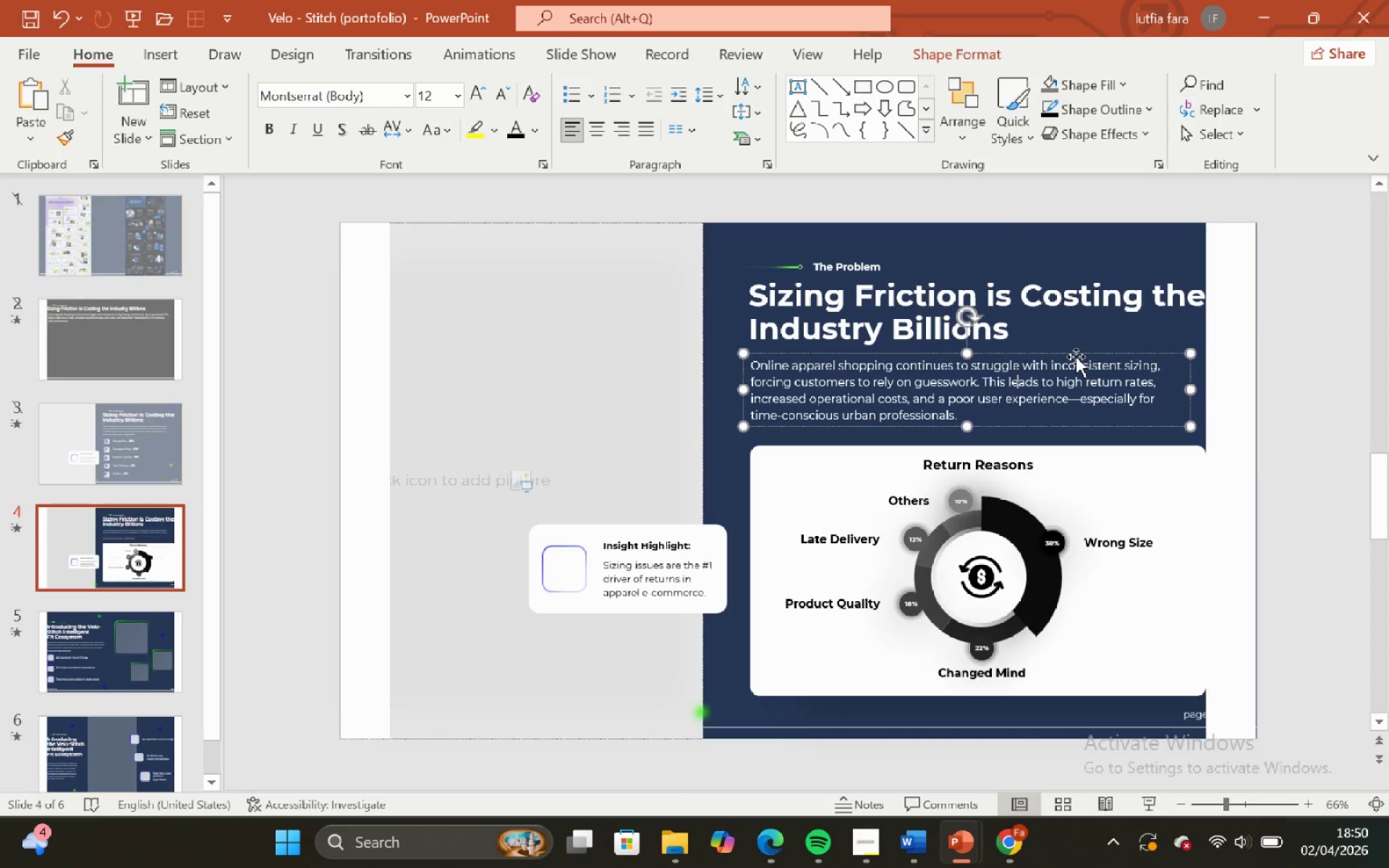 
left_click([1076, 357])
 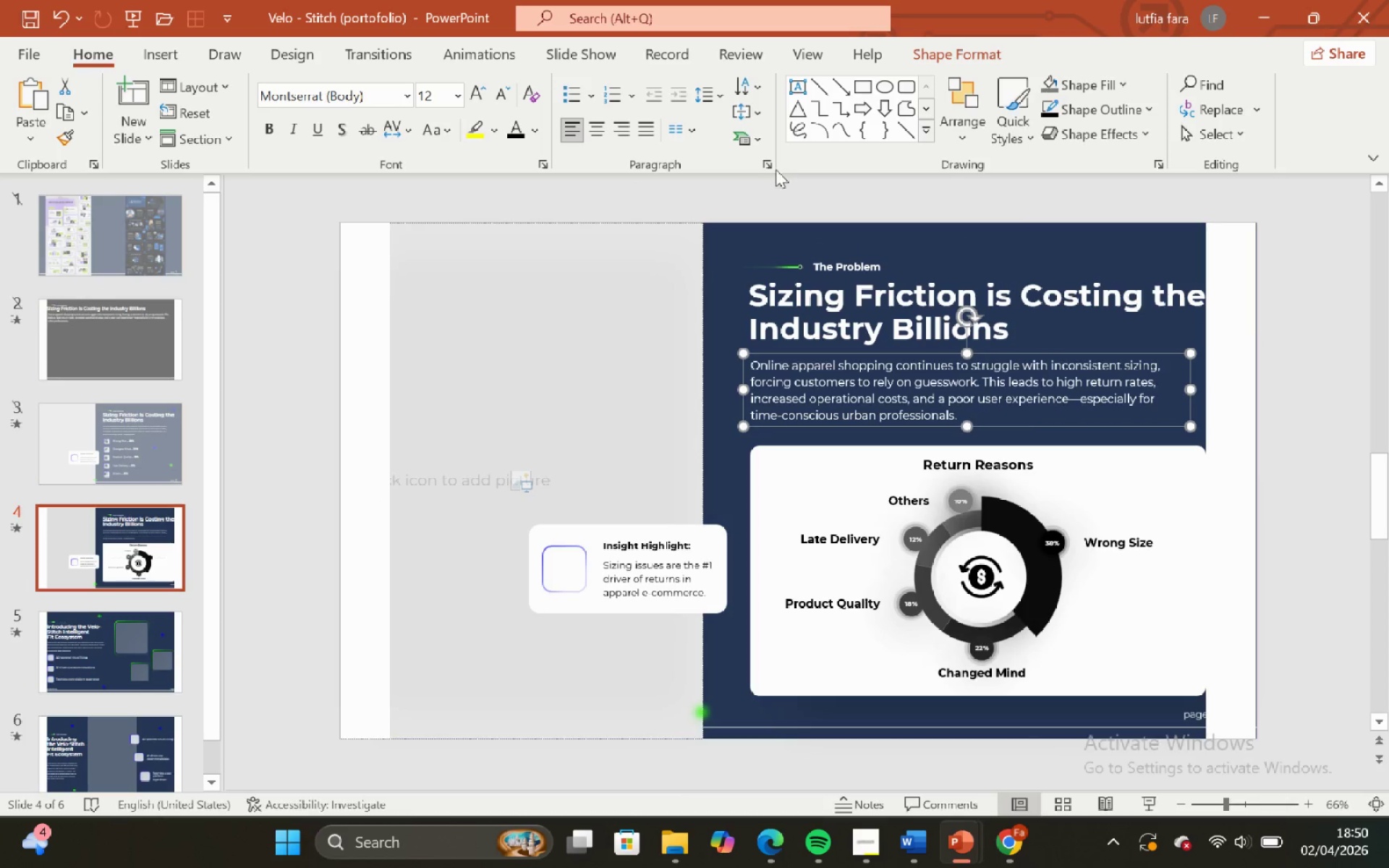 
left_click([767, 164])
 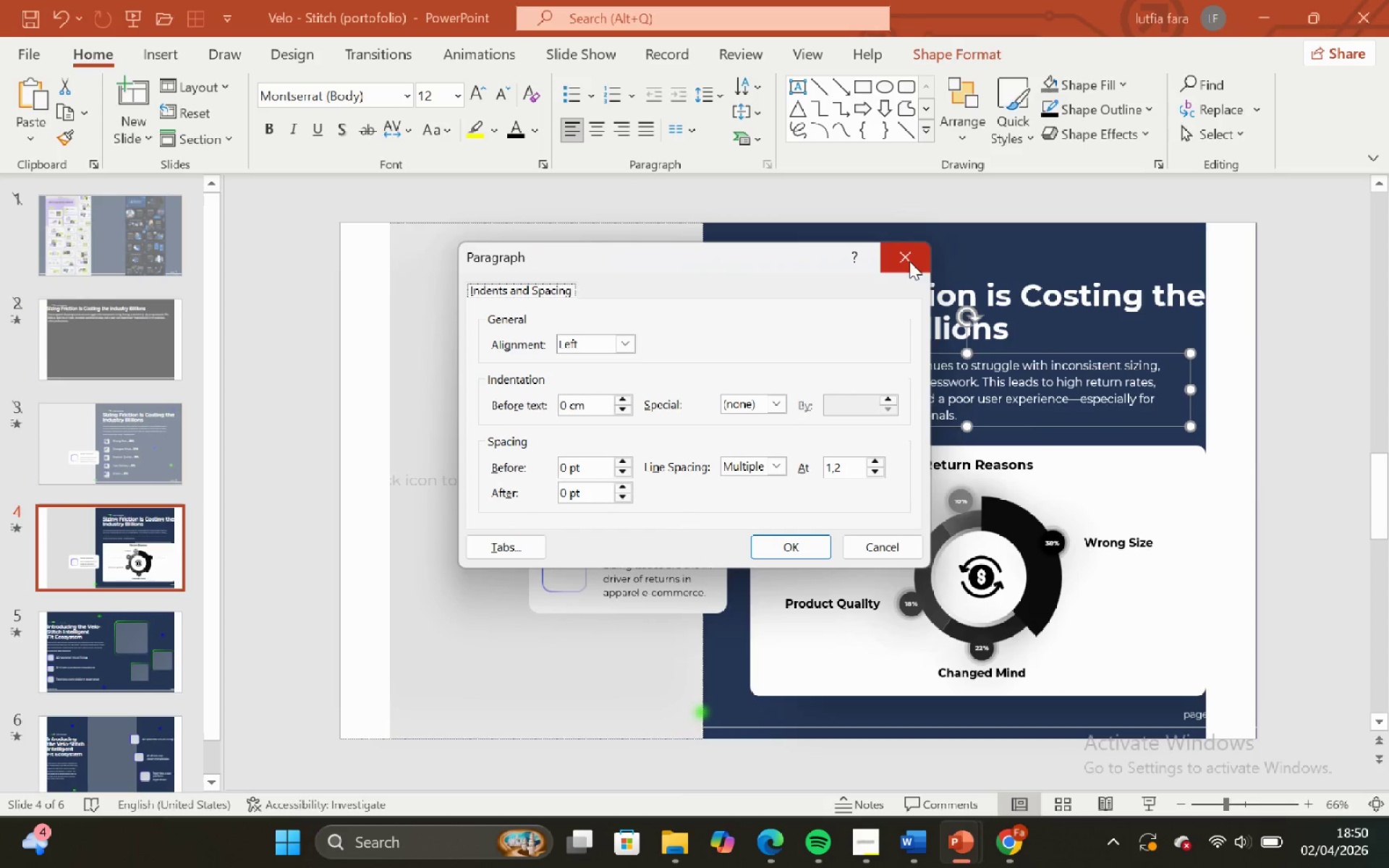 
double_click([927, 235])
 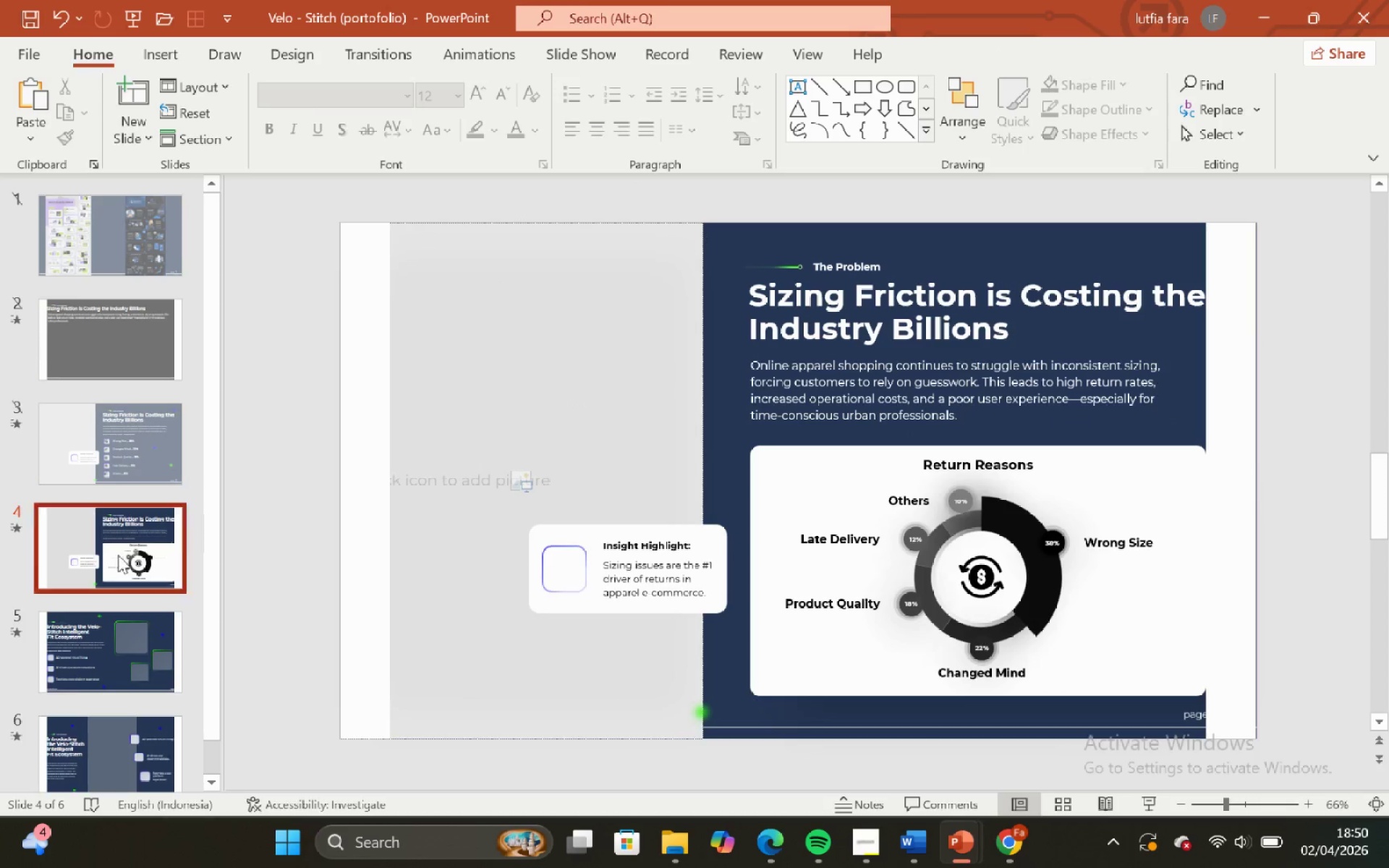 
left_click([150, 584])
 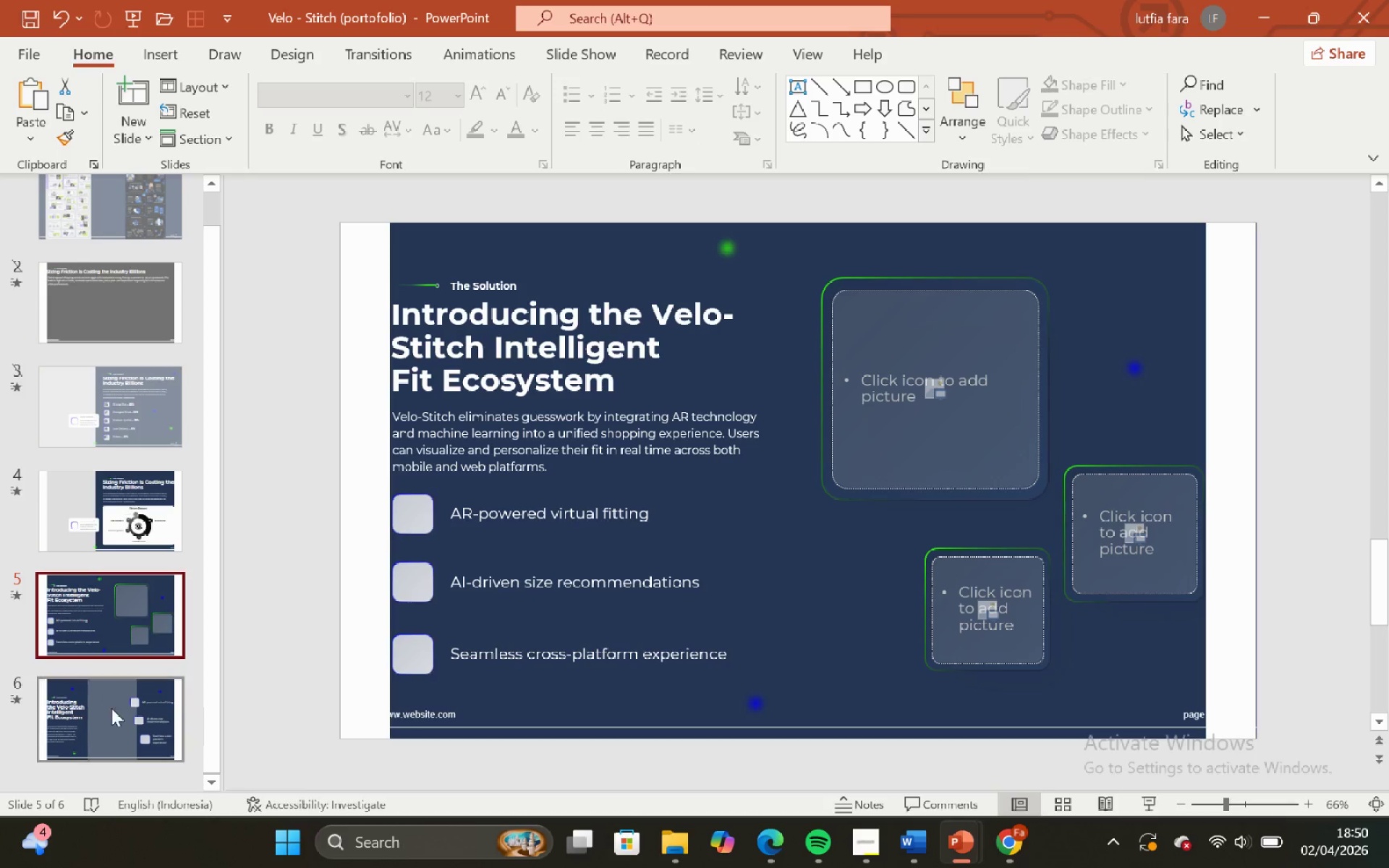 
scroll: coordinate [75, 621], scroll_direction: down, amount: 1.0
 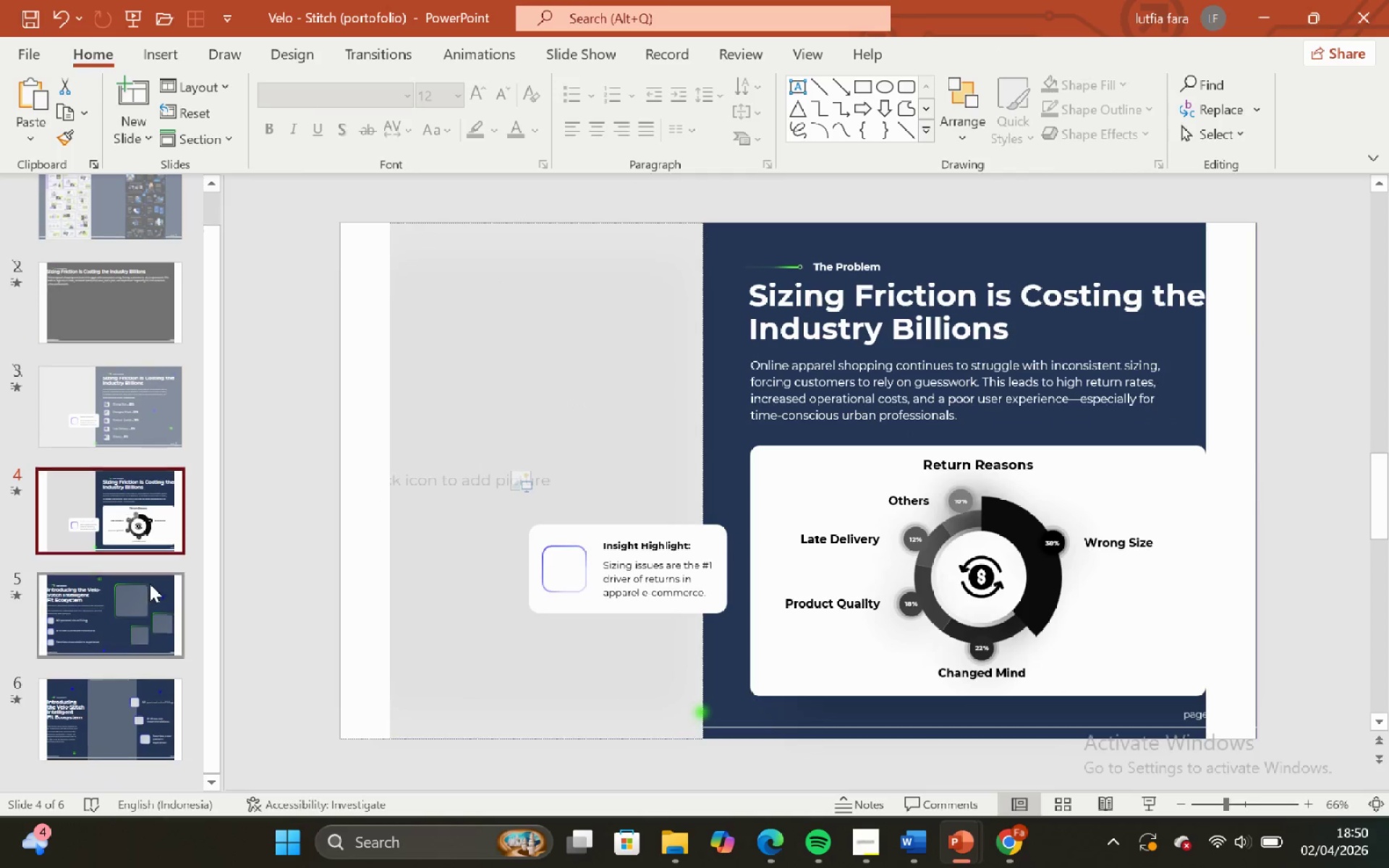 
left_click([111, 708])
 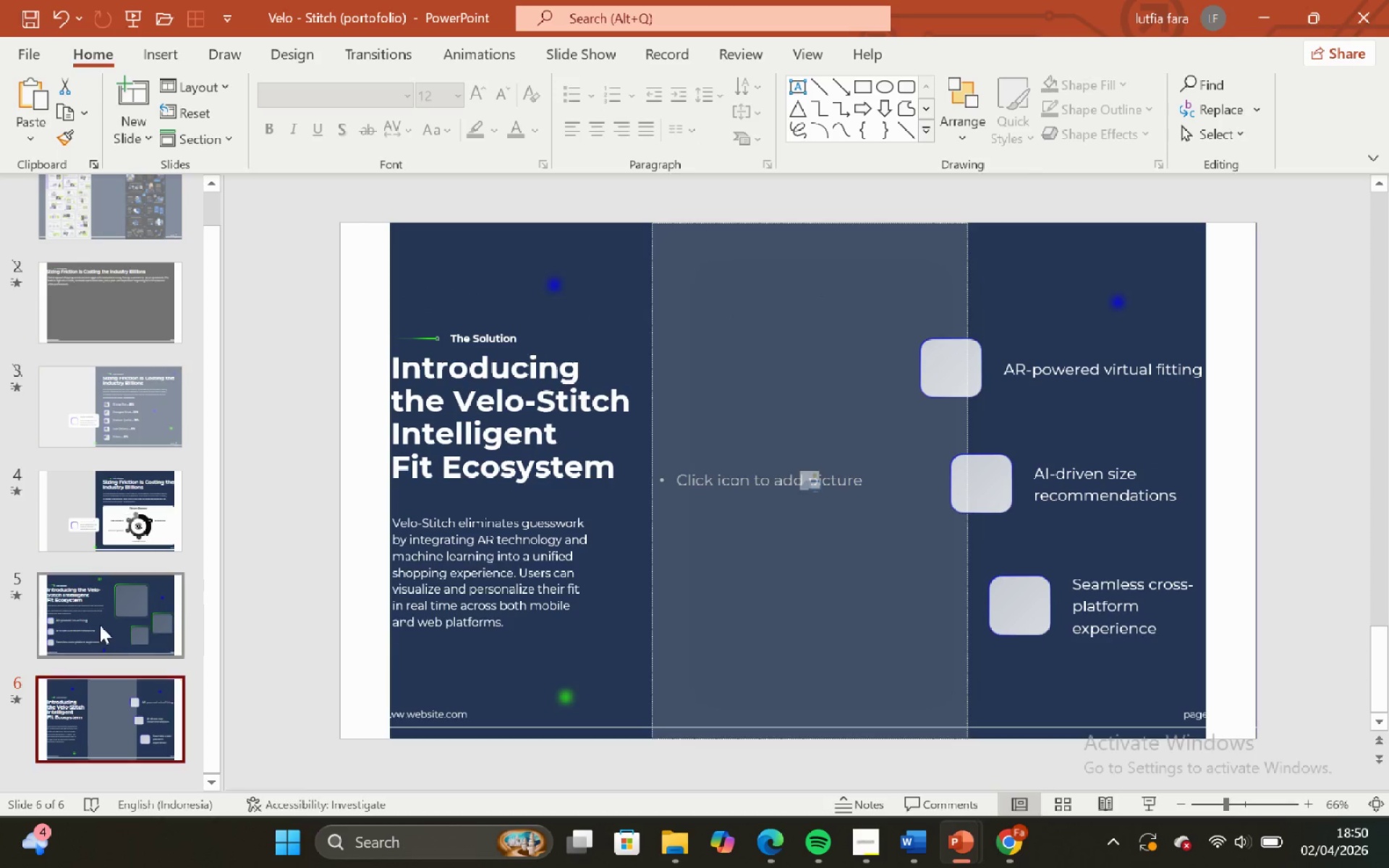 
left_click([99, 624])
 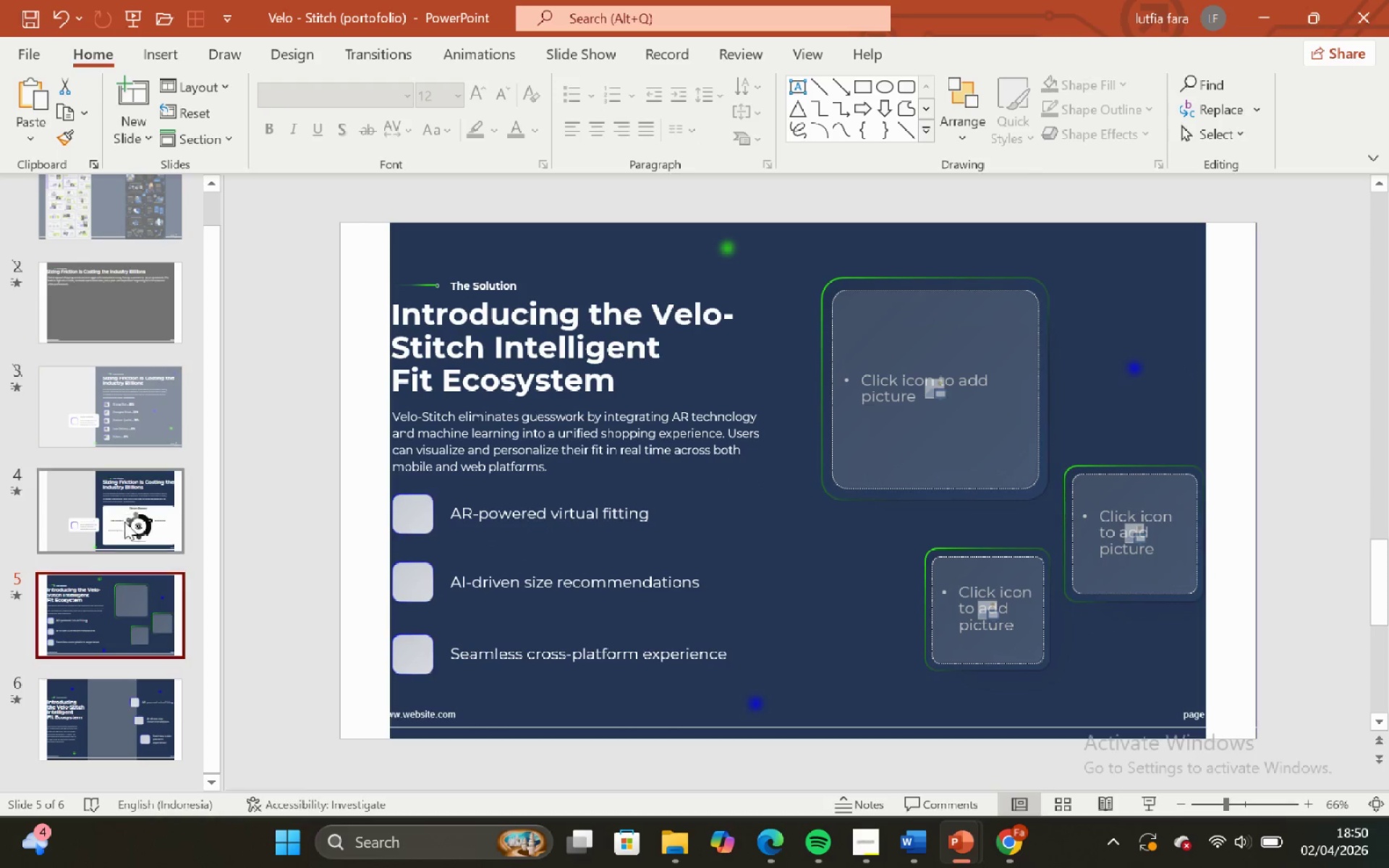 
left_click([119, 500])
 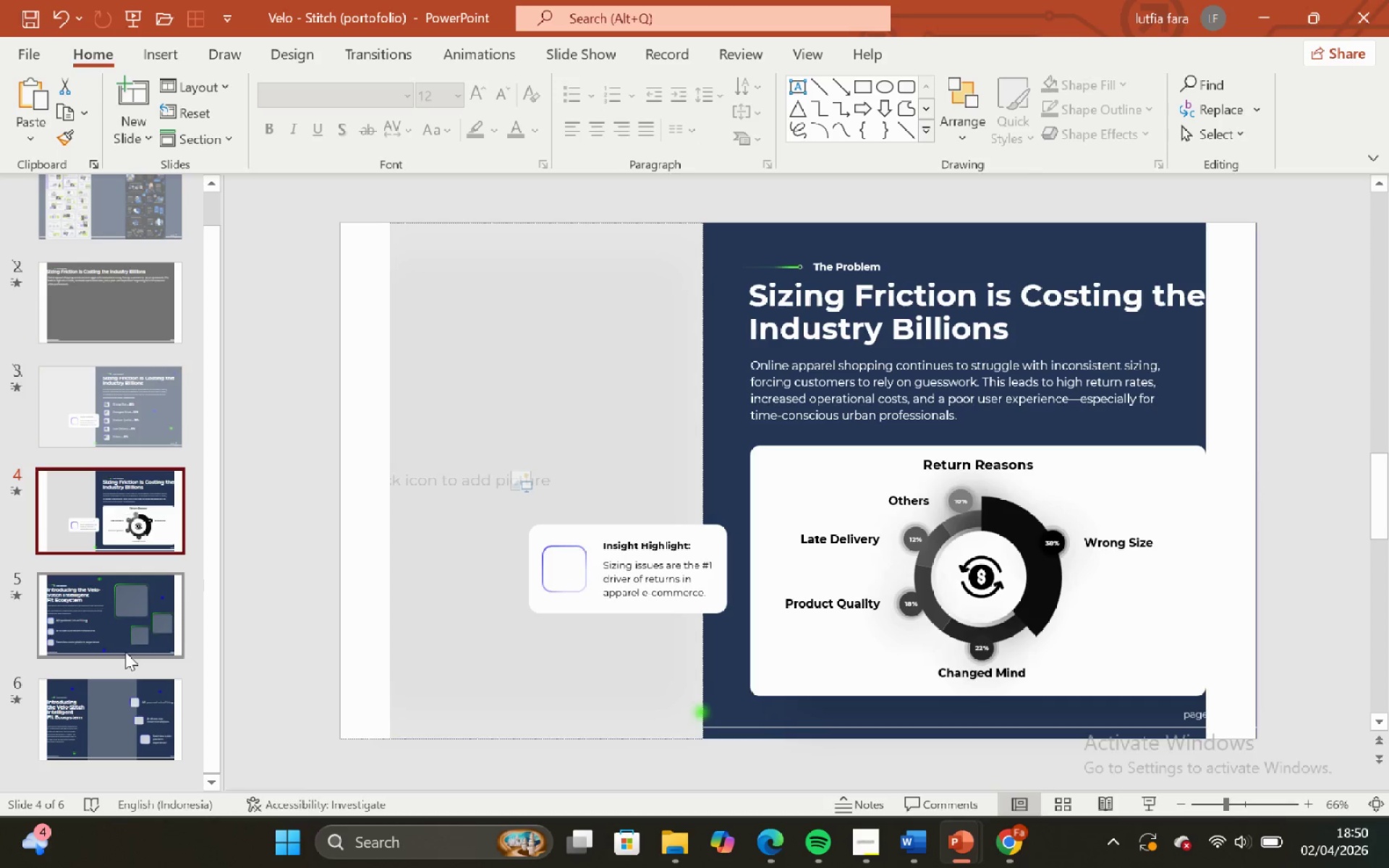 
left_click([125, 652])
 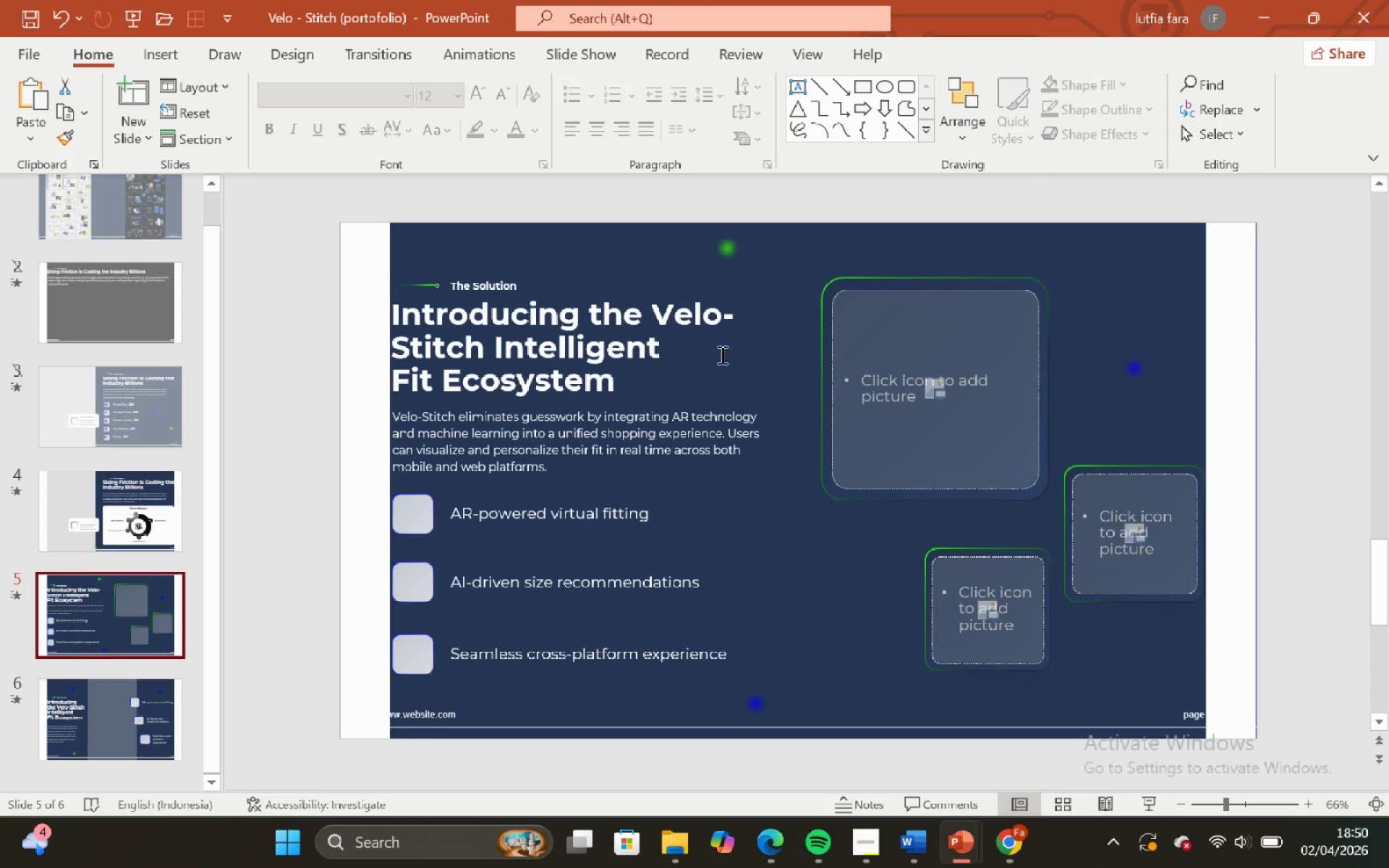 
left_click([704, 333])
 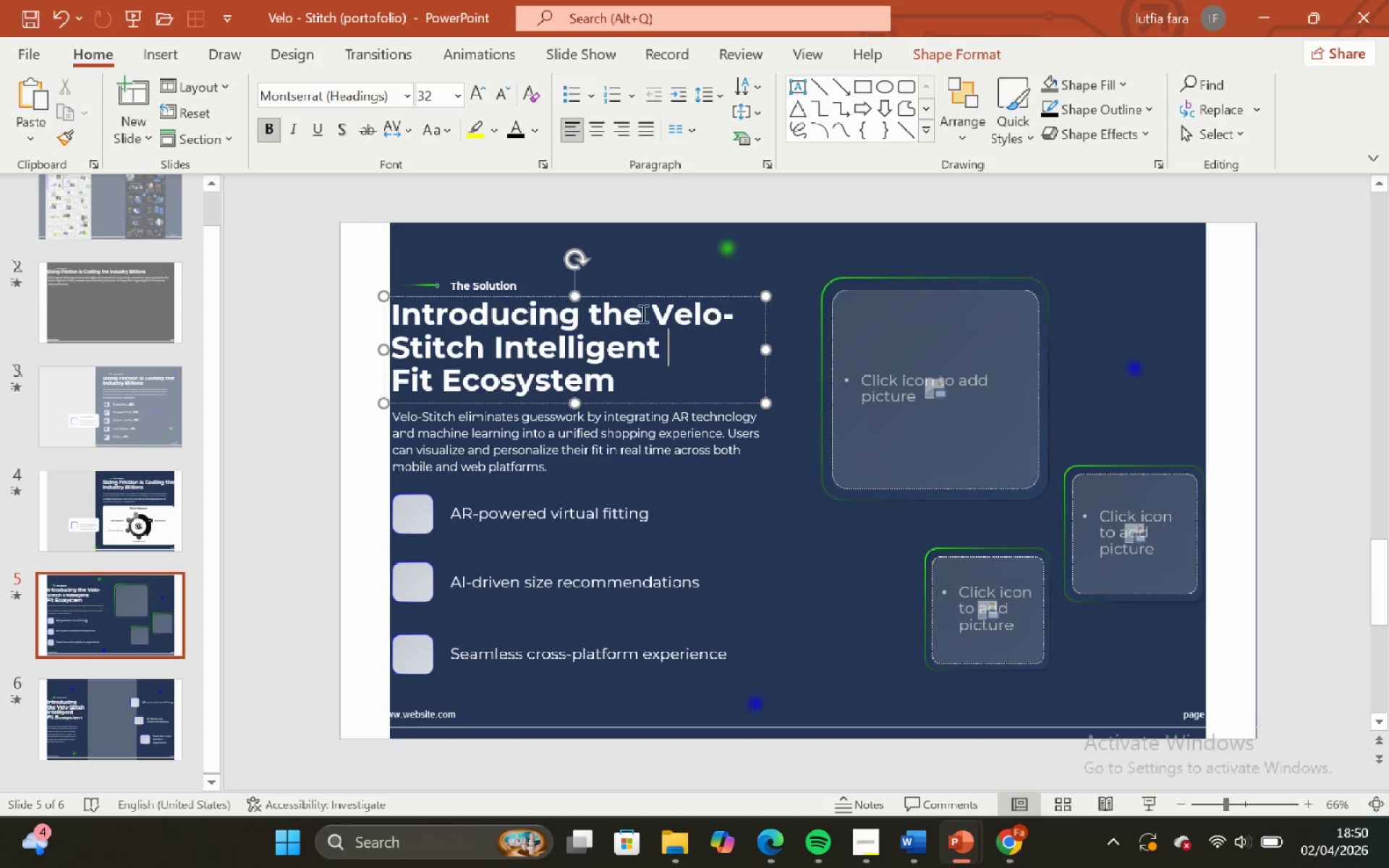 
hold_key(key=ShiftLeft, duration=0.41)
 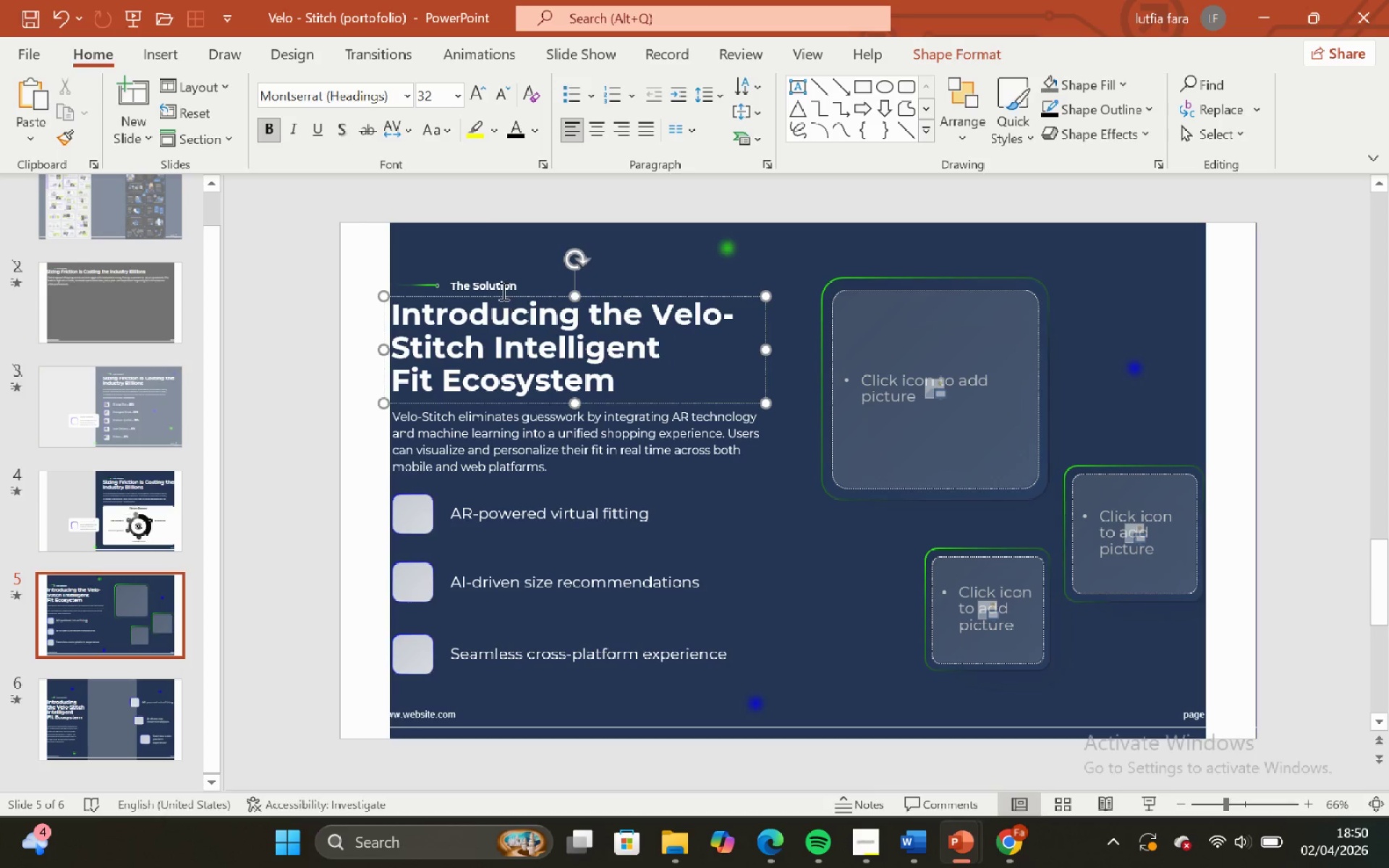 
left_click([502, 291])
 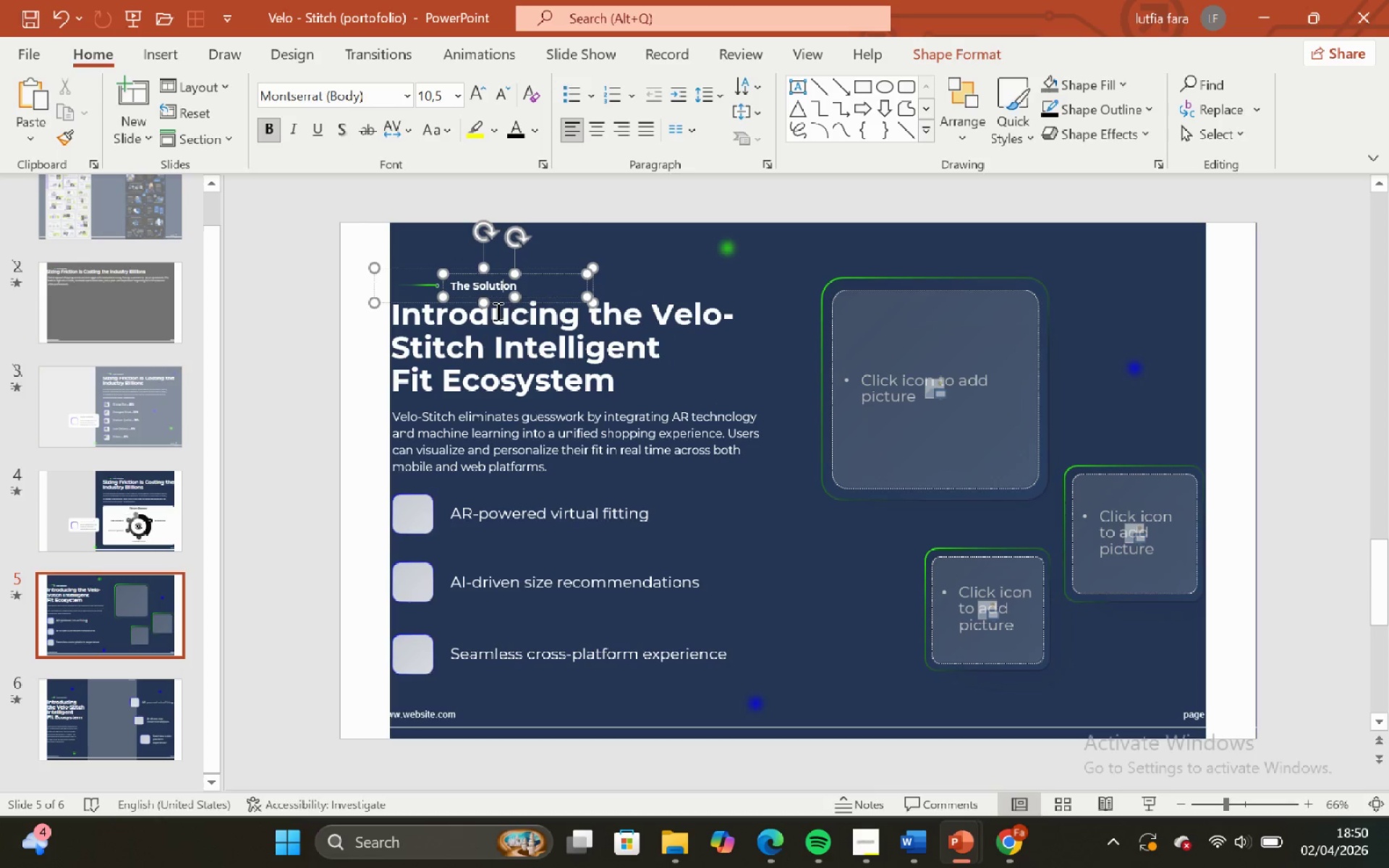 
hold_key(key=ShiftLeft, duration=0.52)
left_click([670, 347])
 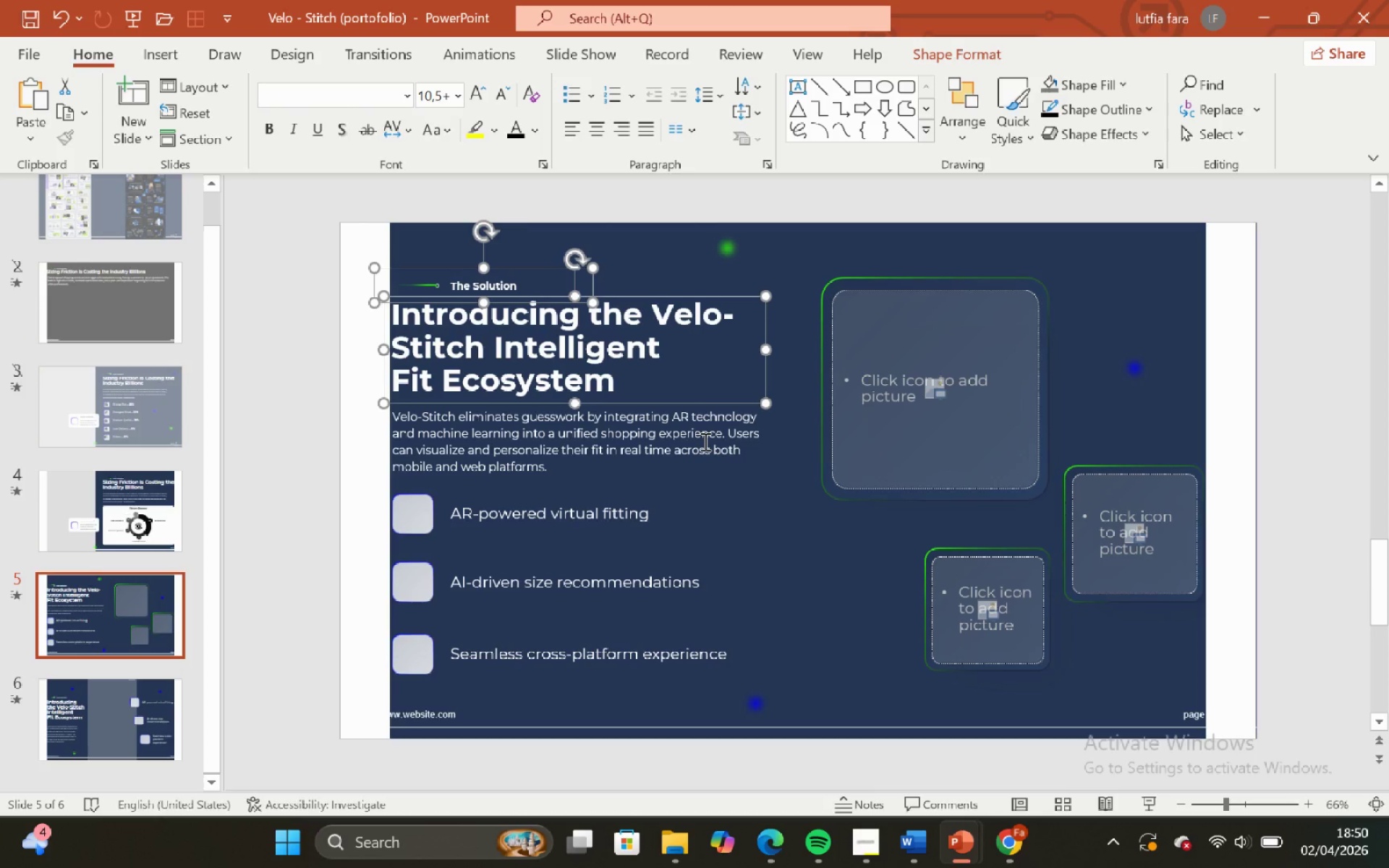 
hold_key(key=ShiftLeft, duration=0.55)
left_click([704, 441])
 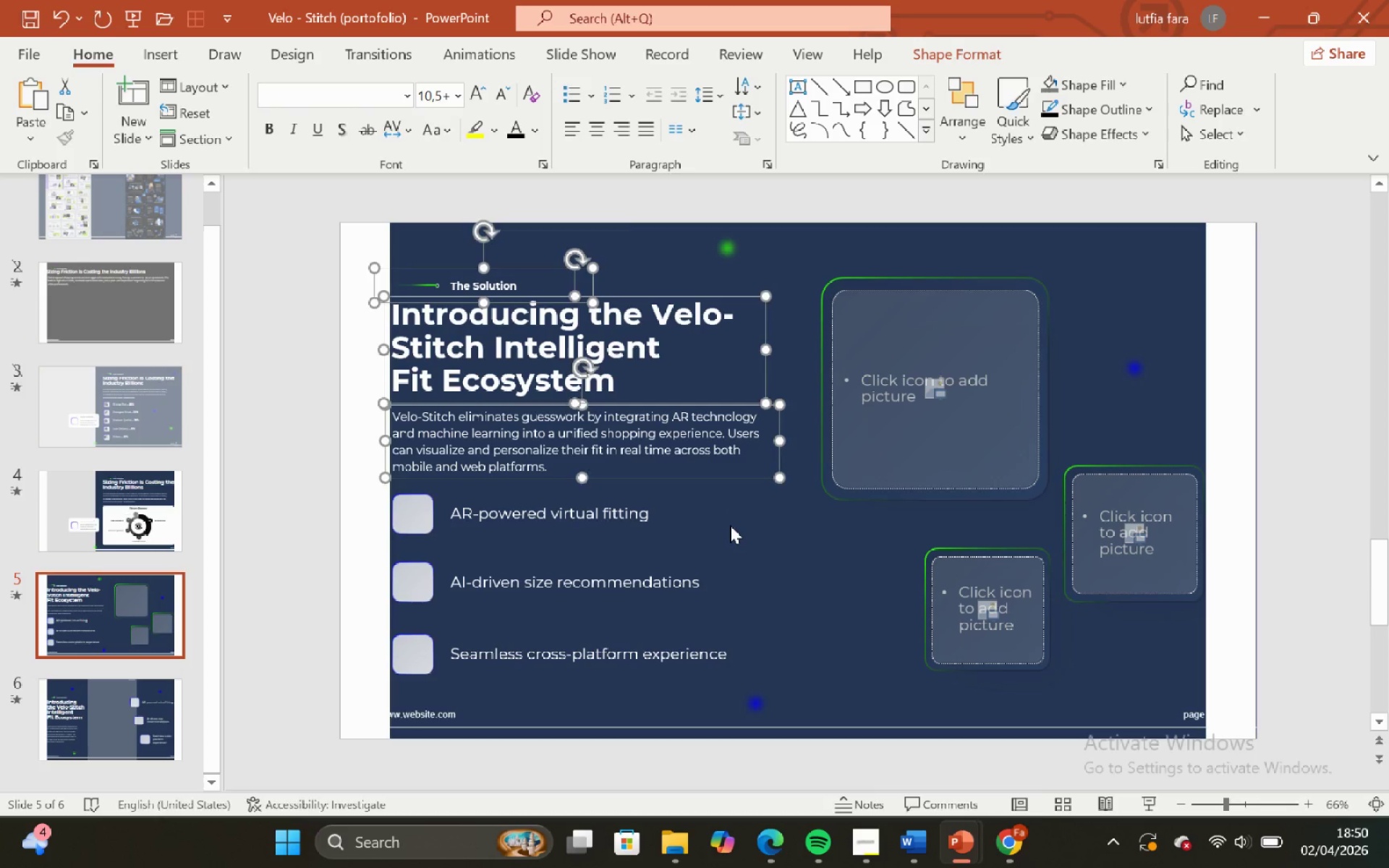 
left_click([730, 525])
 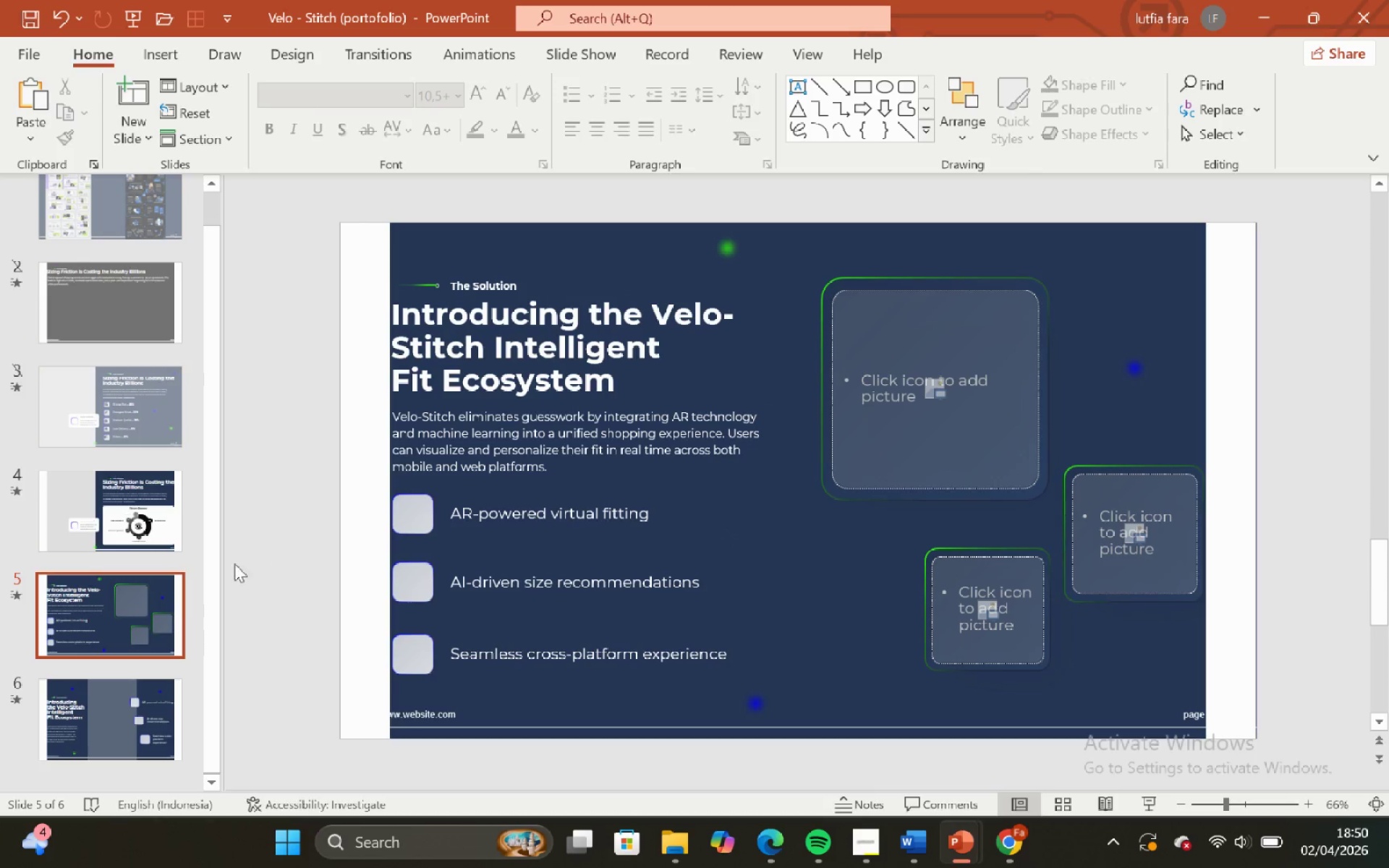 
left_click([124, 706])
 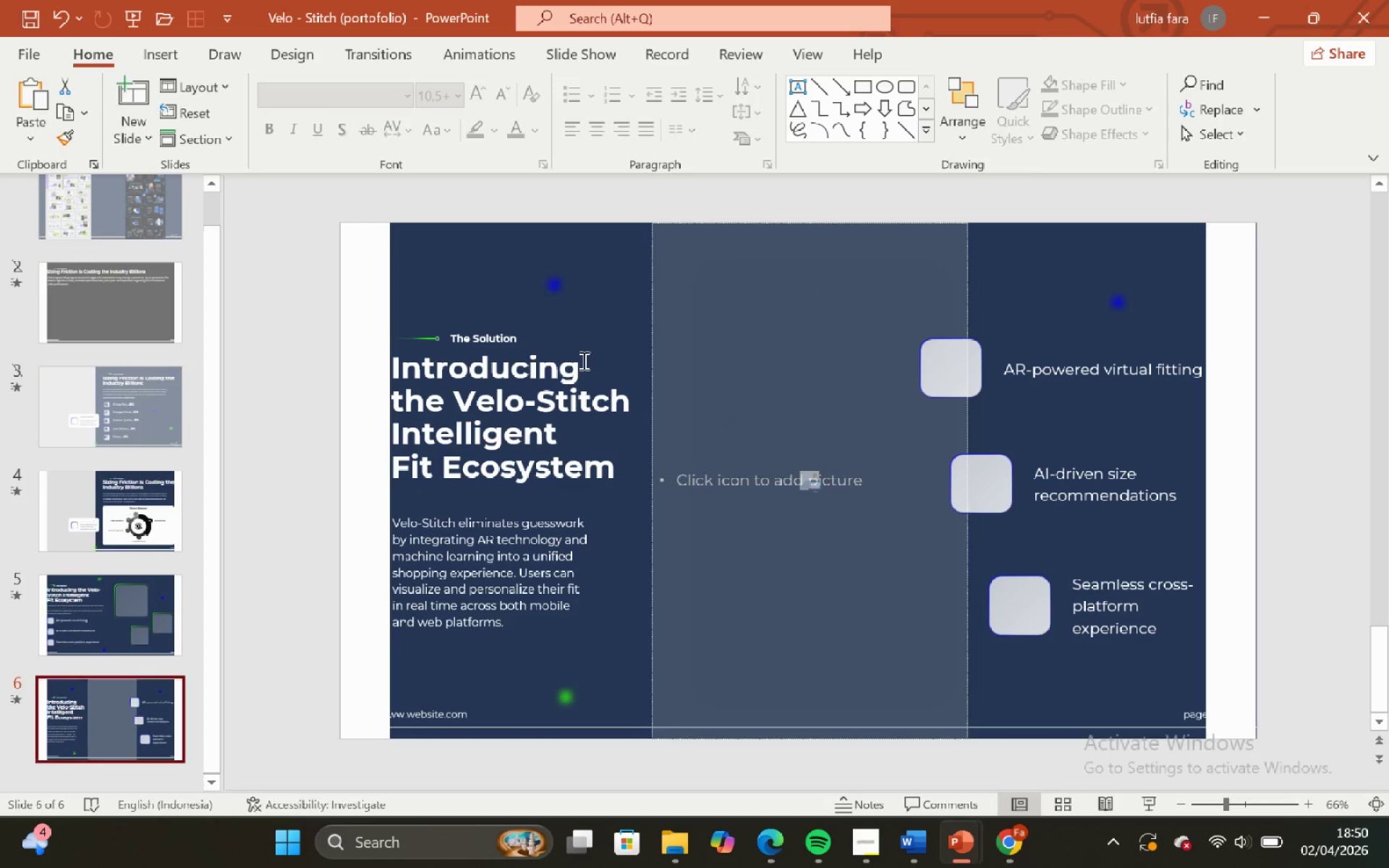 
left_click([524, 341])
 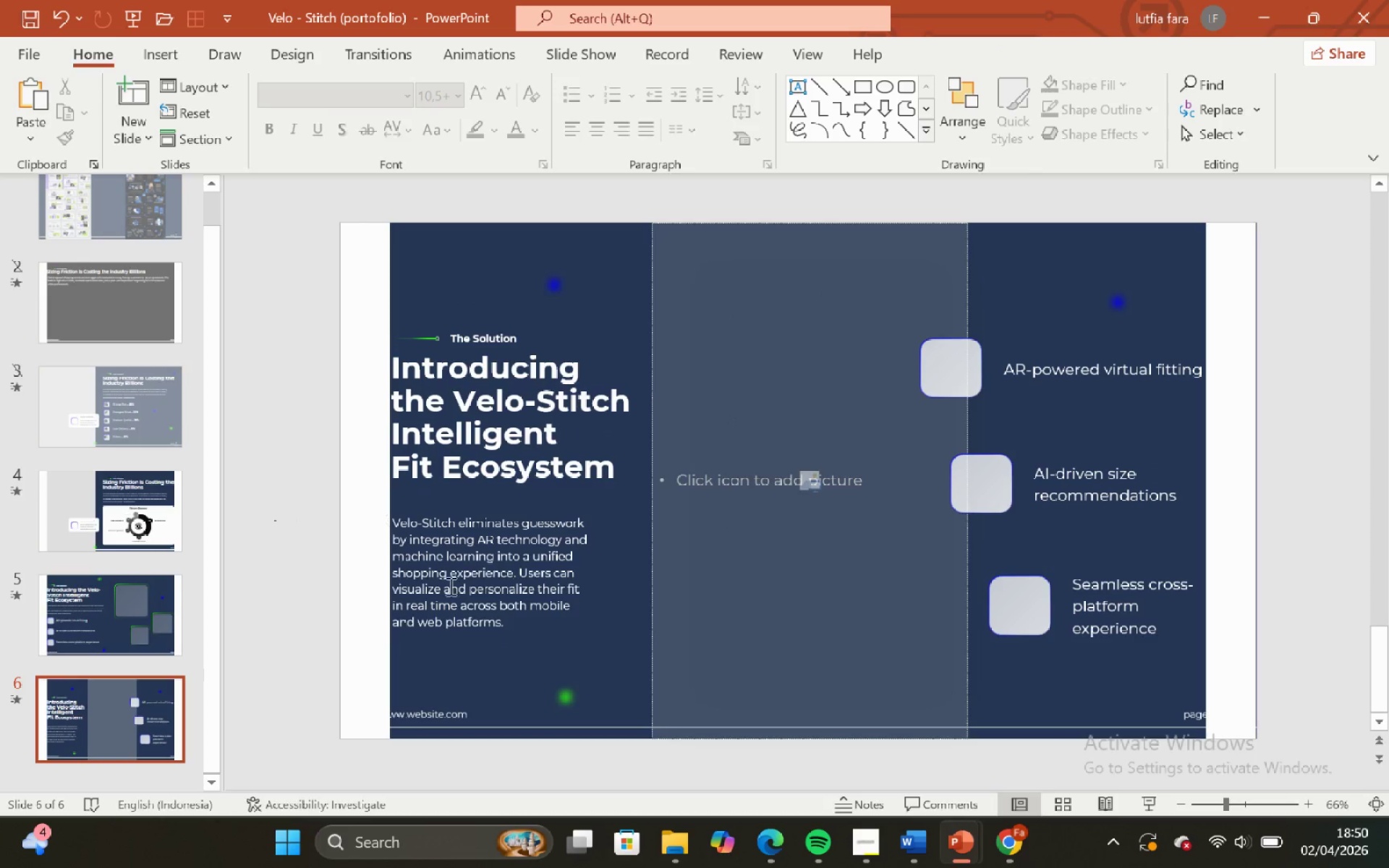 
left_click([583, 629])
 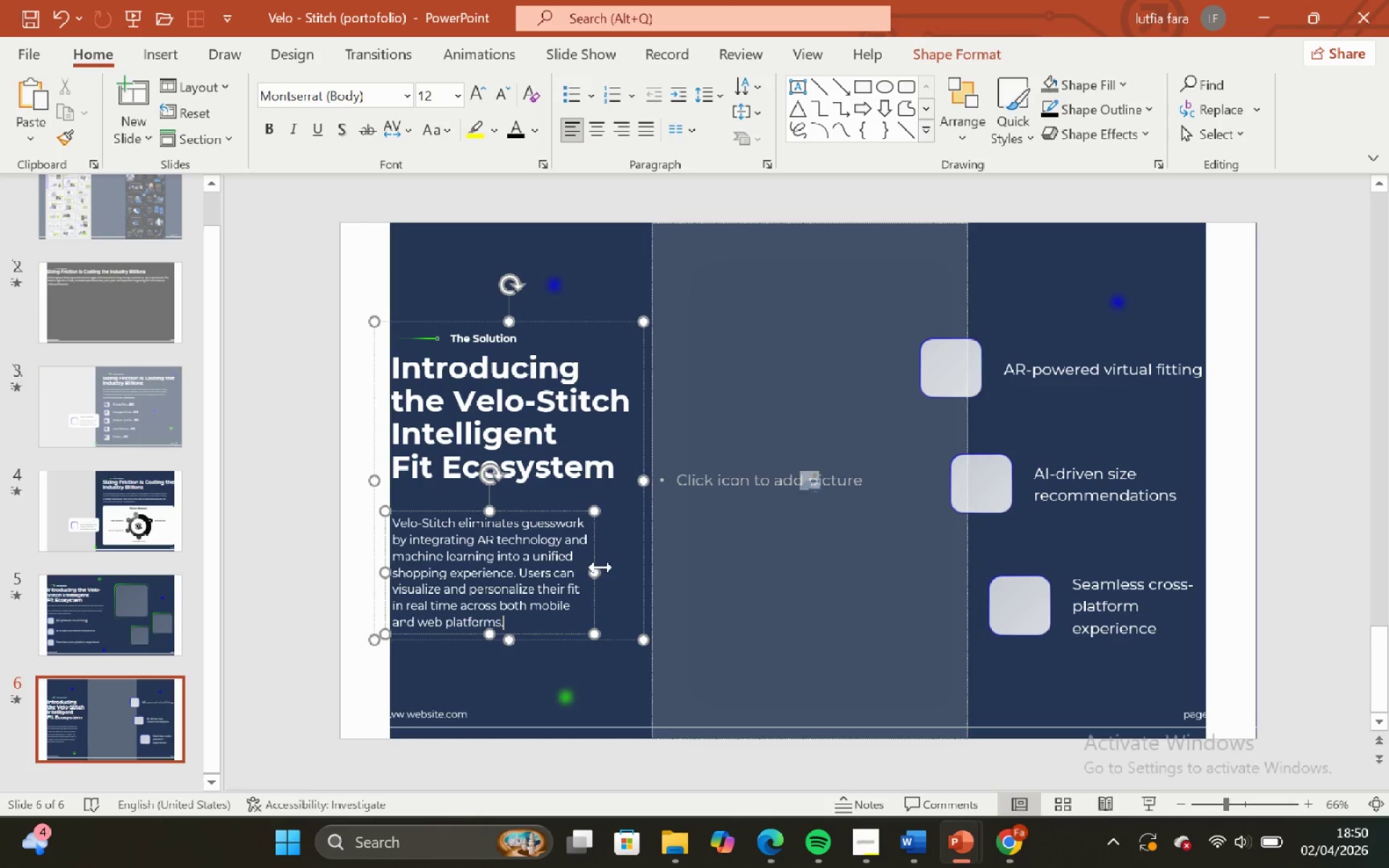 
left_click_drag(start_coordinate=[598, 571], to_coordinate=[634, 572])
 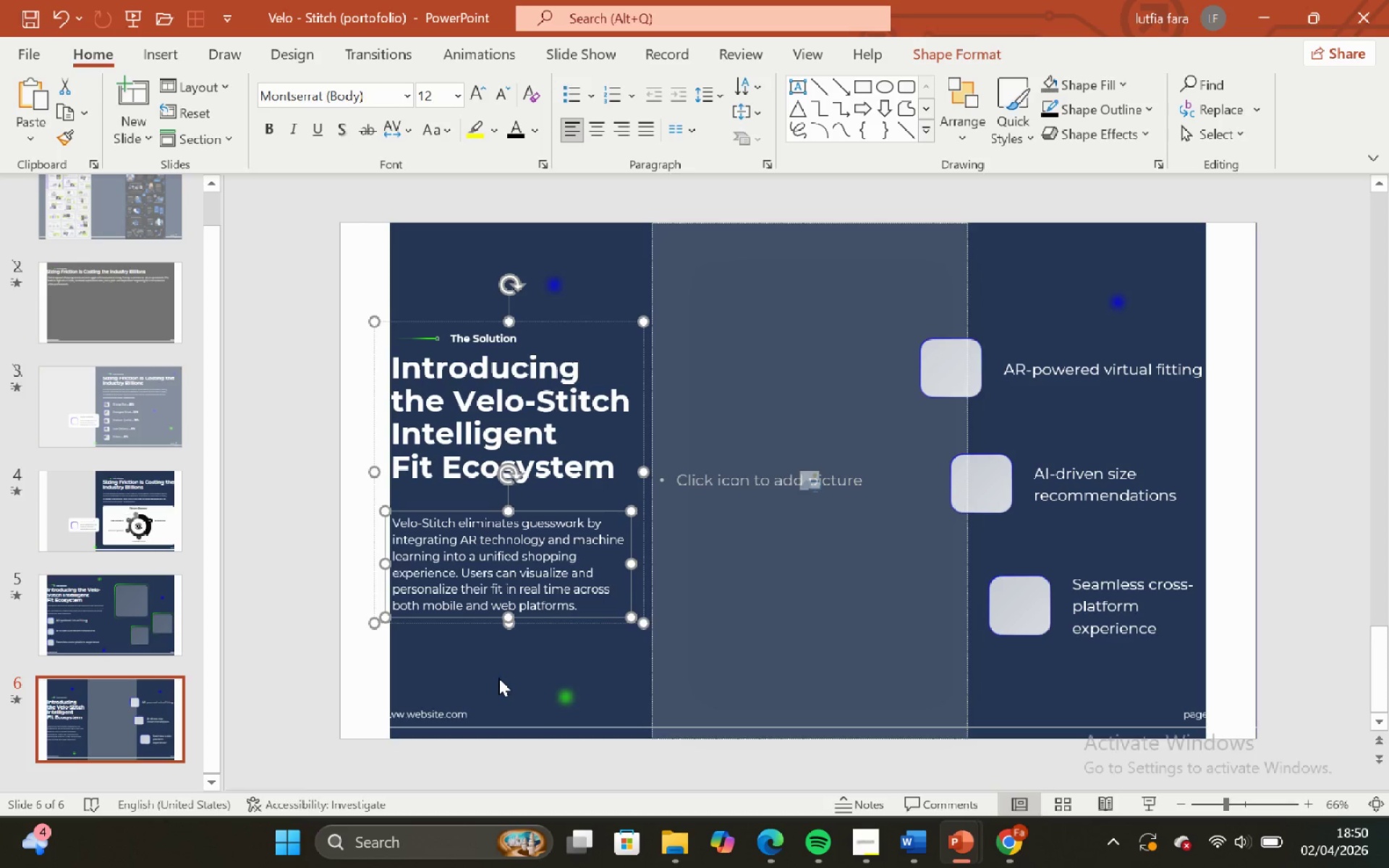 
key(Control+ControlLeft)
 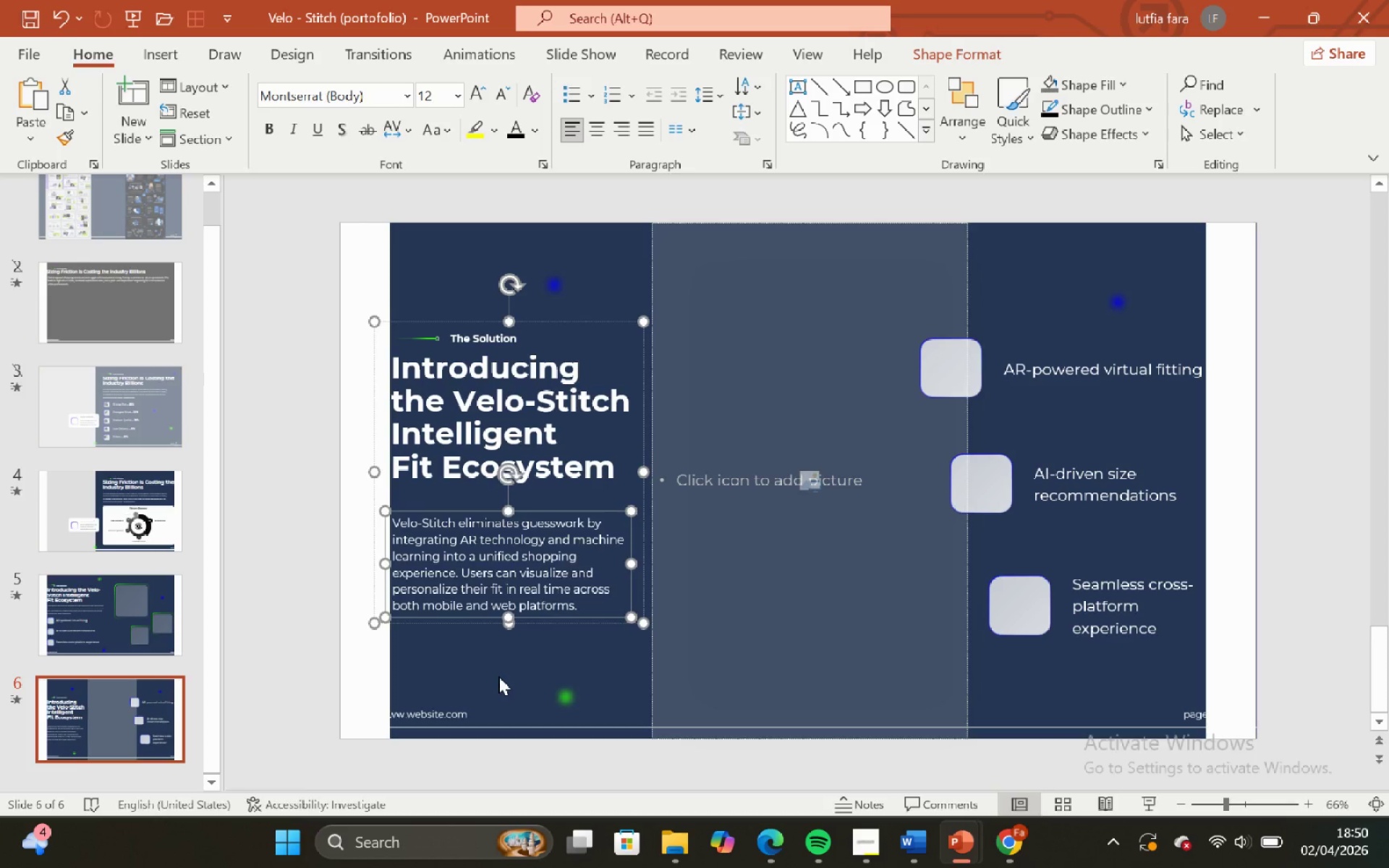 
key(Control+Z)
 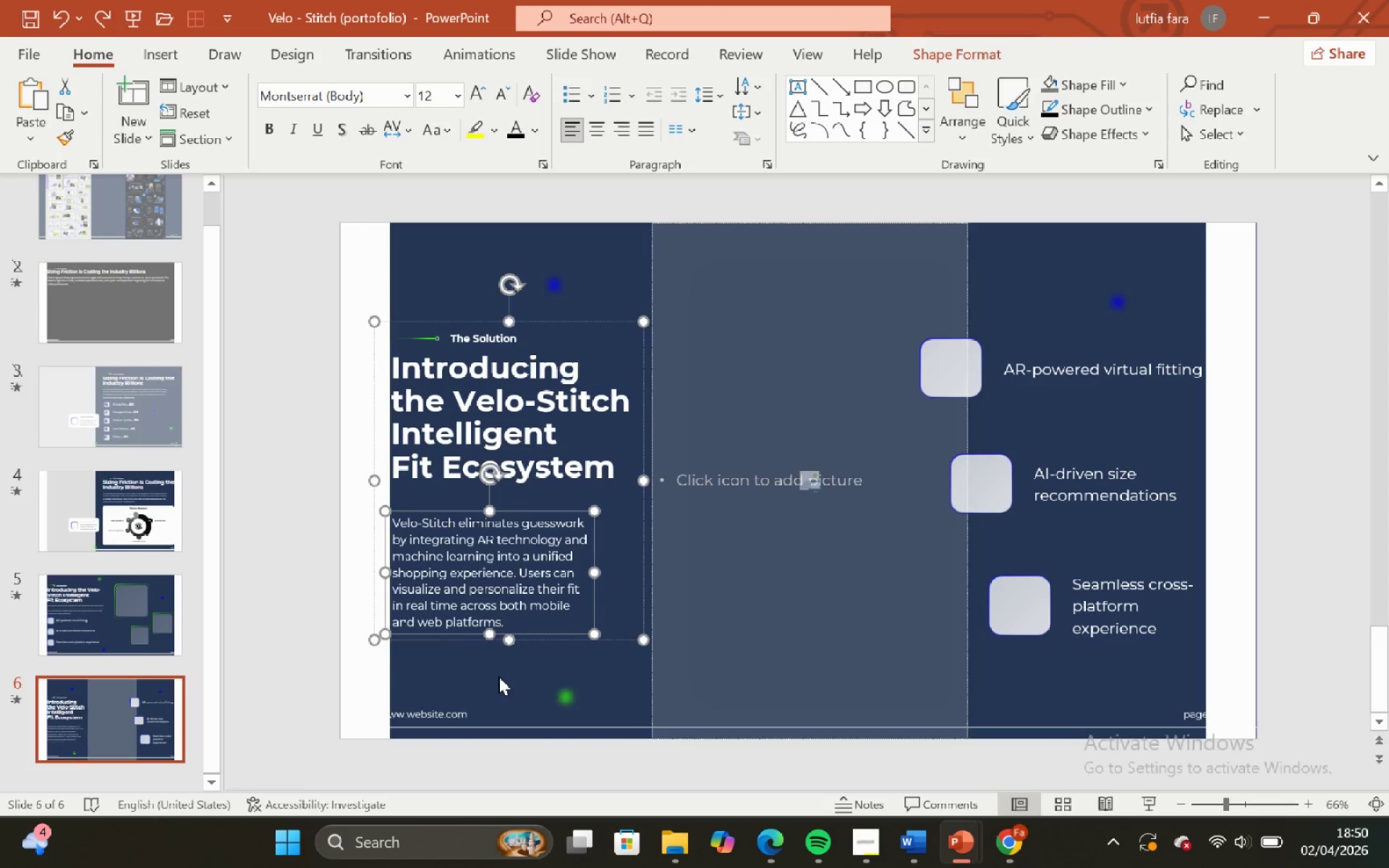 
left_click([498, 676])
 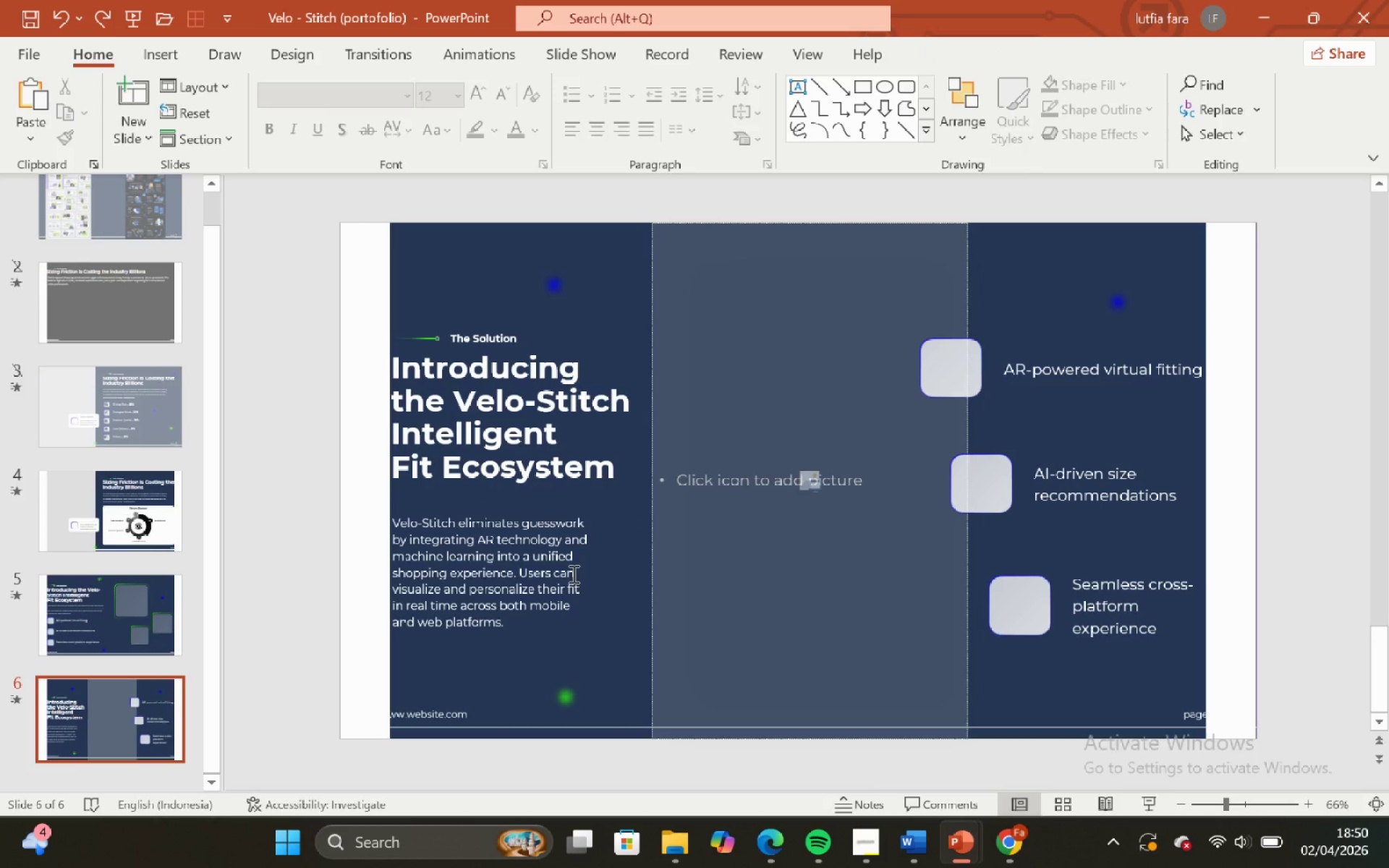 
left_click([572, 574])
 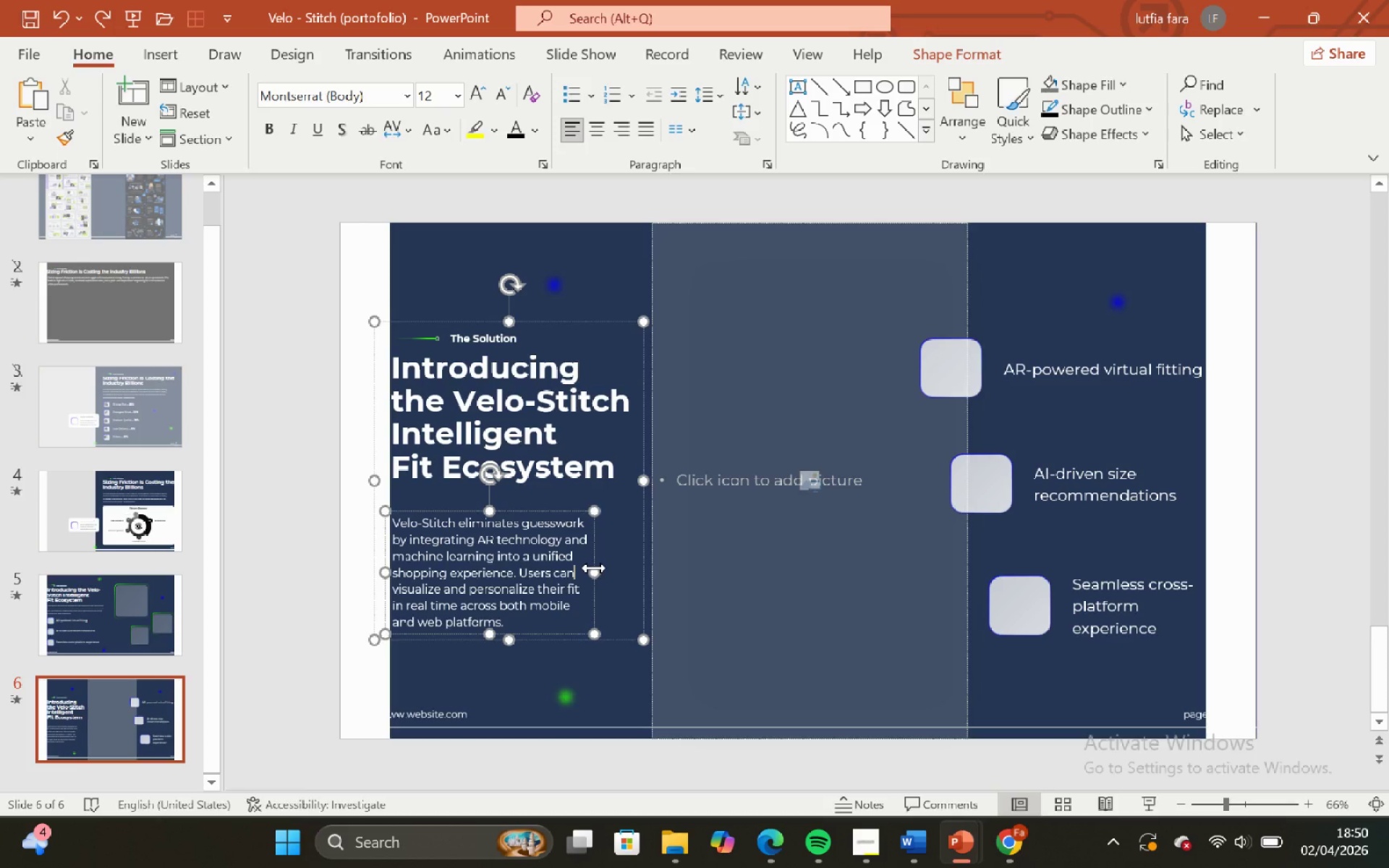 
left_click_drag(start_coordinate=[594, 568], to_coordinate=[635, 565])
 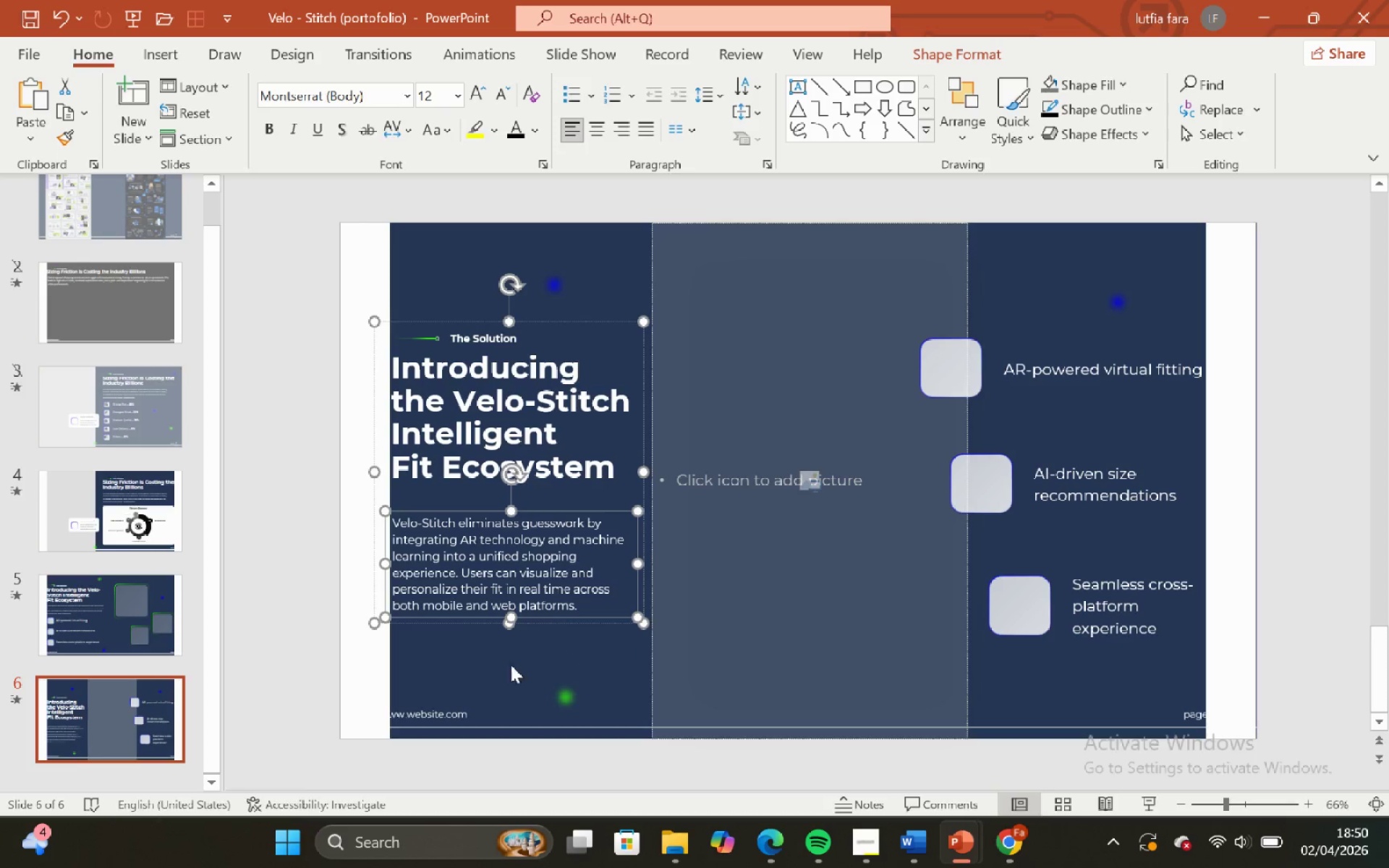 
left_click([491, 665])
 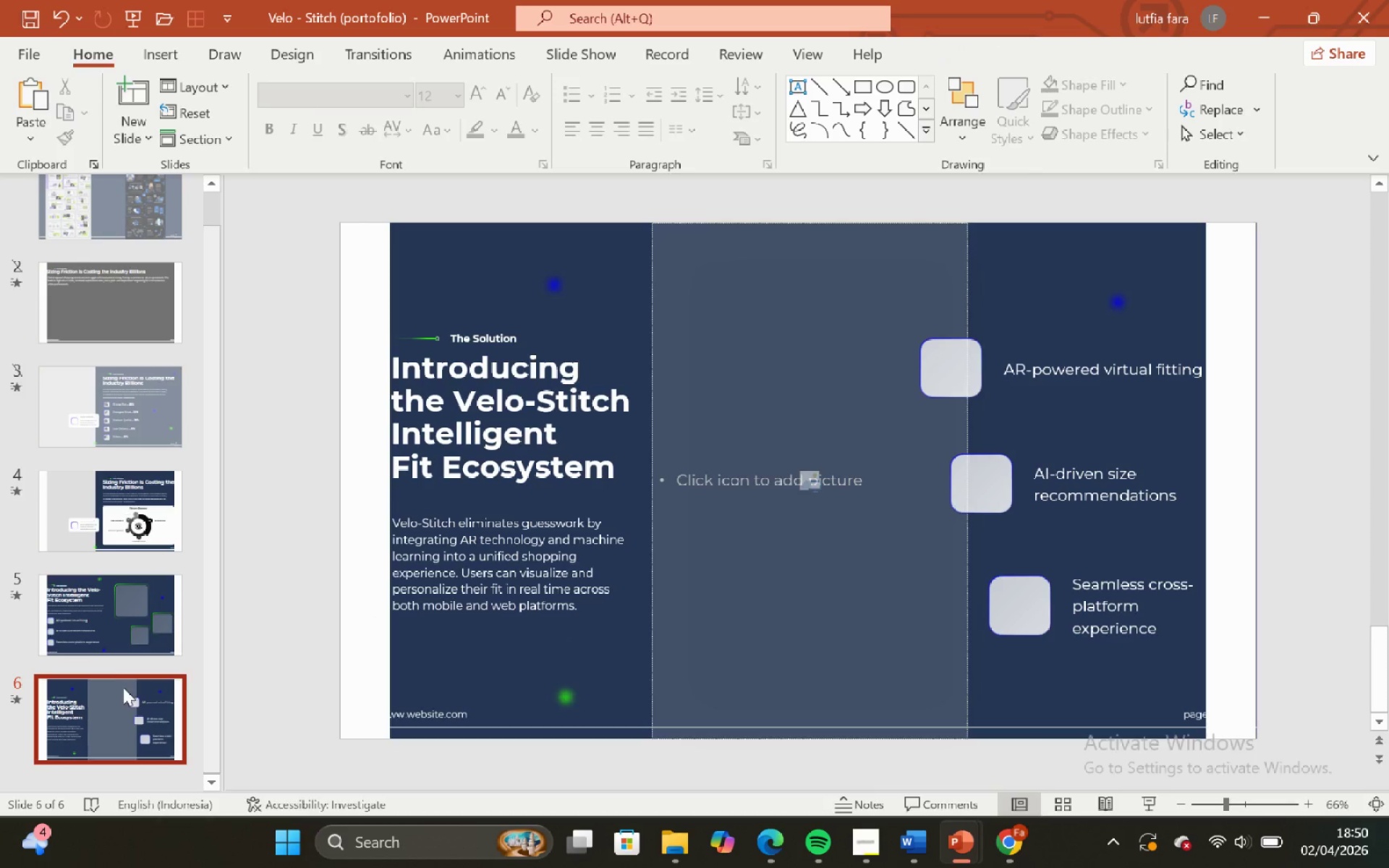 
scroll: coordinate [114, 694], scroll_direction: down, amount: 2.0
 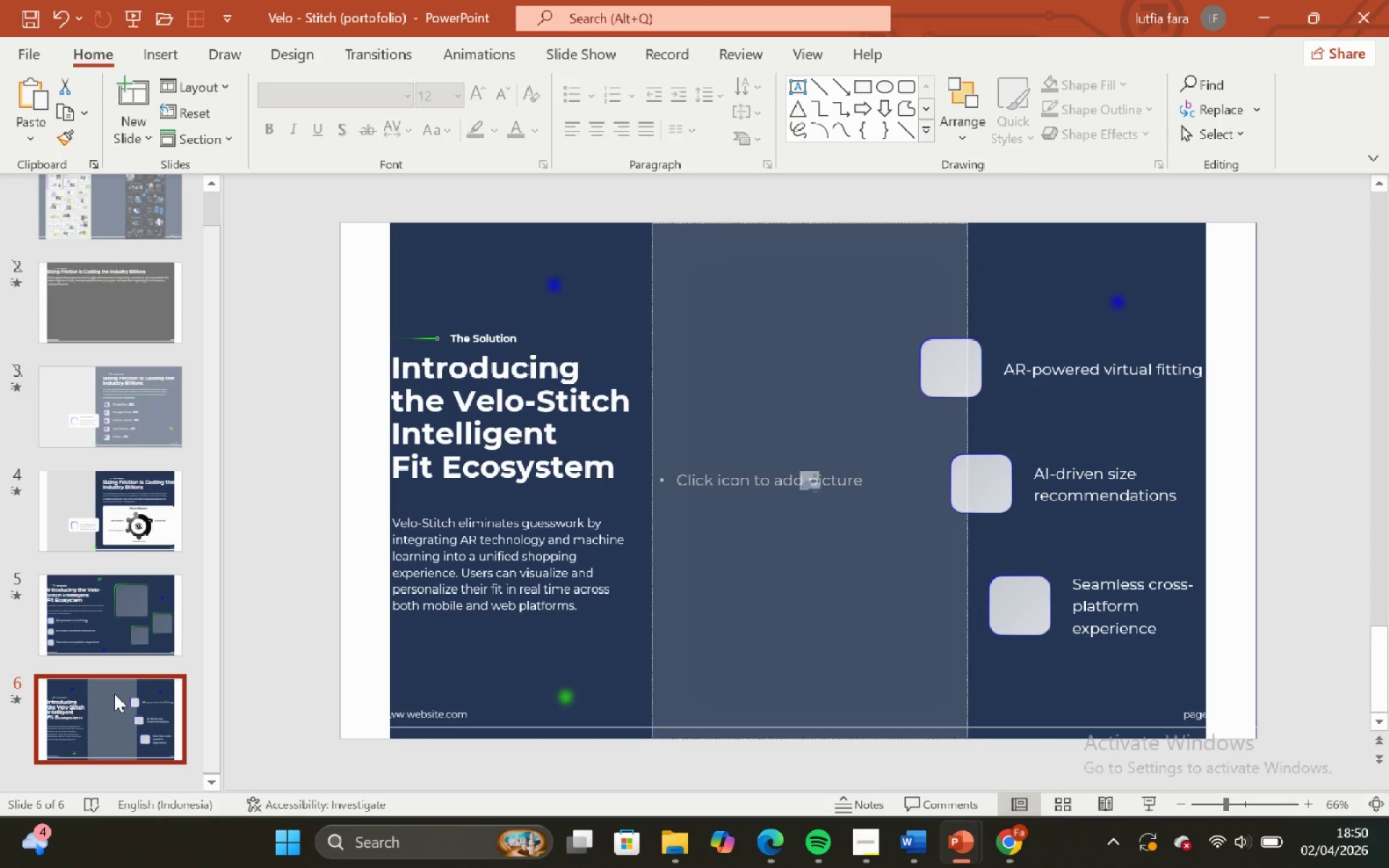 
left_click([114, 694])
 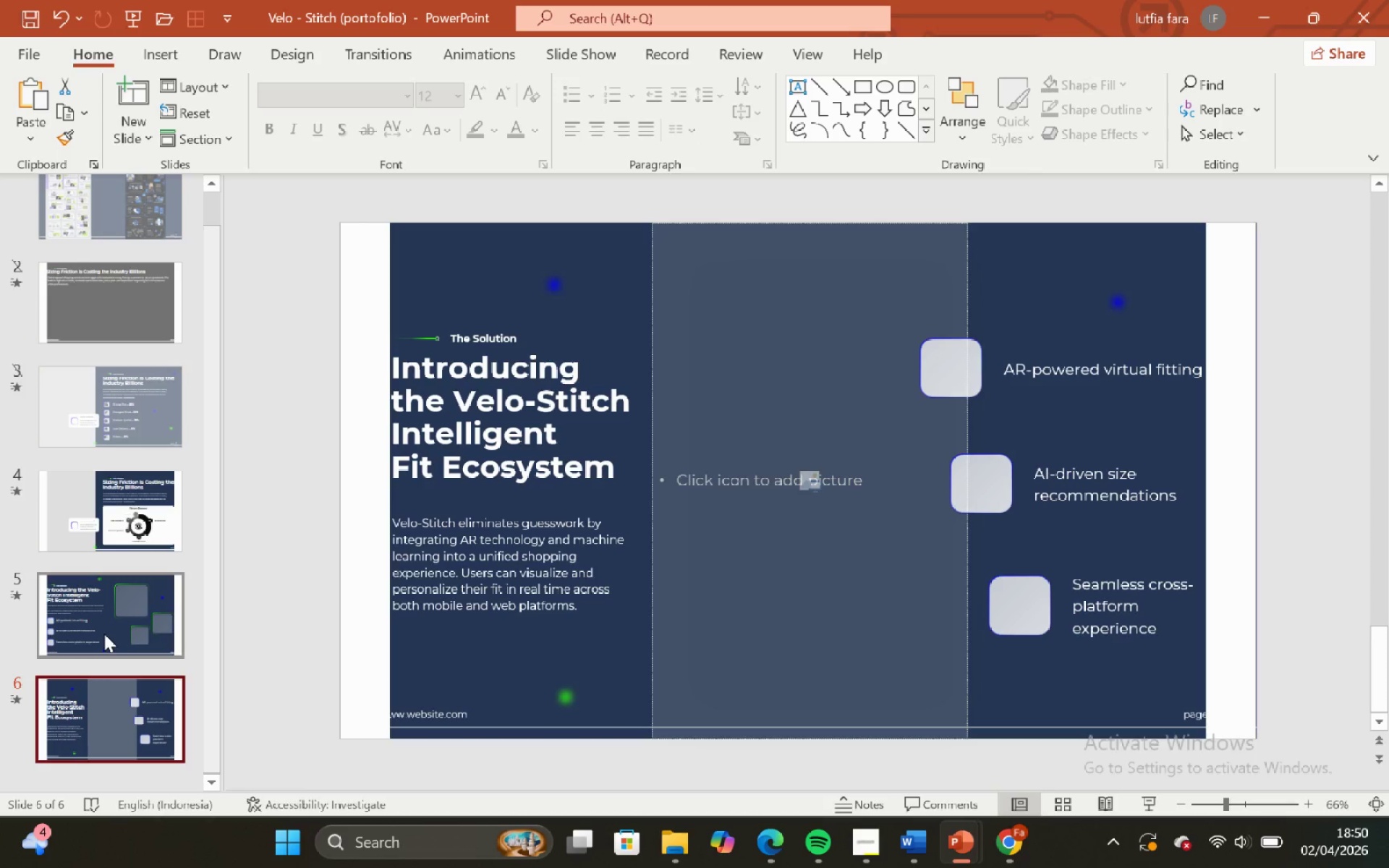 
left_click([104, 634])
 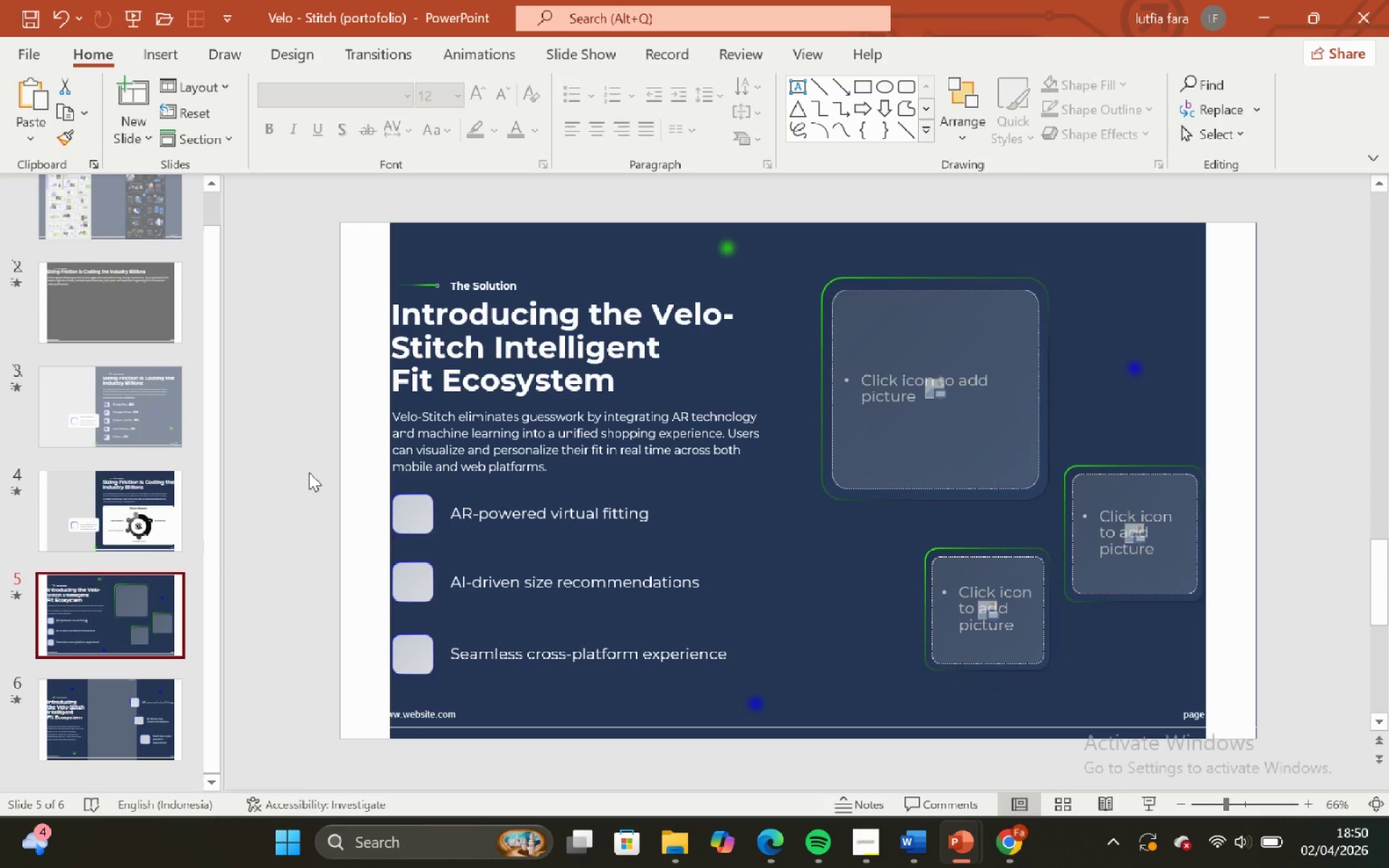 
wait(15.67)
 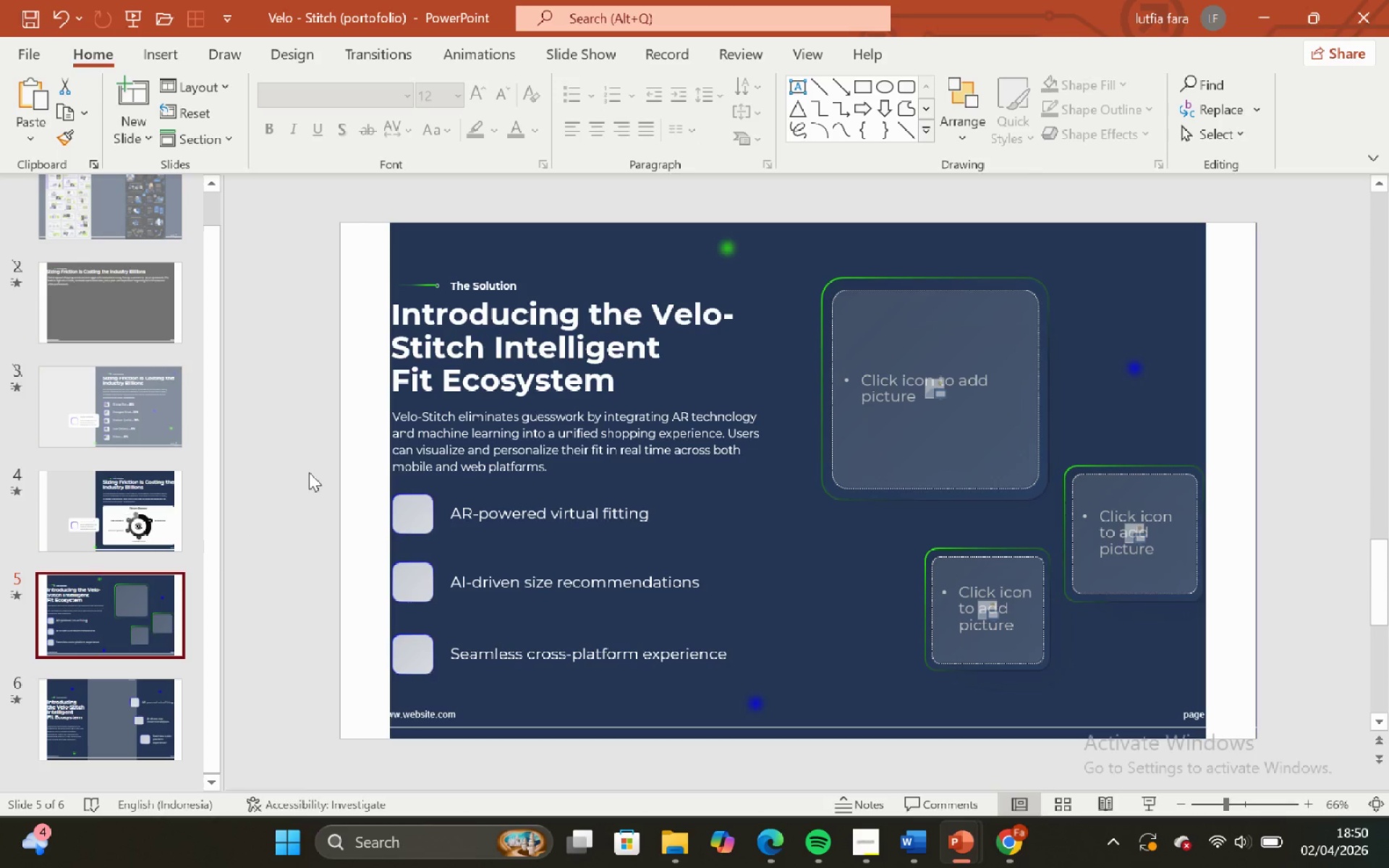 
left_click([309, 472])
 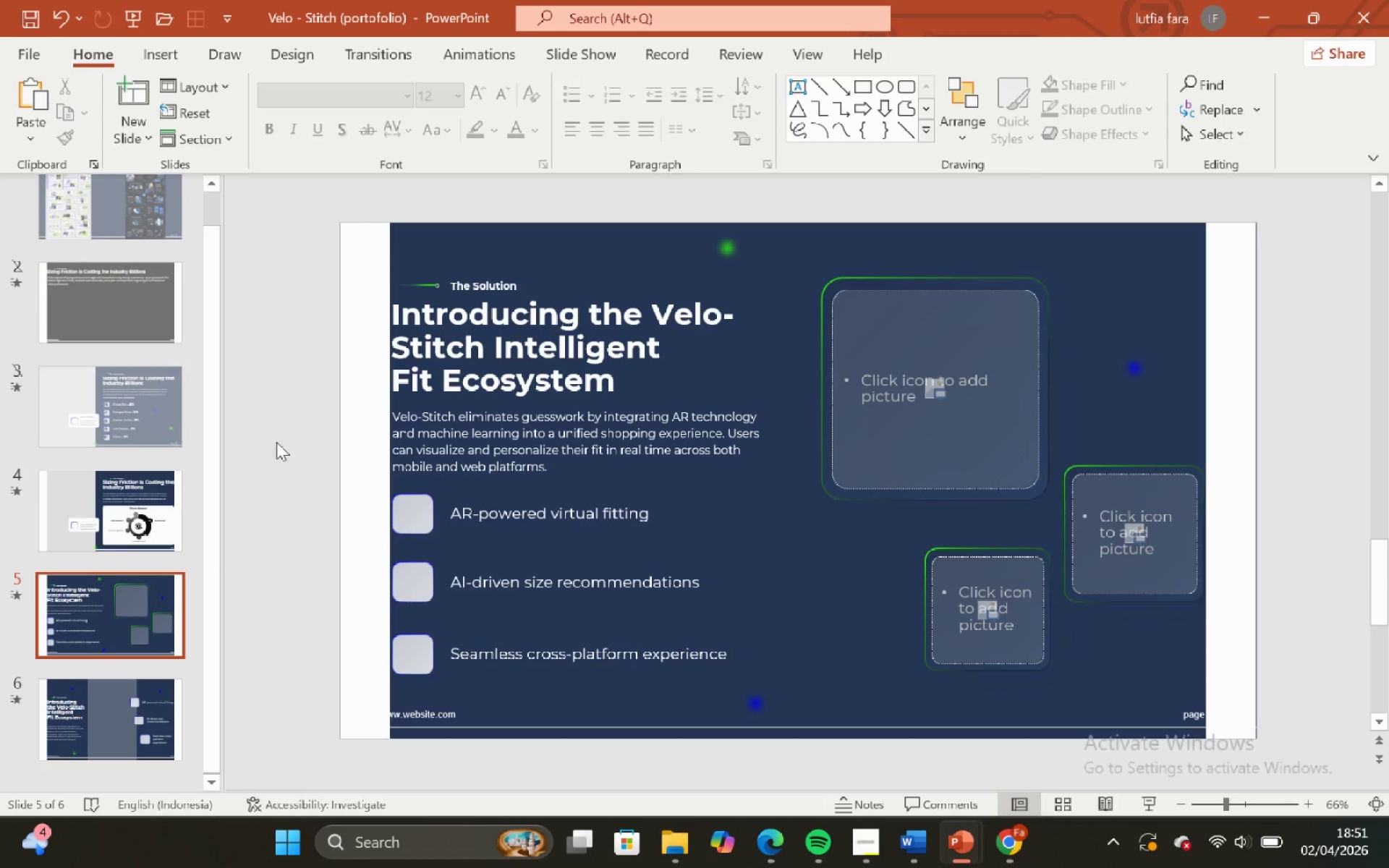 
left_click([293, 416])
 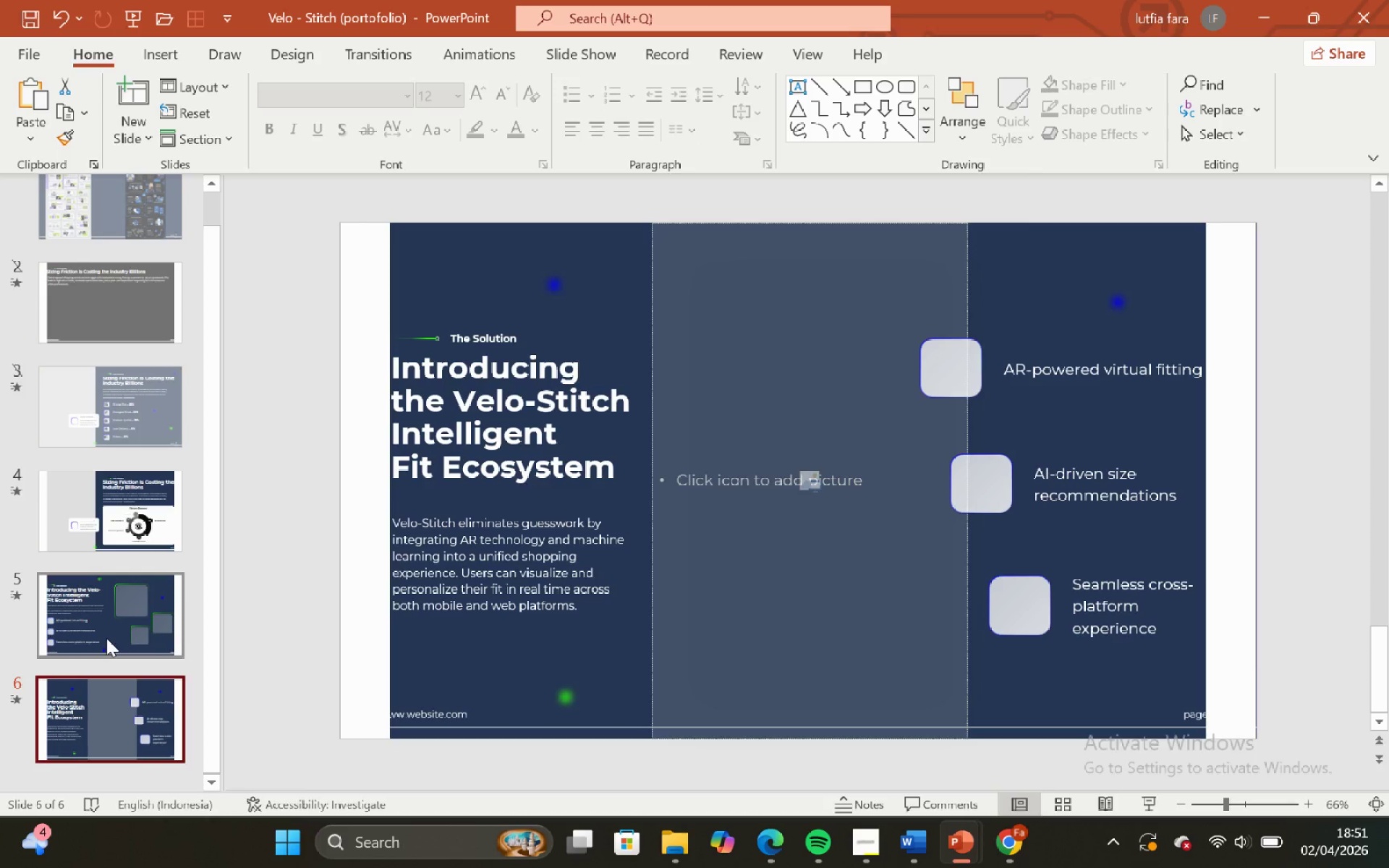 
left_click([104, 629])
 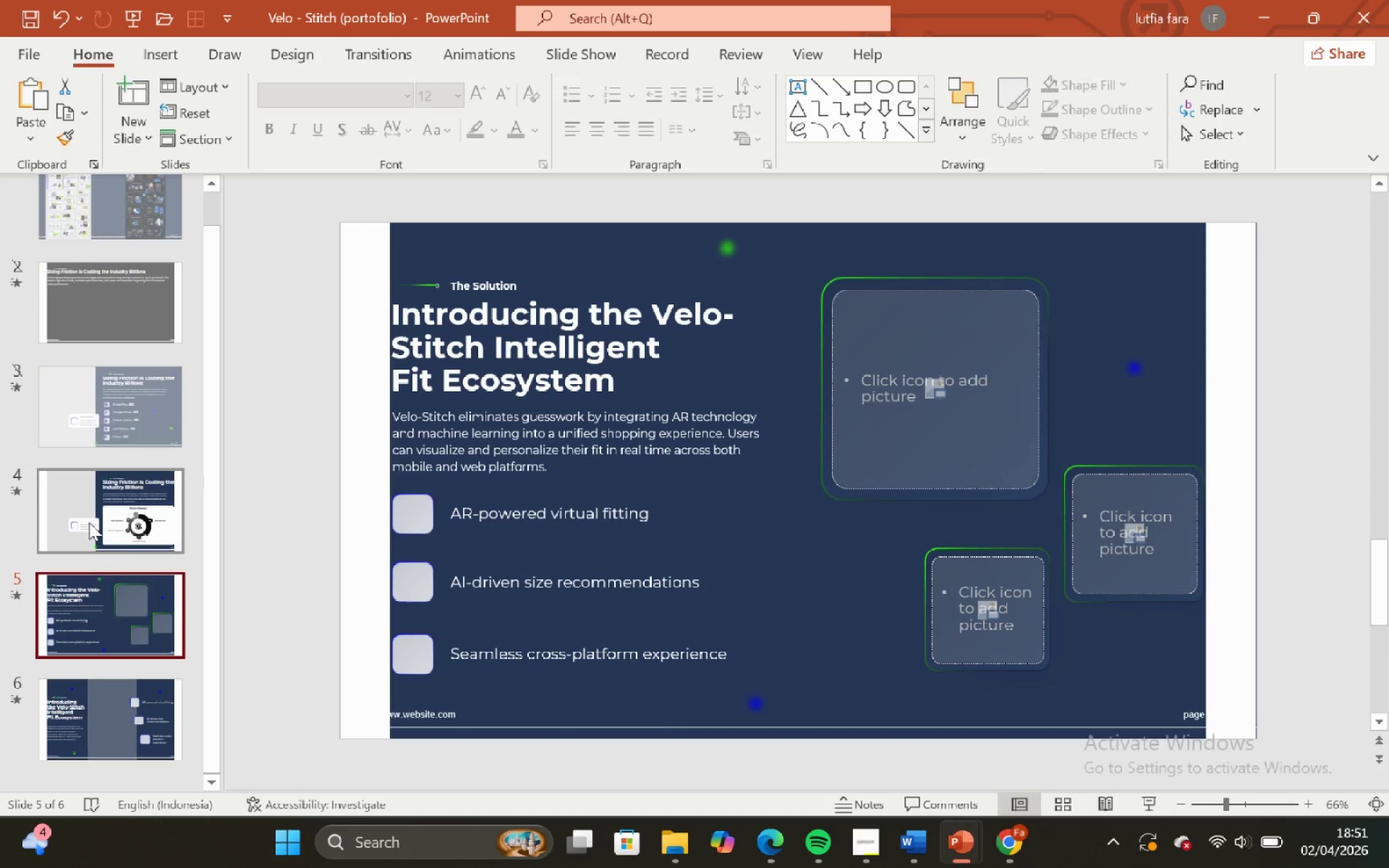 
left_click([90, 522])
 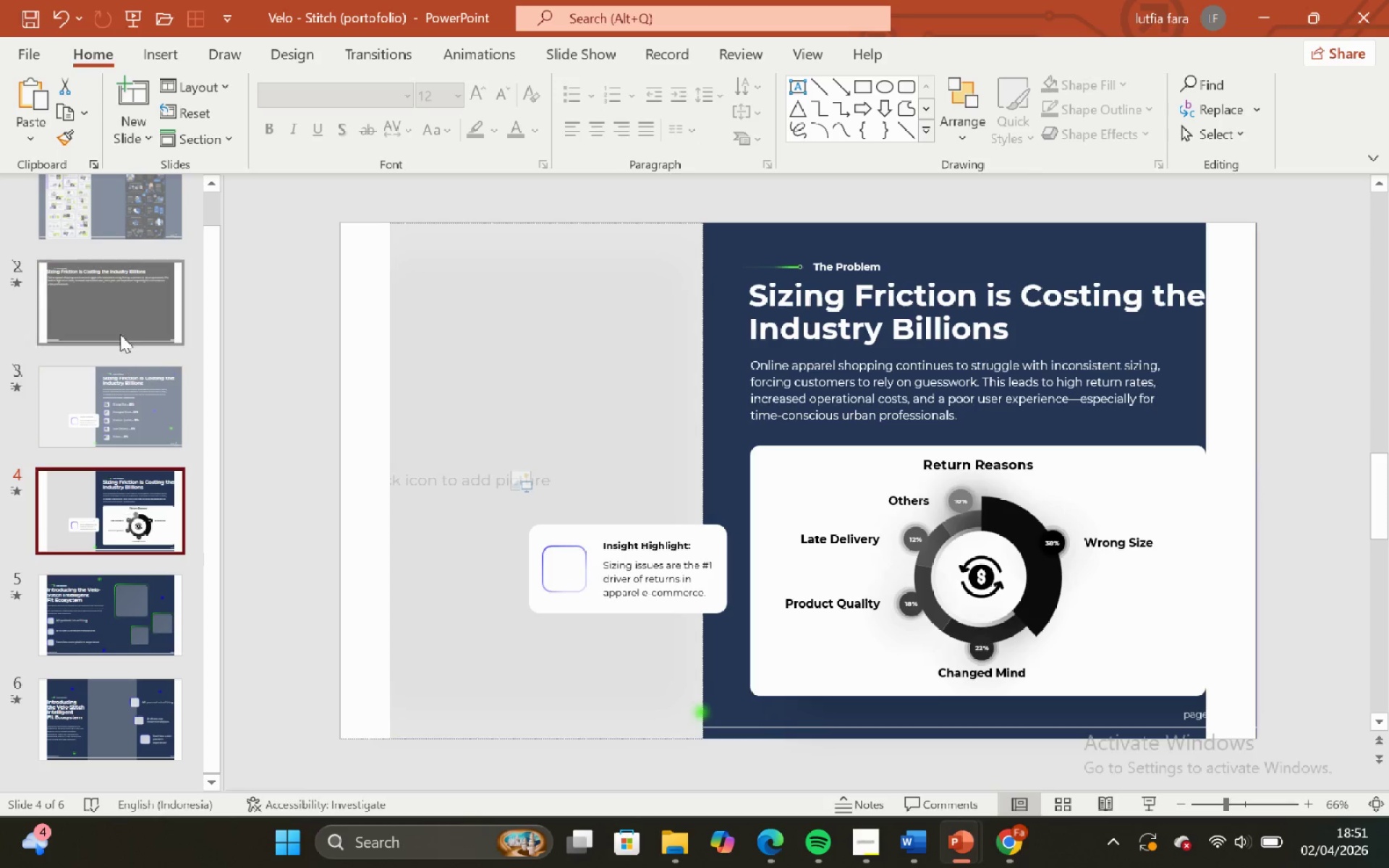 
left_click([117, 319])
 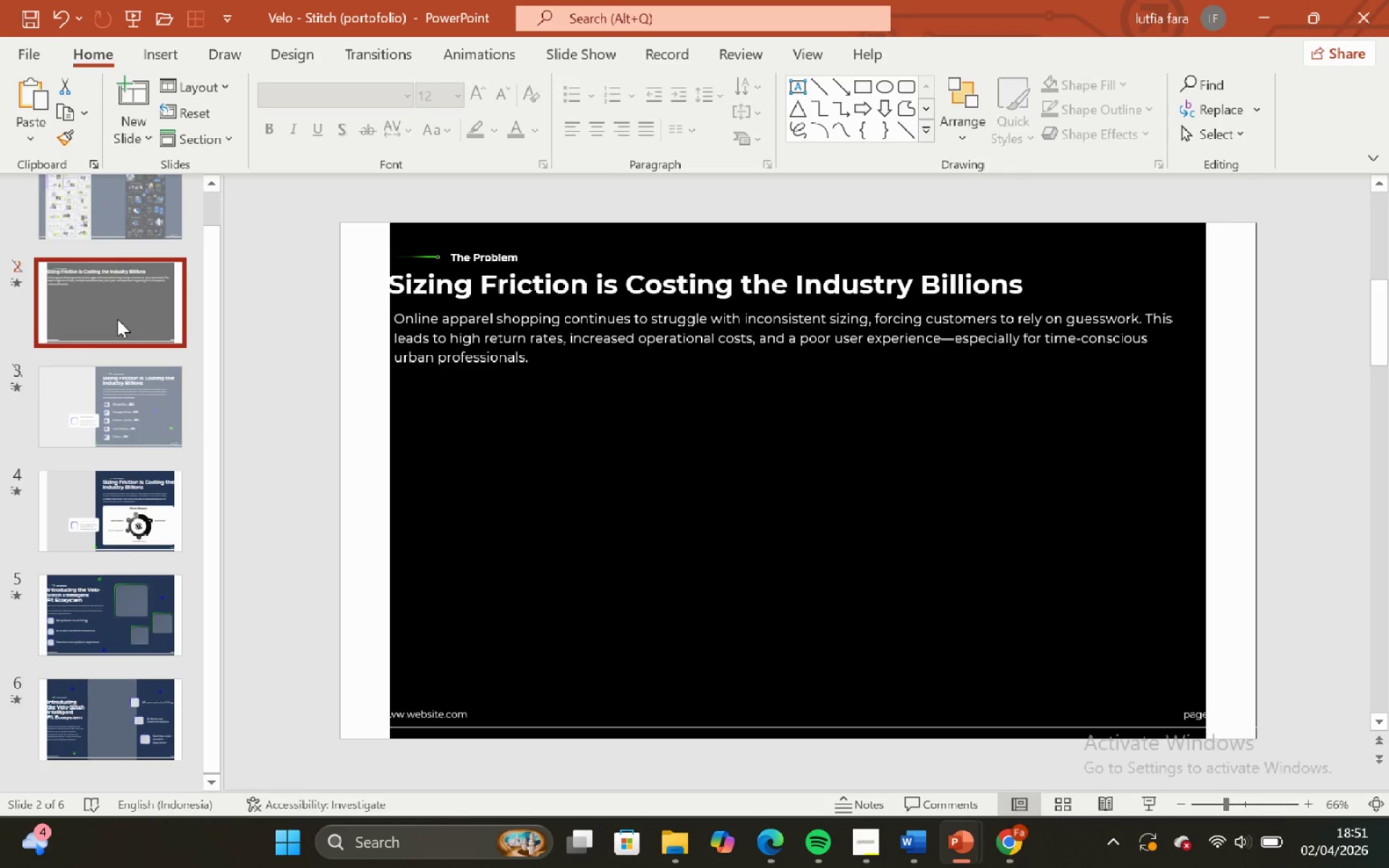 
scroll: coordinate [114, 324], scroll_direction: up, amount: 4.0
 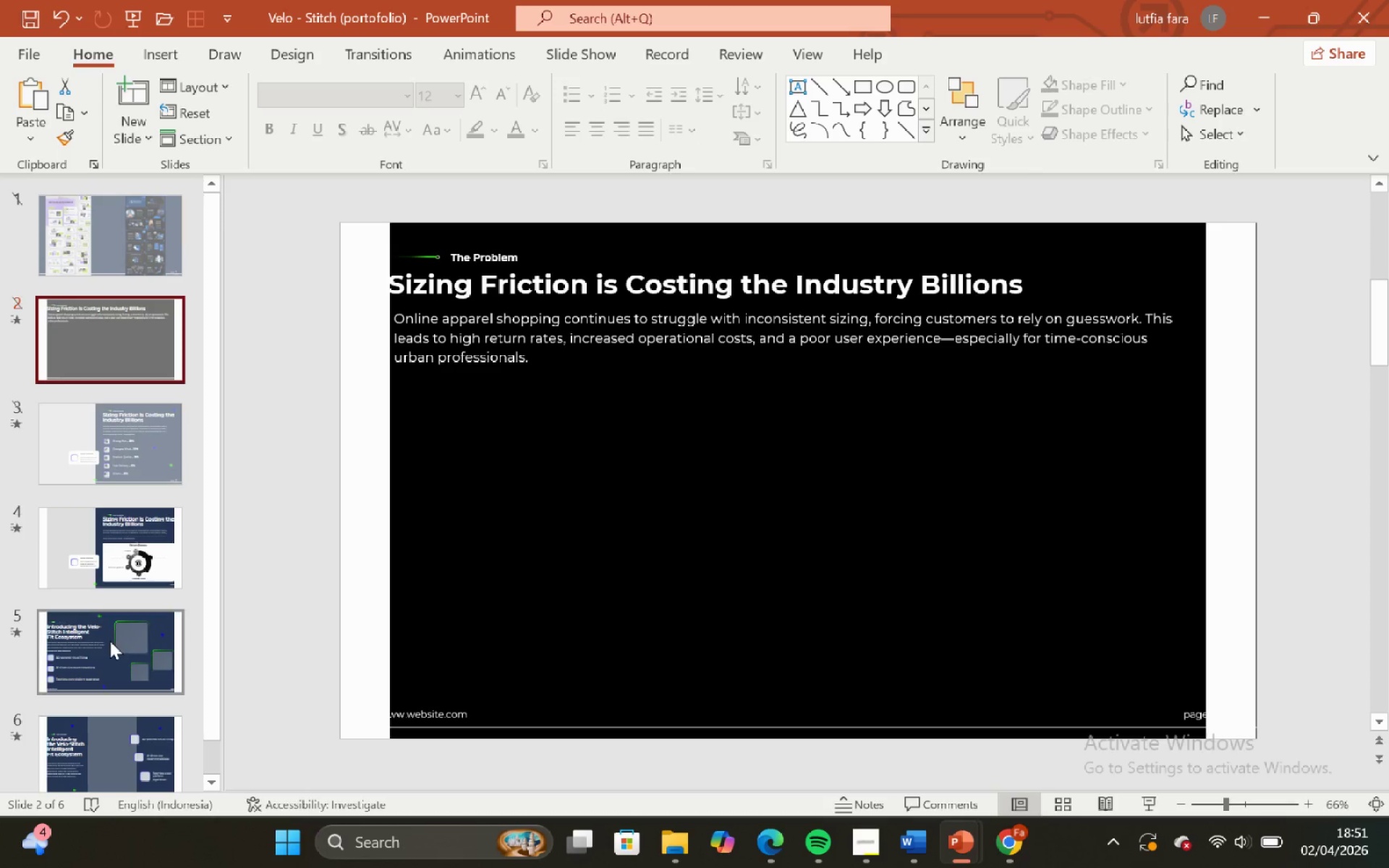 
left_click([110, 641])
 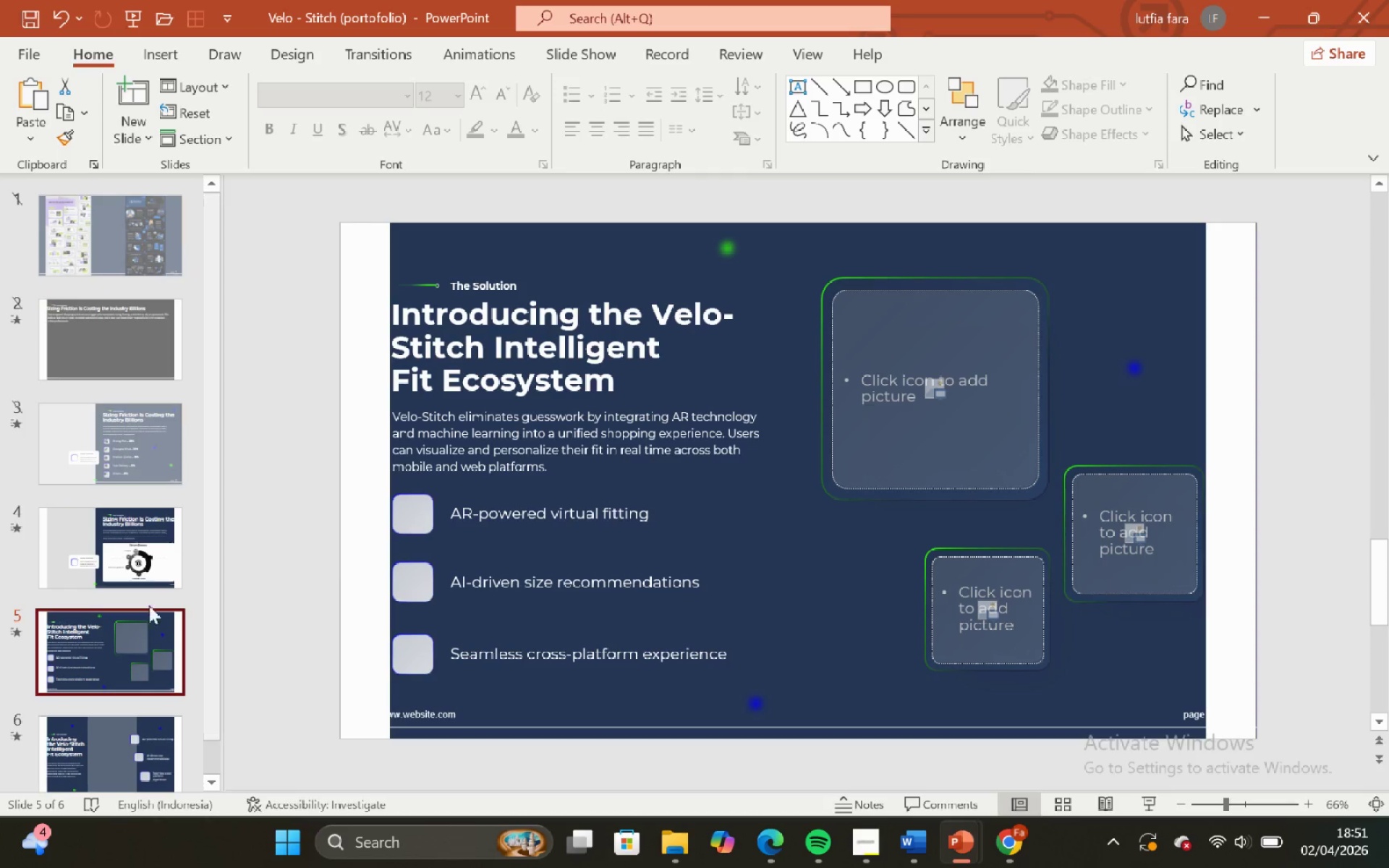 
left_click([128, 689])
 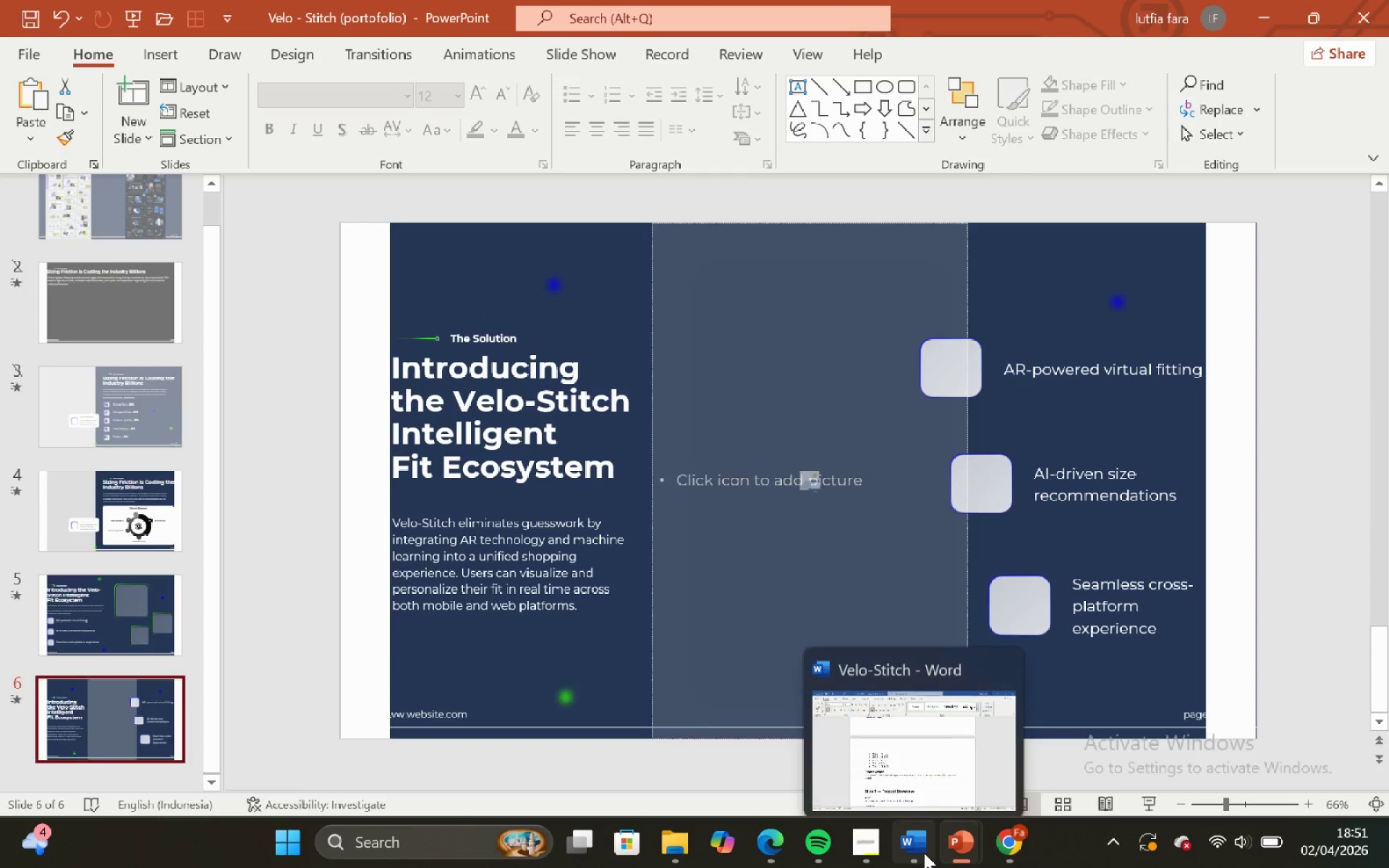 
scroll: coordinate [95, 627], scroll_direction: down, amount: 4.0
 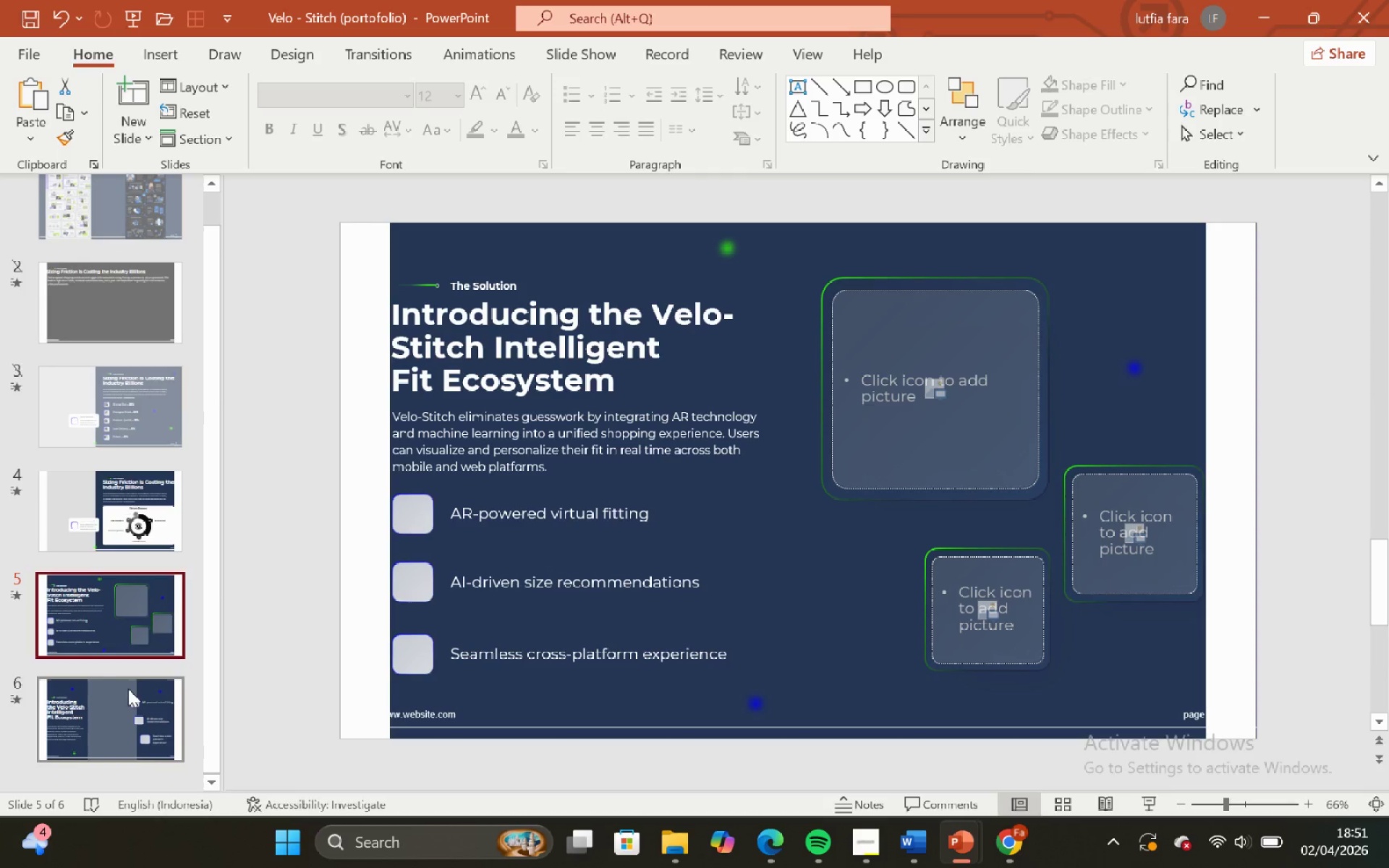 
left_click([891, 728])
 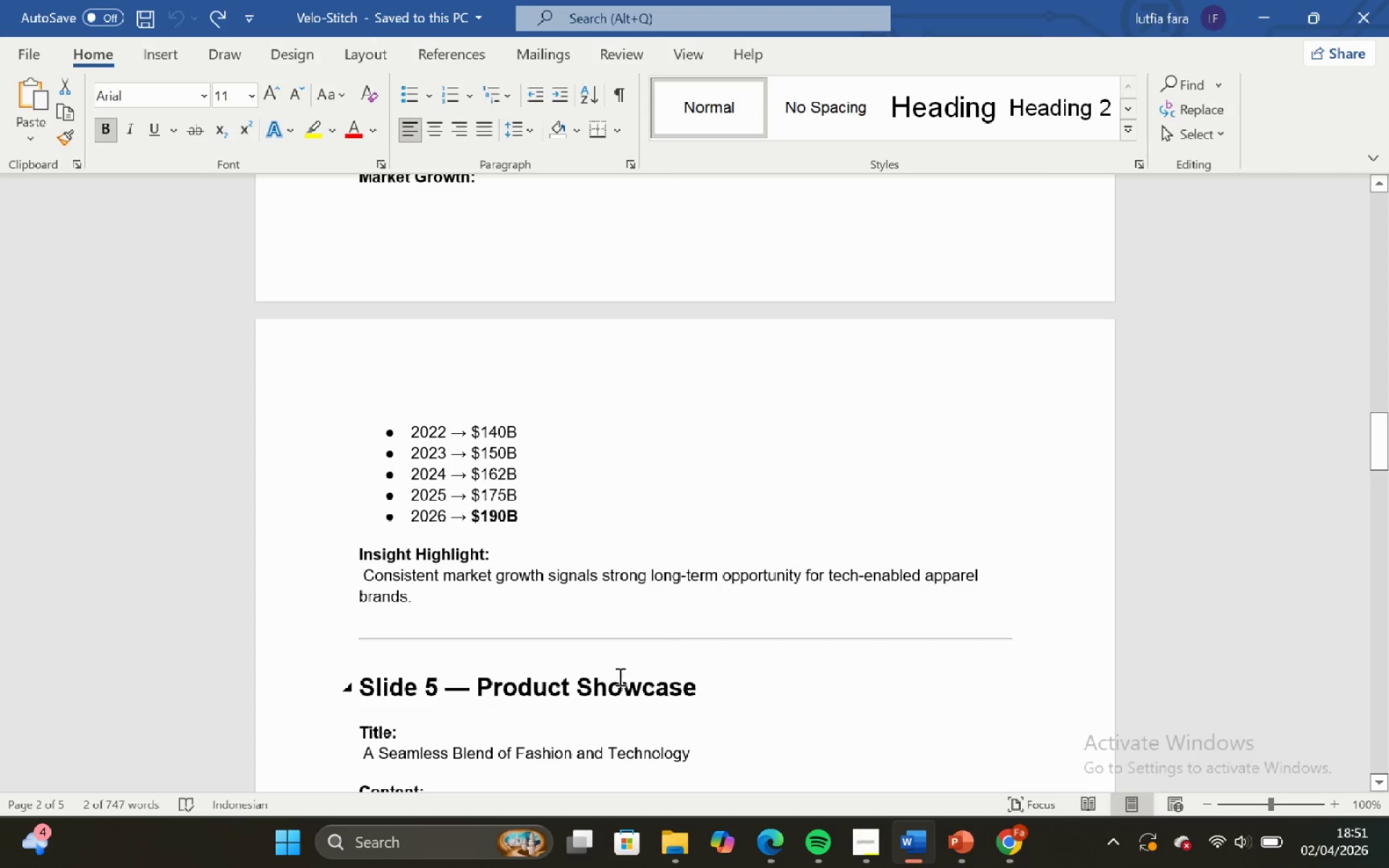 
scroll: coordinate [619, 676], scroll_direction: up, amount: 11.0
 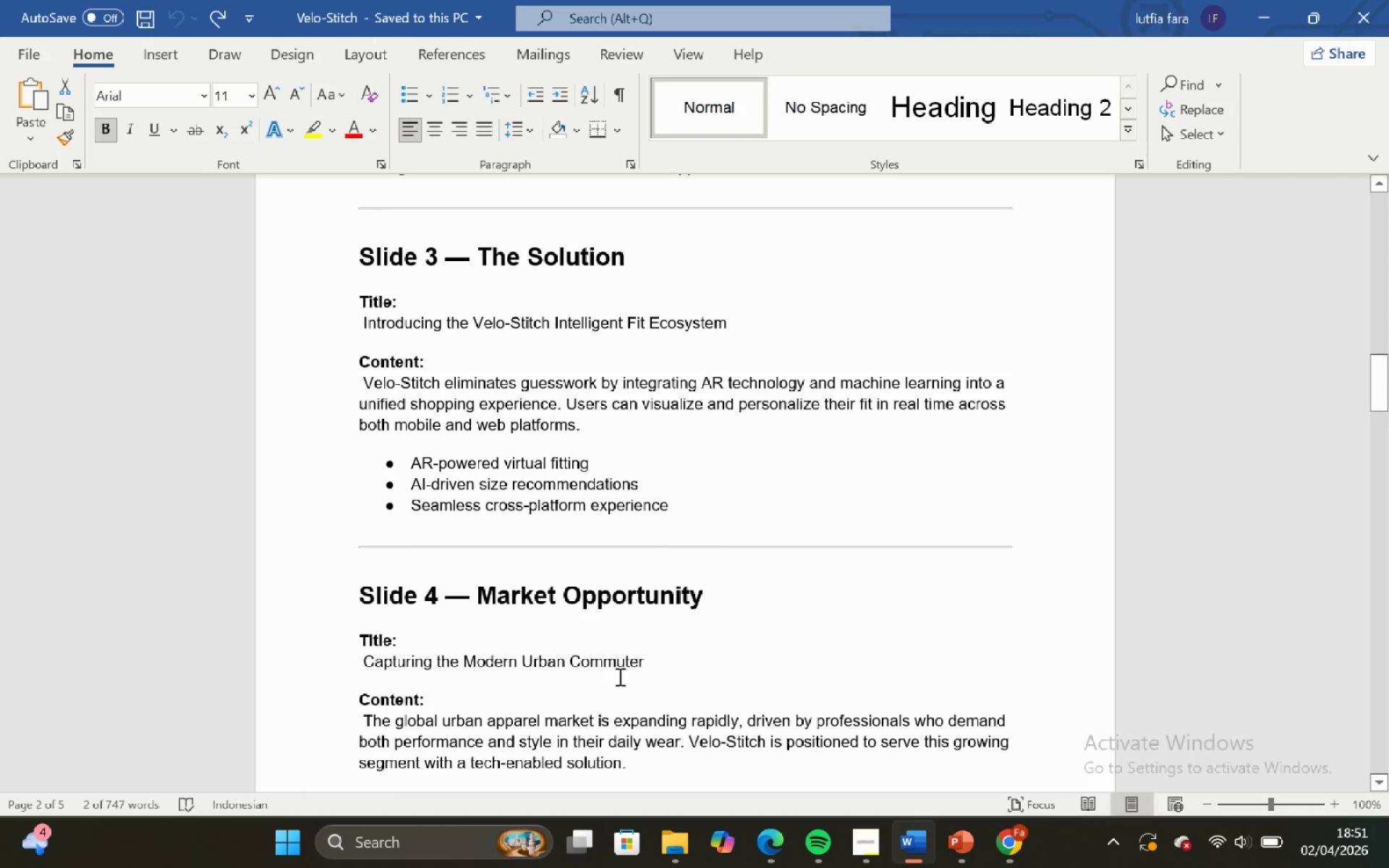 
scroll: coordinate [619, 676], scroll_direction: down, amount: 1.0
 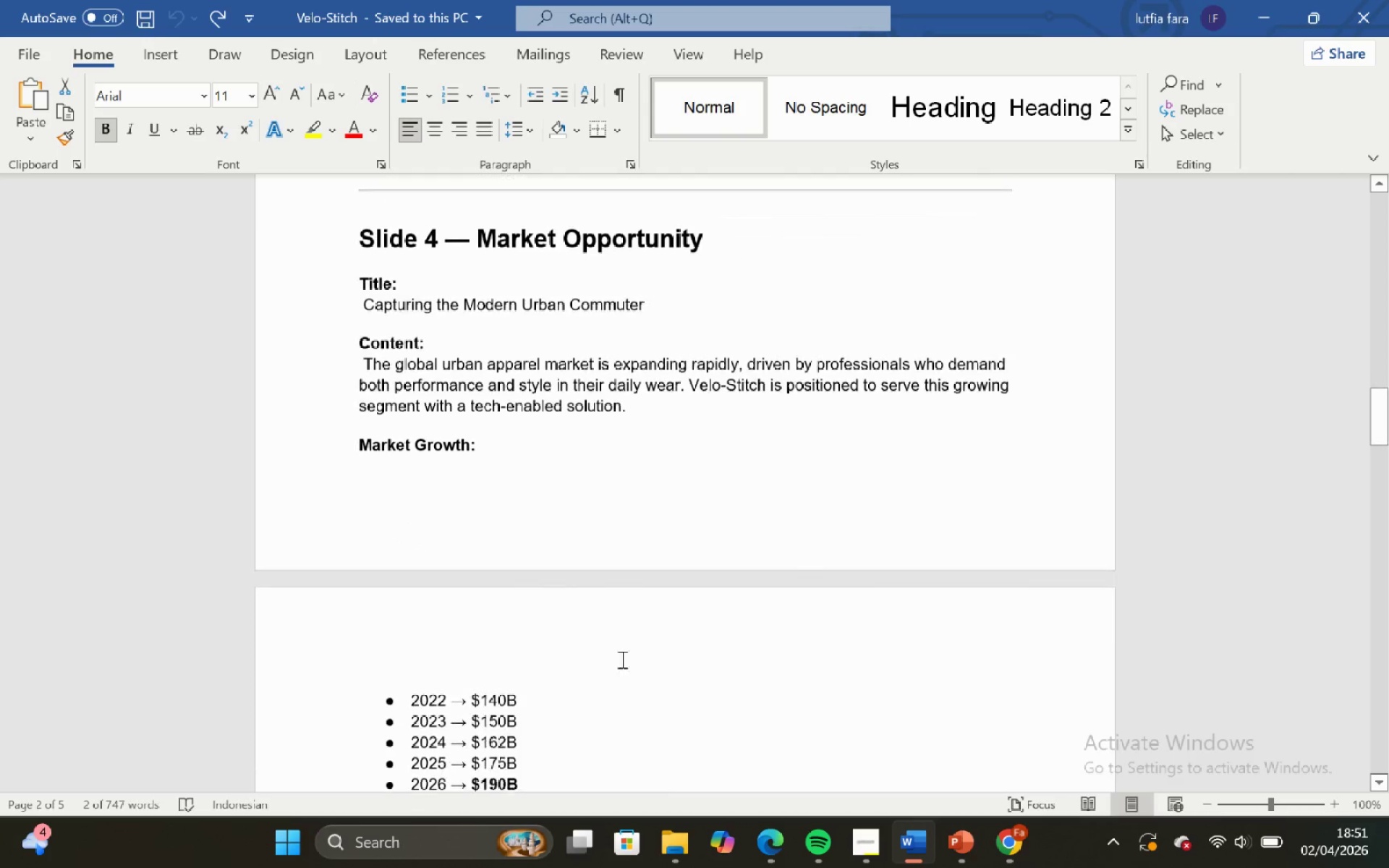 
left_click([635, 552])
 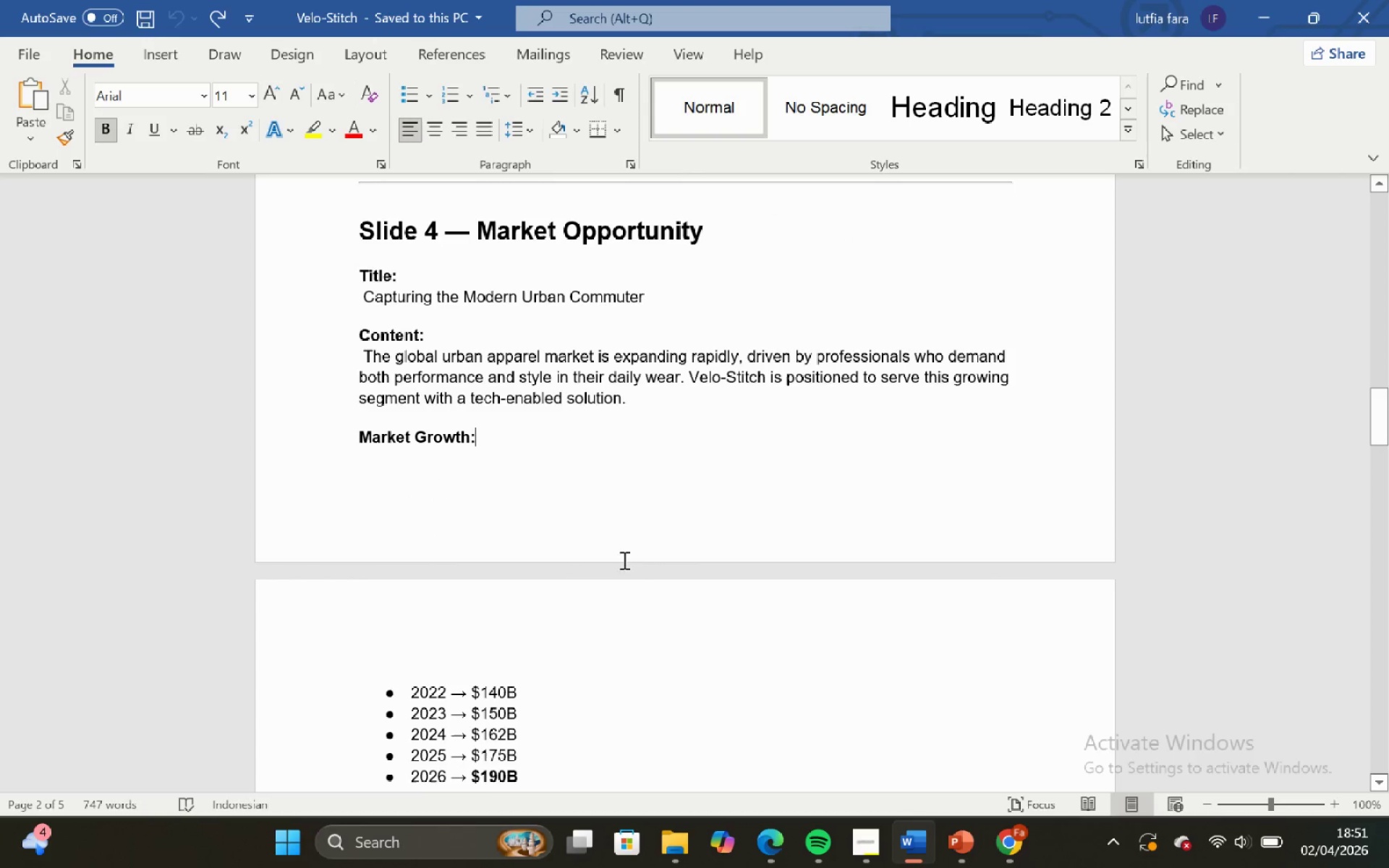 
scroll: coordinate [629, 571], scroll_direction: down, amount: 4.0
 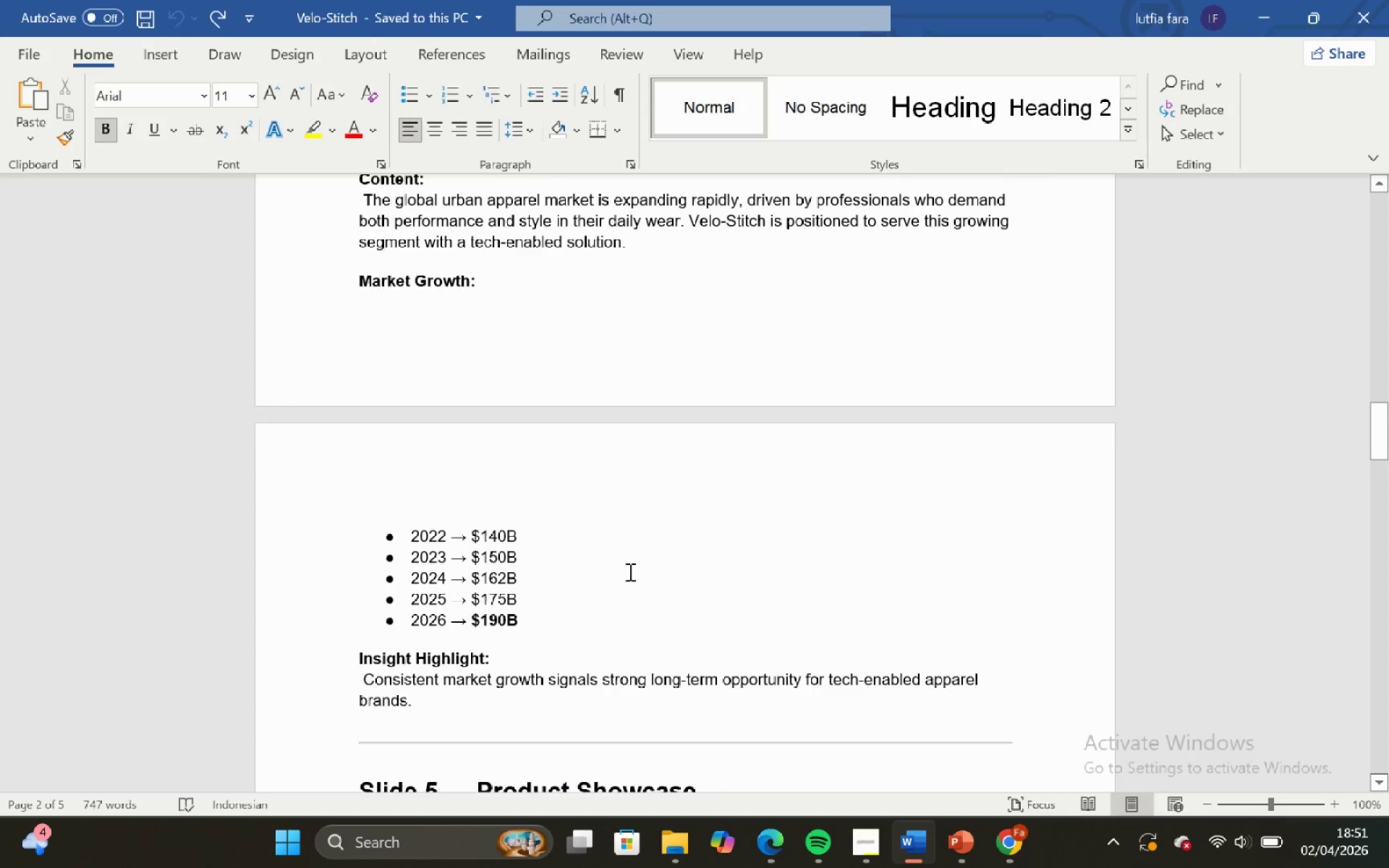 
scroll: coordinate [629, 571], scroll_direction: up, amount: 4.0
 